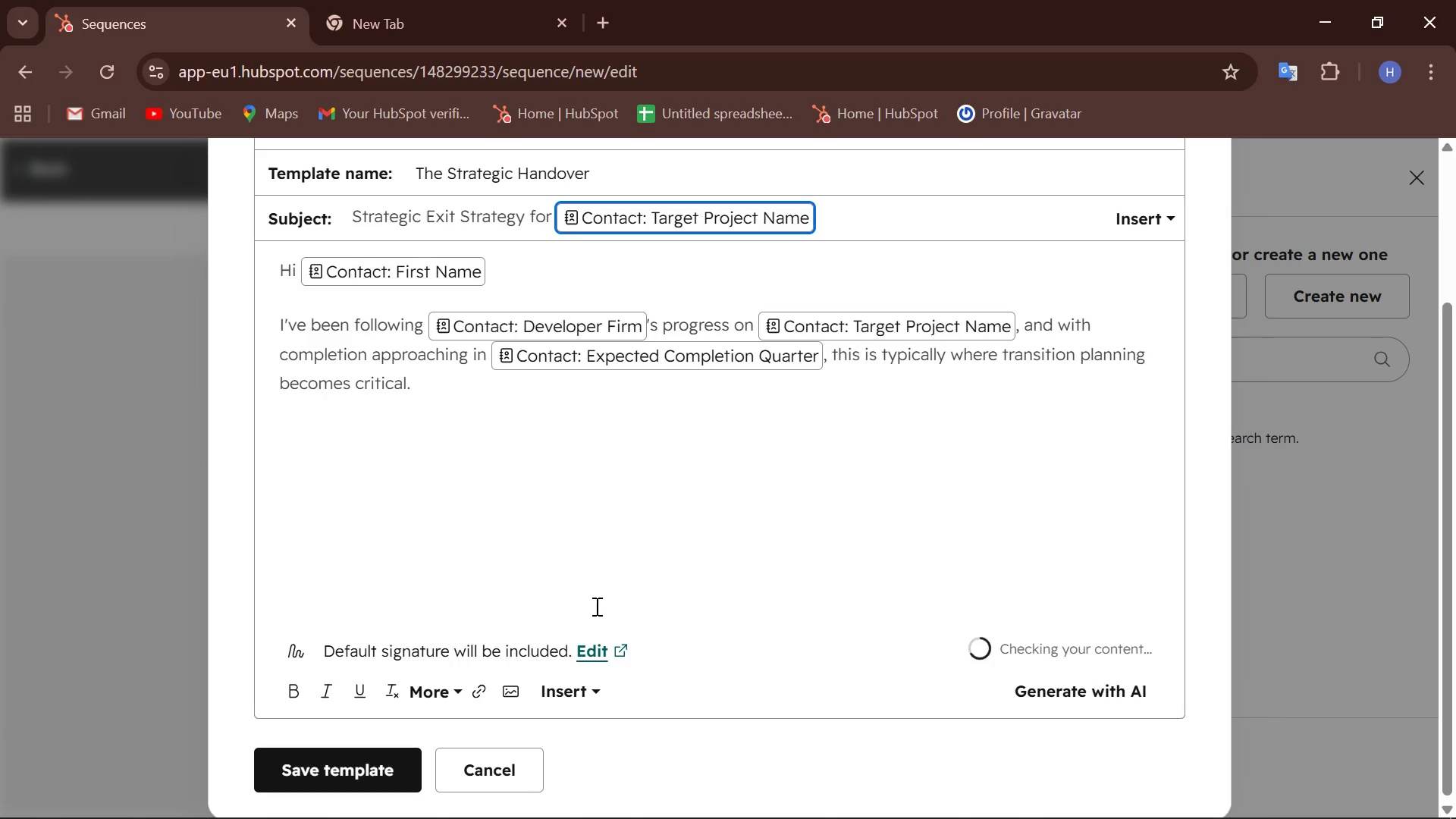 
key(Enter)
 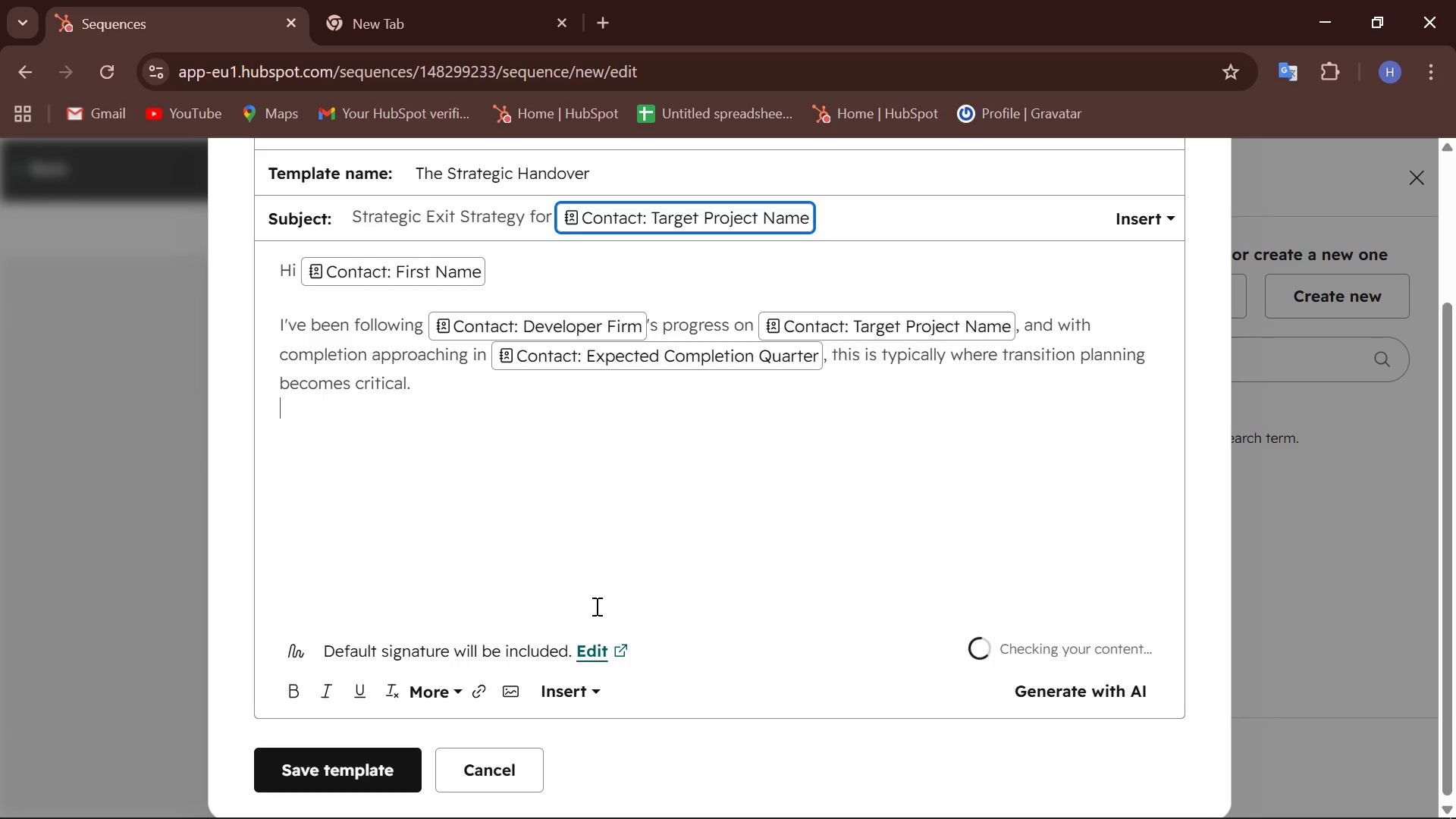 
key(Enter)
 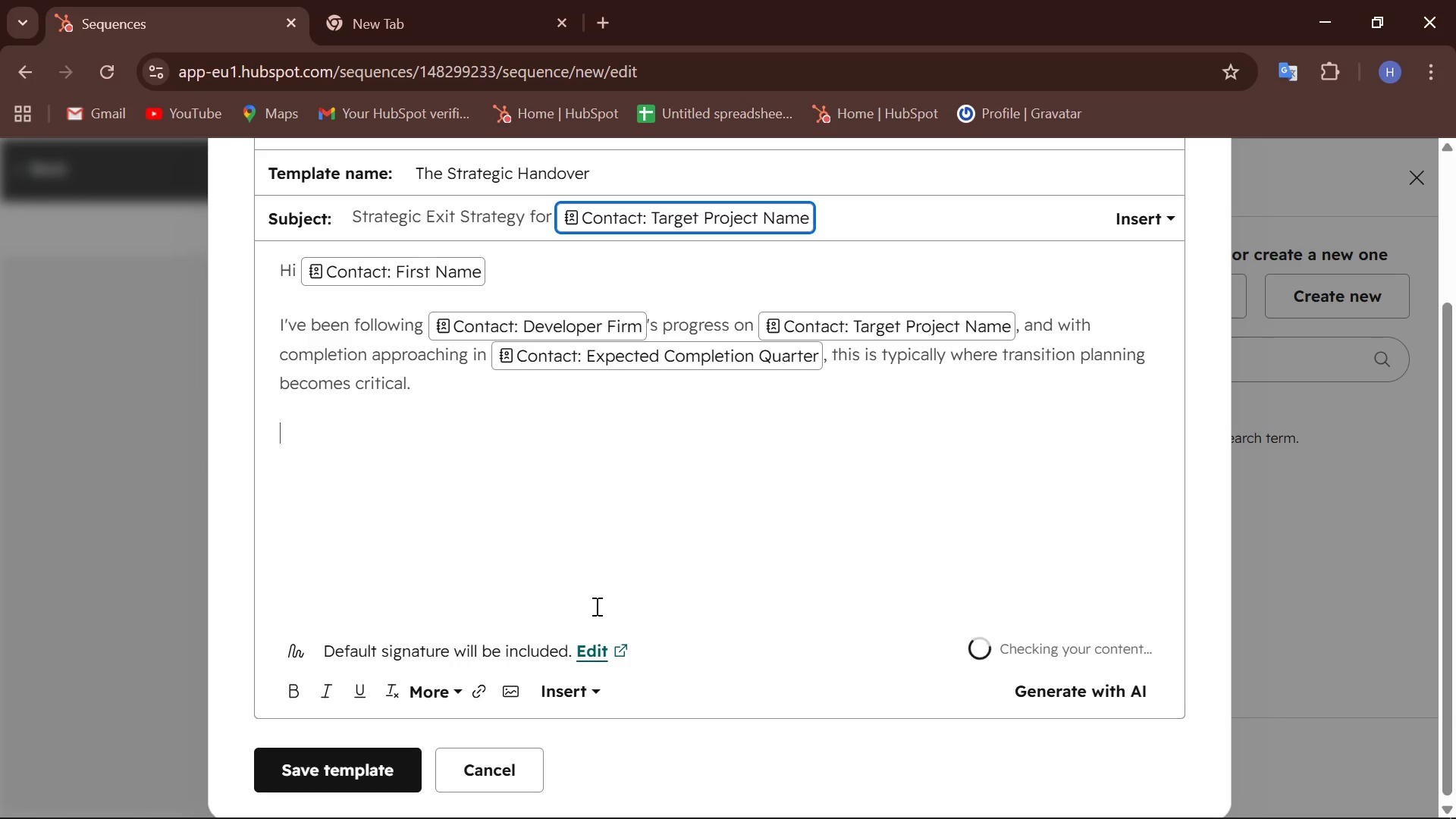 
type(At Parapet Community Managment )
key(Backspace)
type(, we specialize in helping developers protect their reputation during the handover phase)
 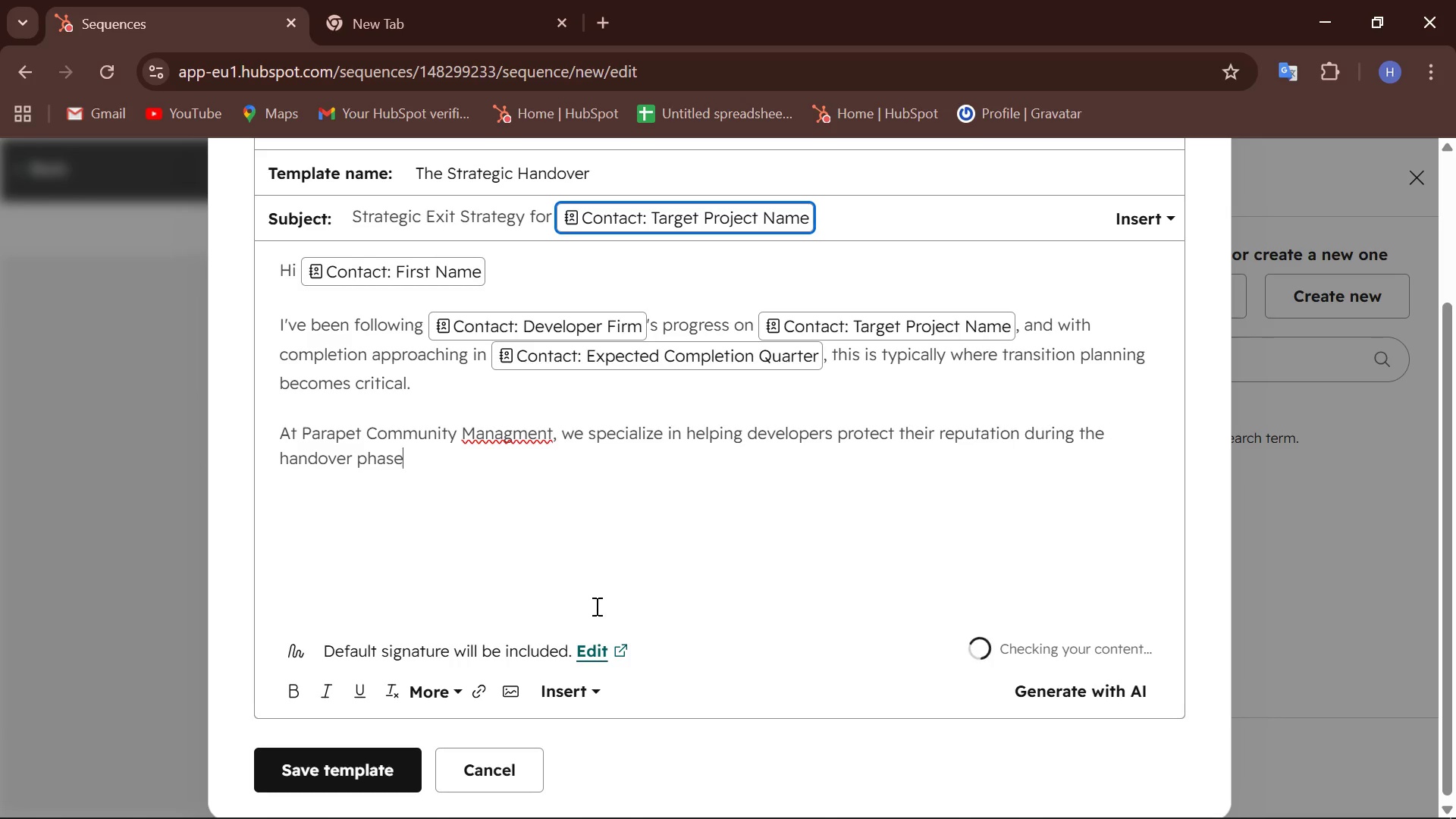 
wait(6.22)
 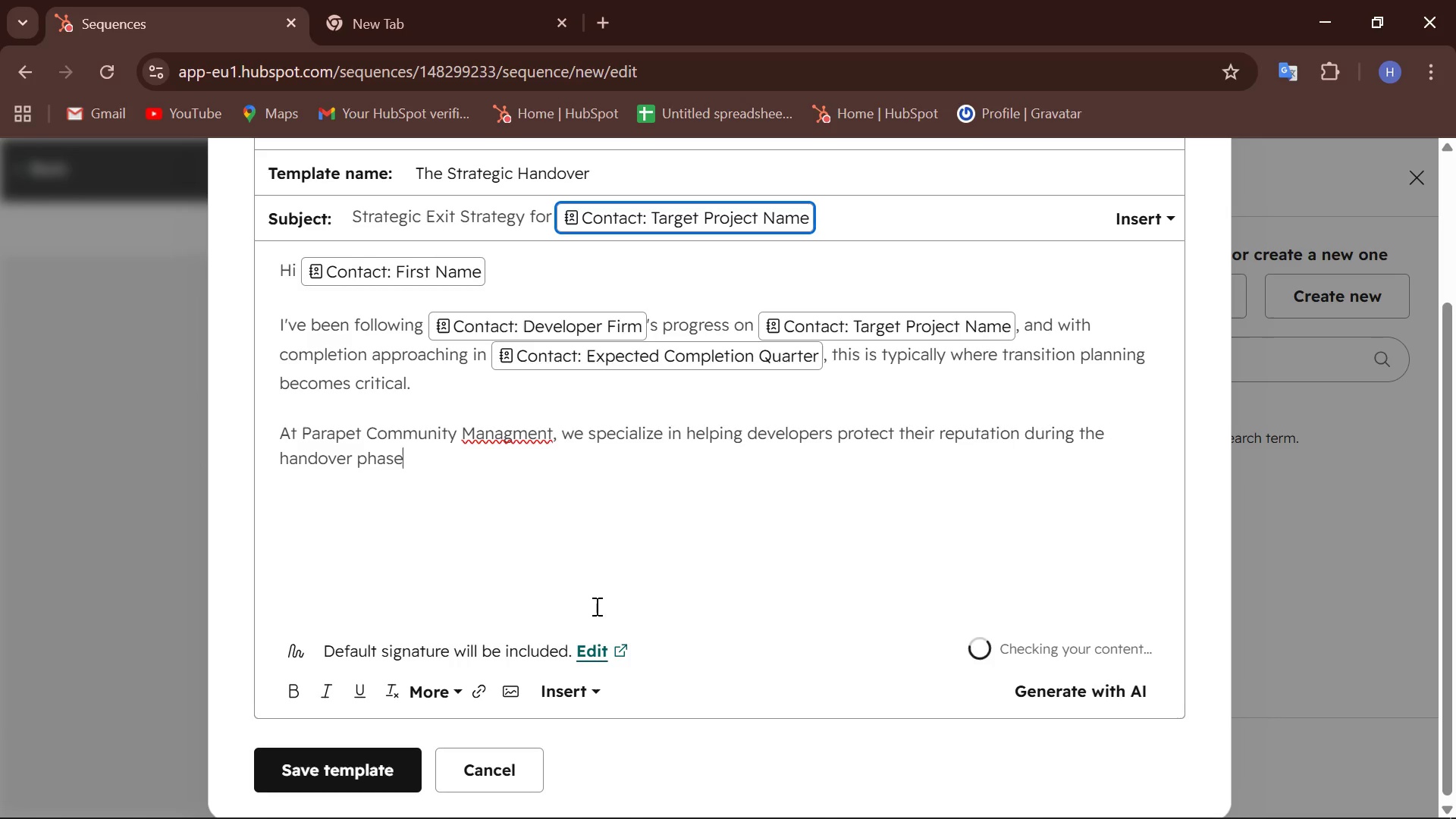 
key(ArrowUp)
 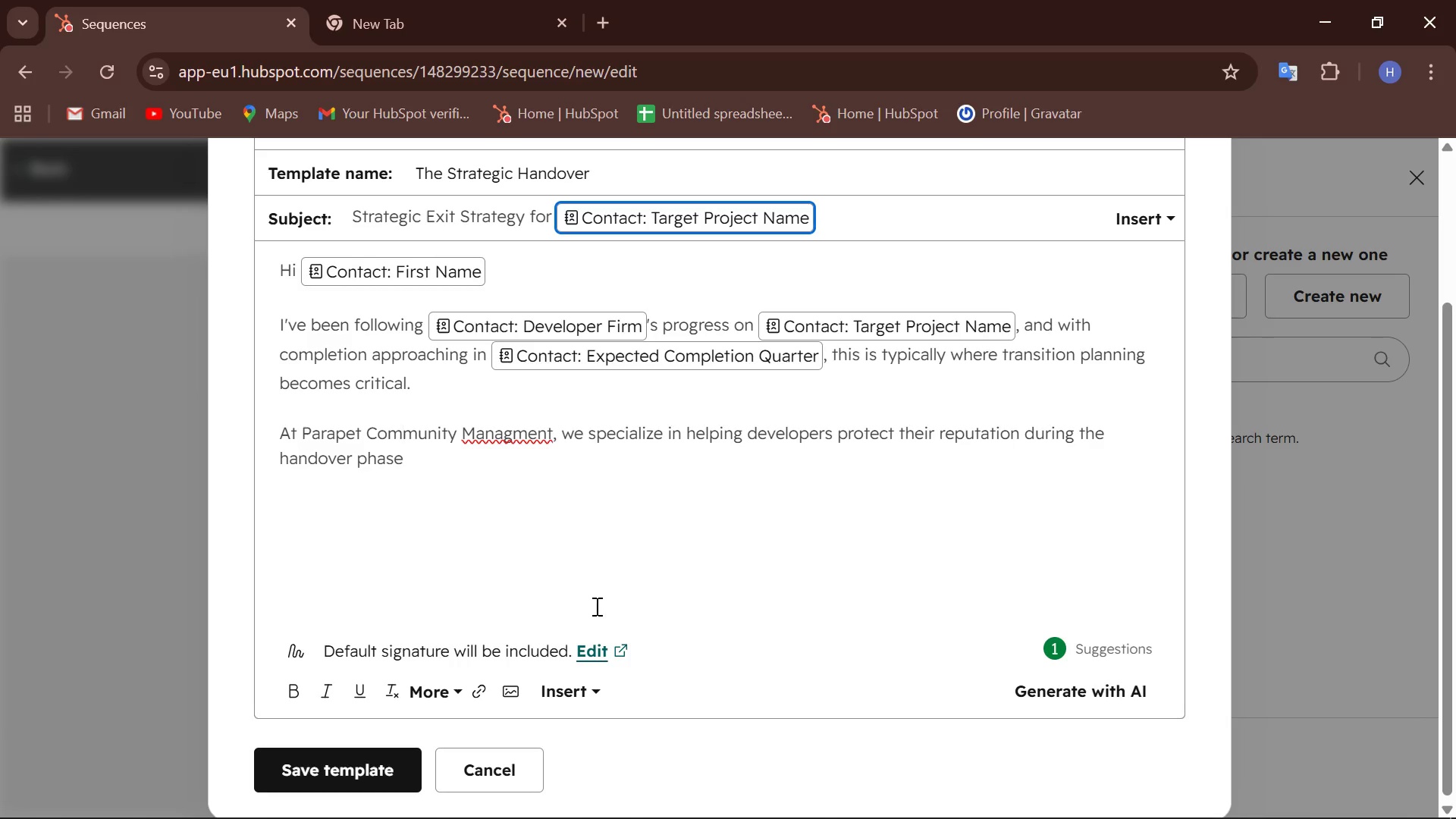 
key(ArrowRight)
 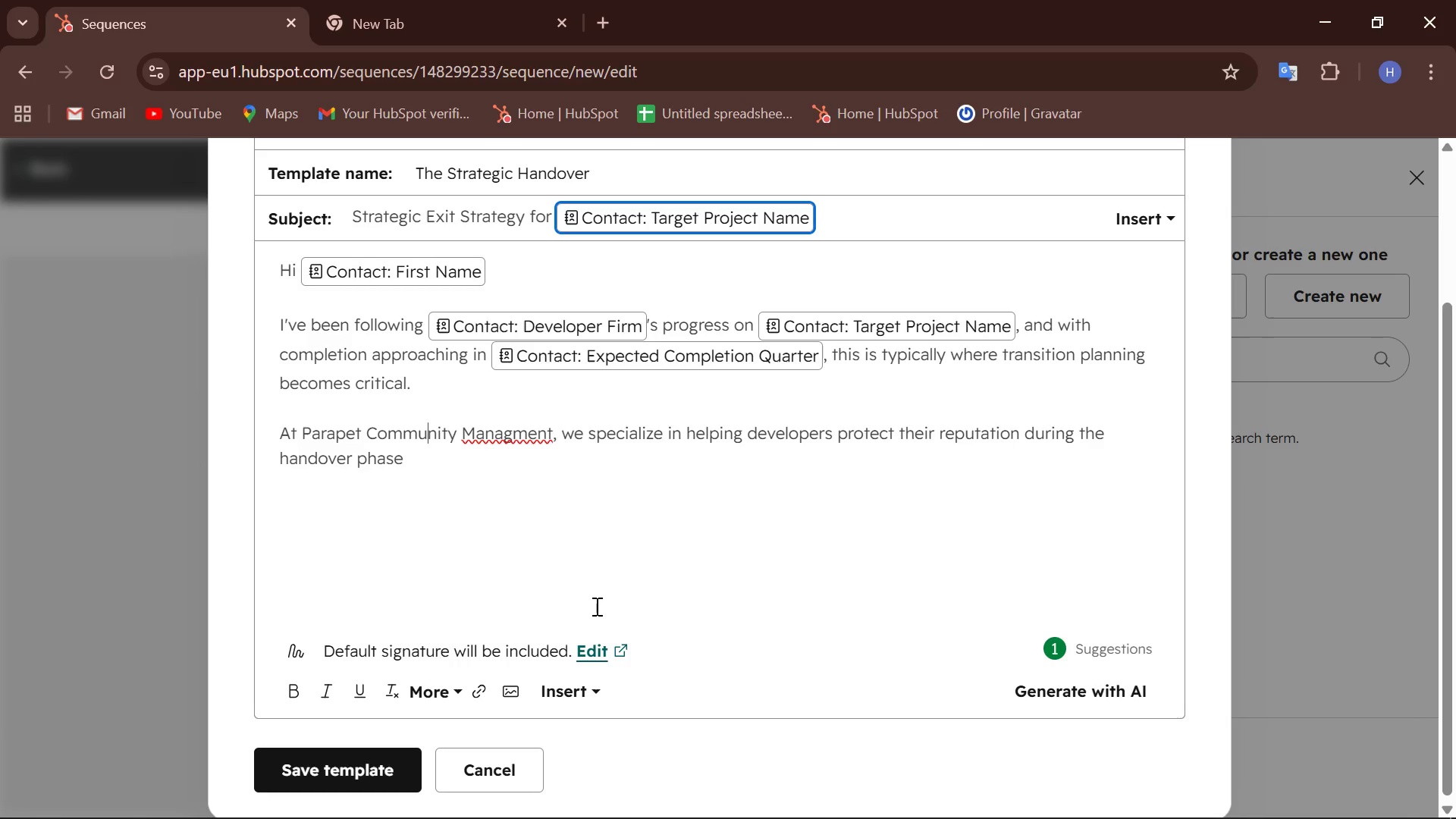 
key(ArrowRight)
 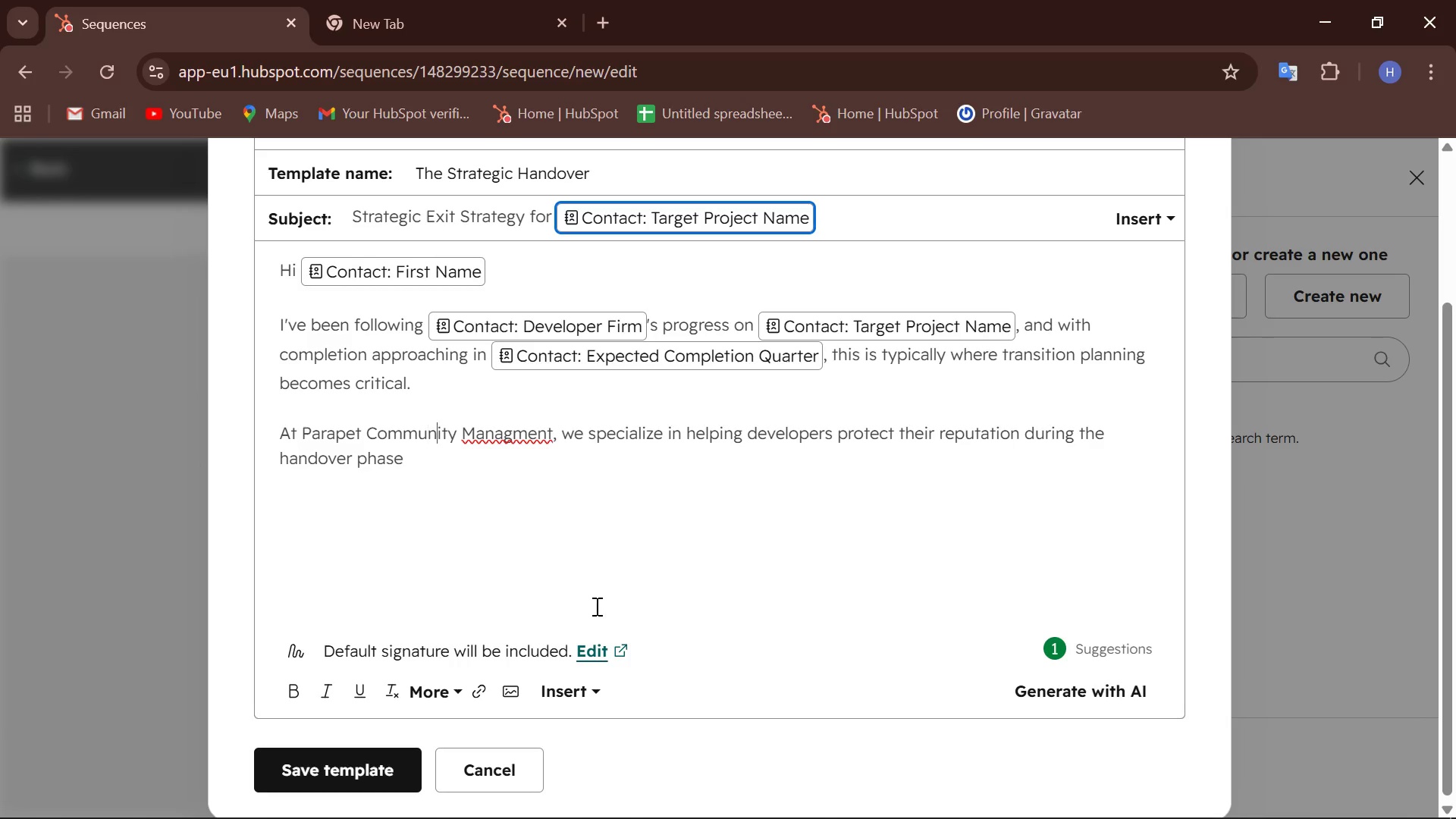 
hold_key(key=ArrowRight, duration=0.62)
 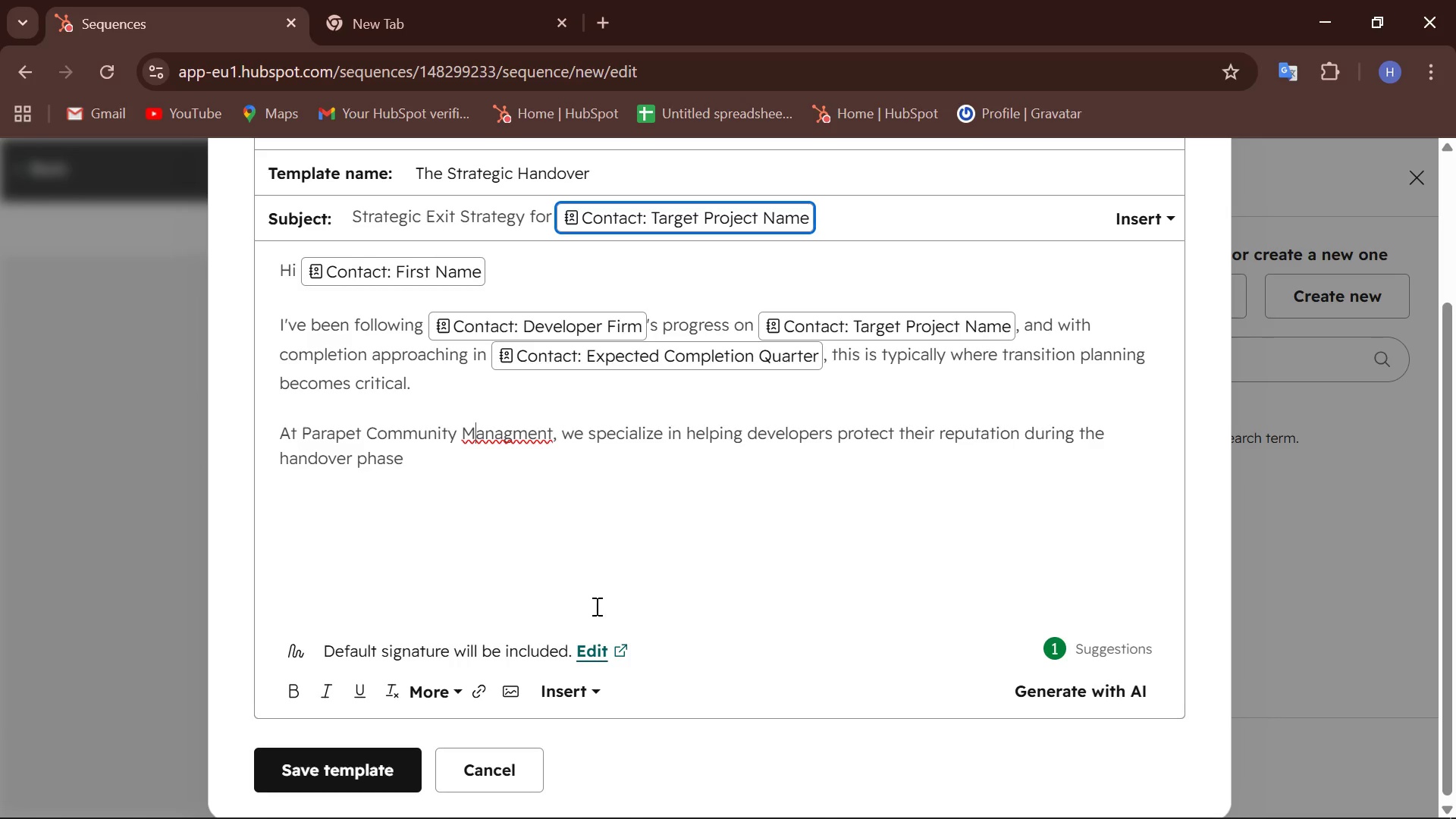 
key(ArrowRight)
 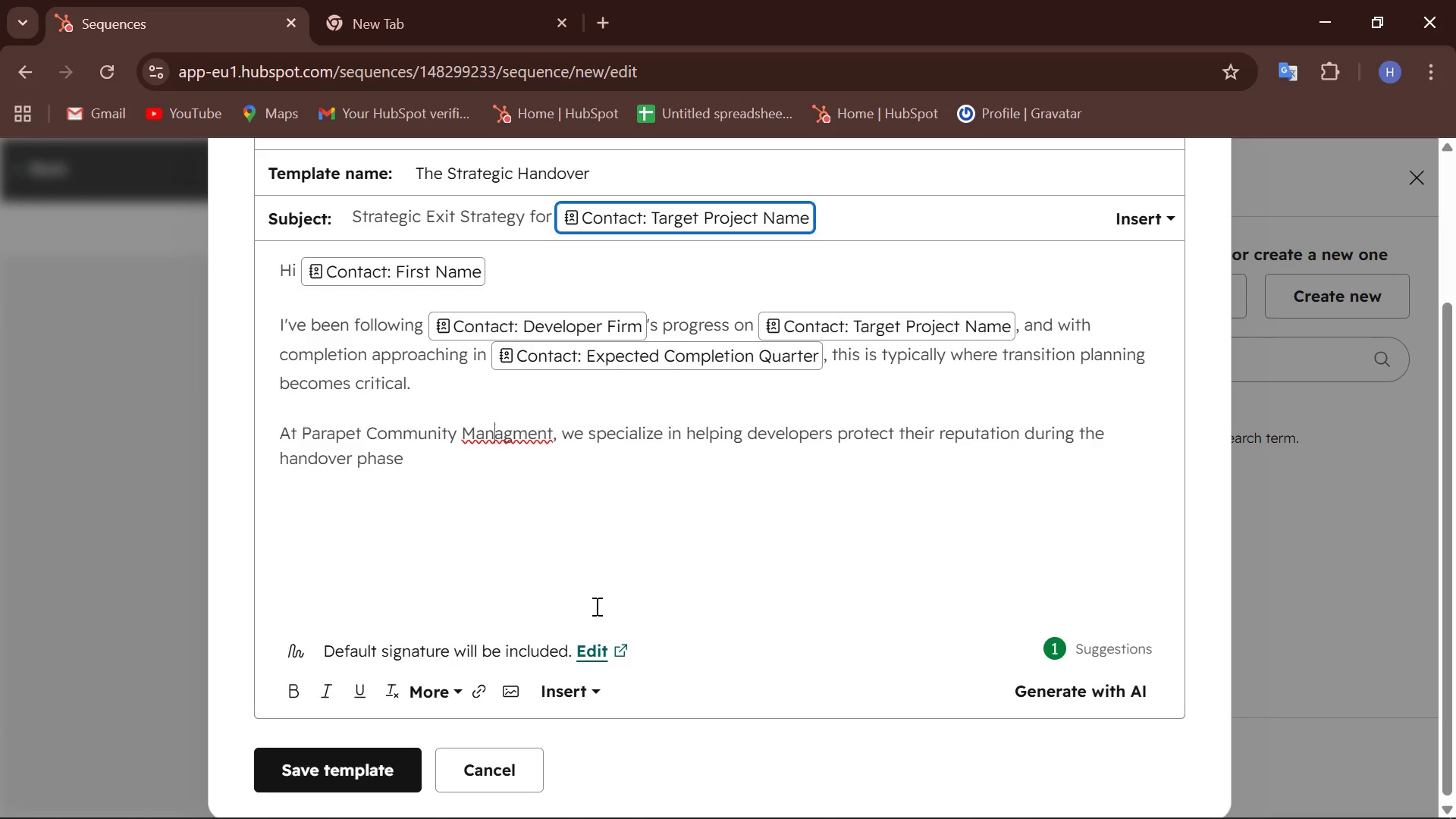 
key(ArrowRight)
 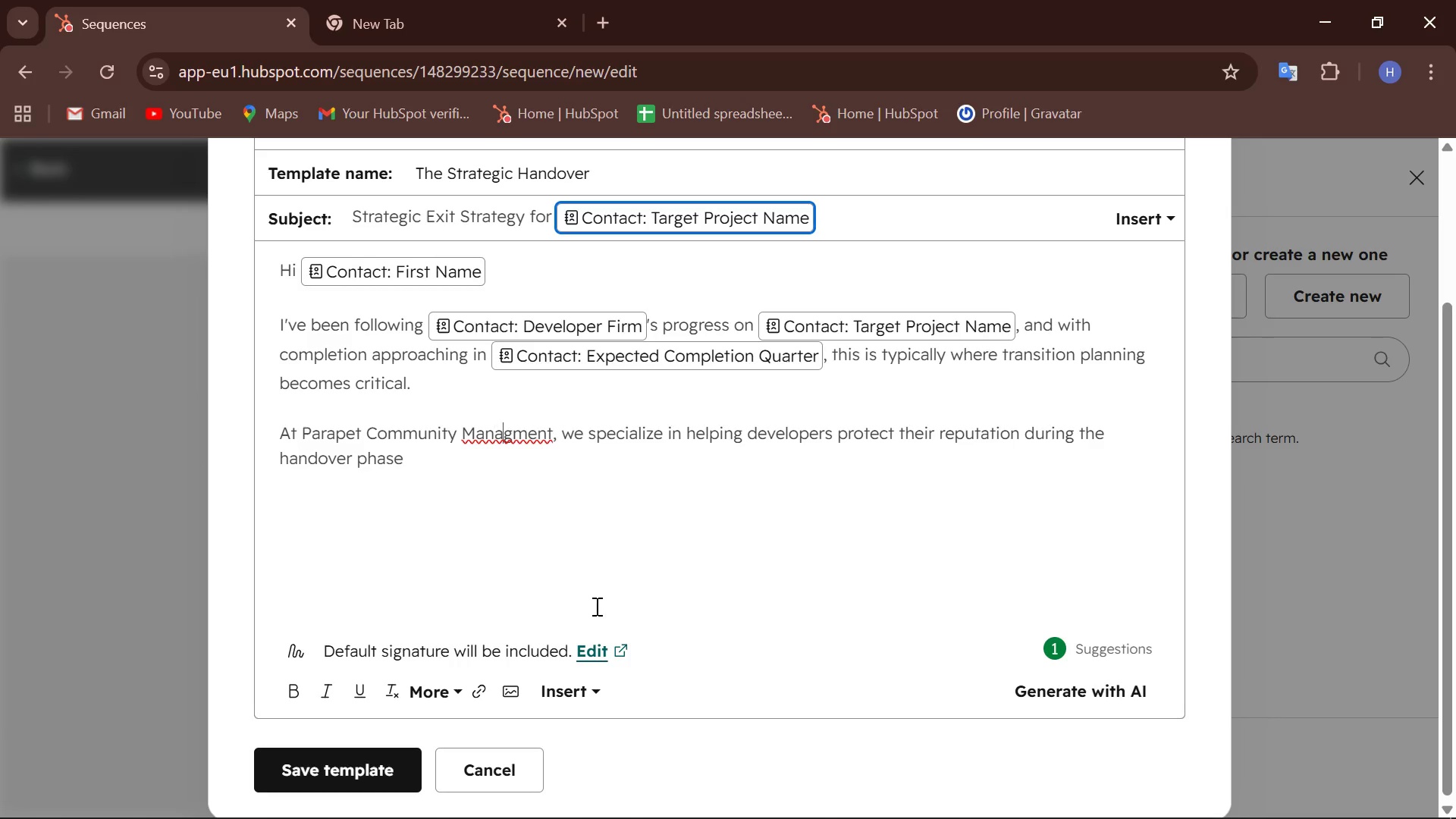 
key(ArrowRight)
 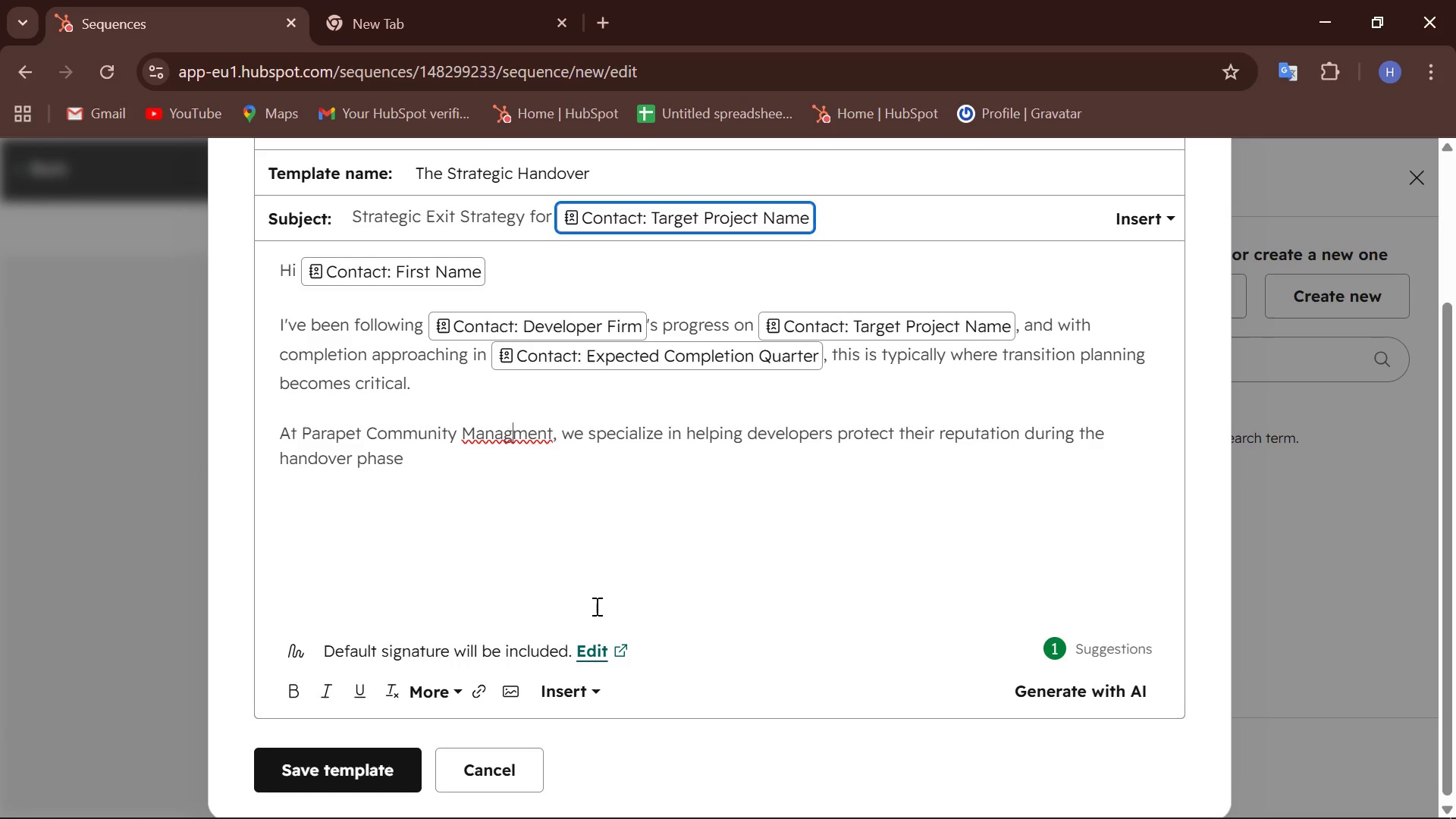 
key(ArrowRight)
 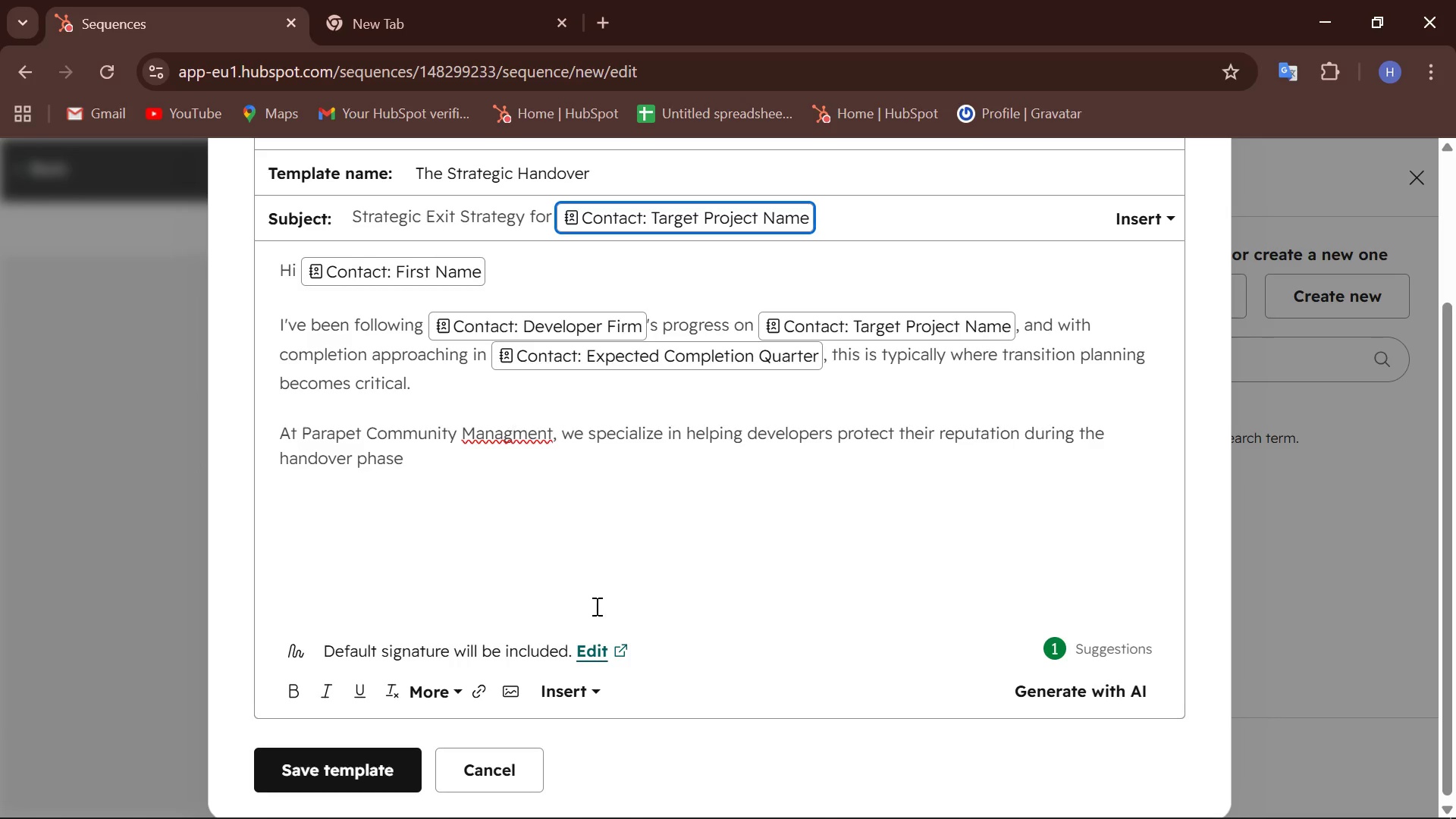 
key(E)
 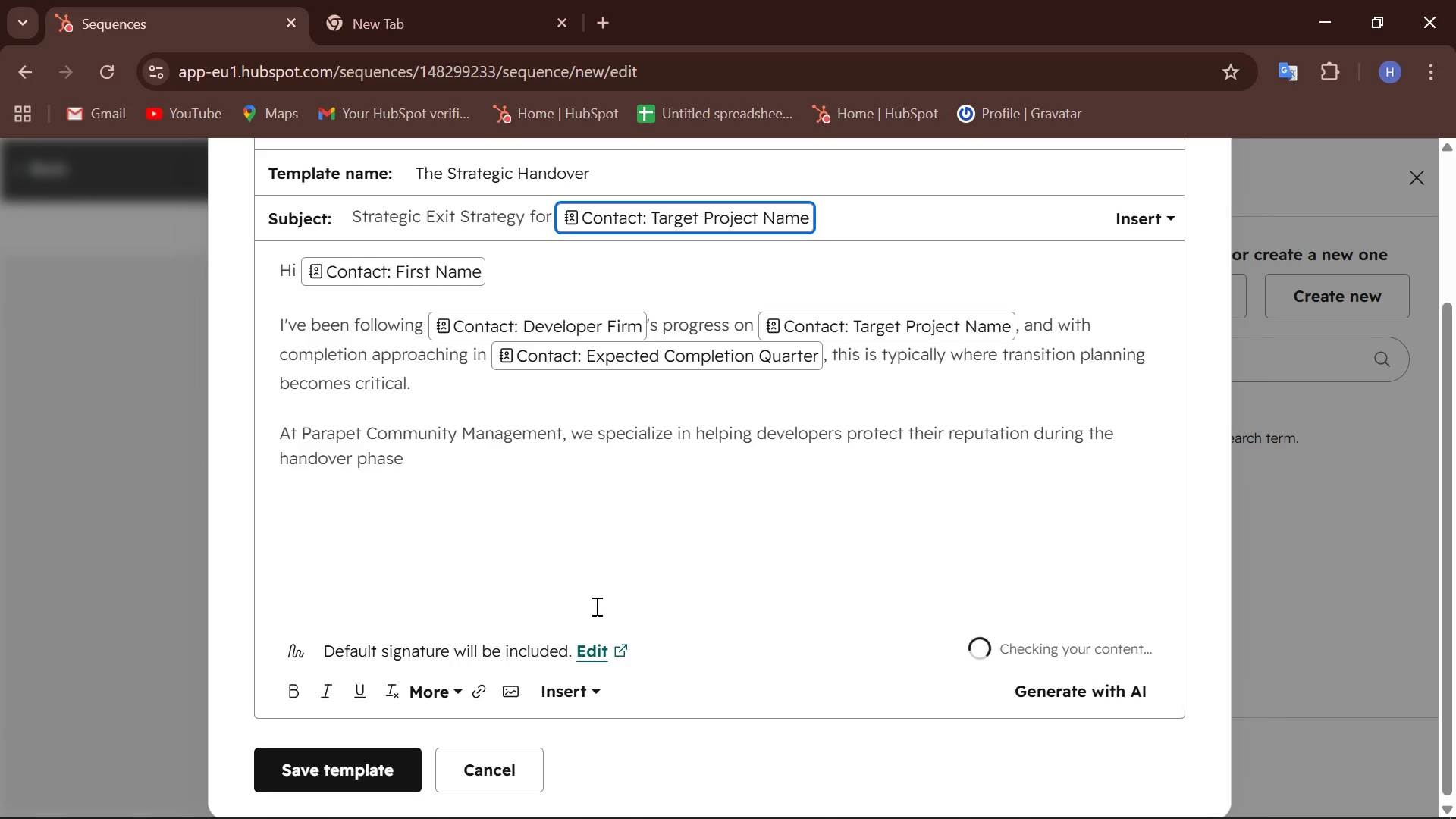 
key(ArrowDown)
 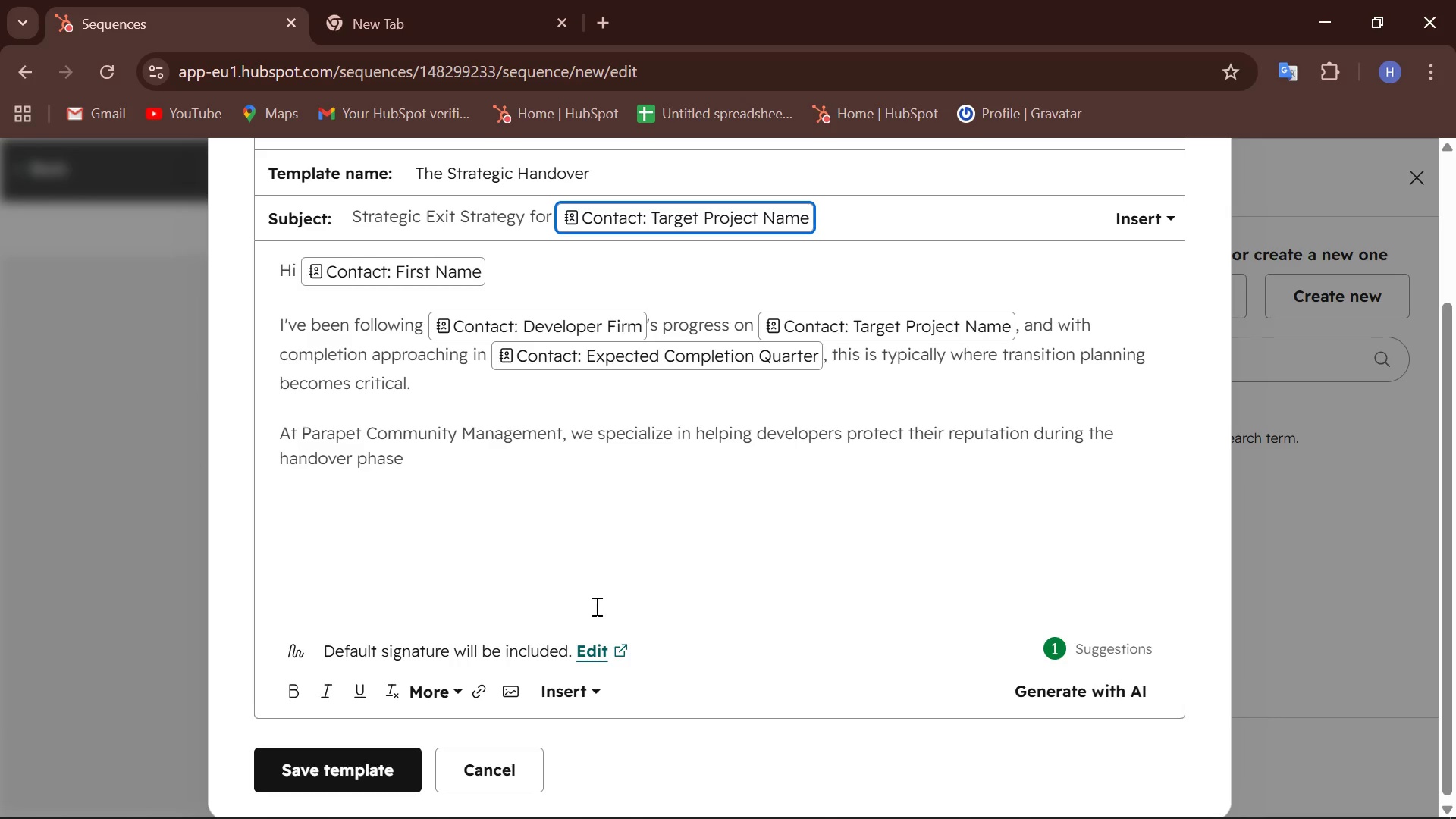 
type(-ensurig)
key(Backspace)
type(ng a seamless transition into a well-sr)
key(Backspace)
type(truc)
 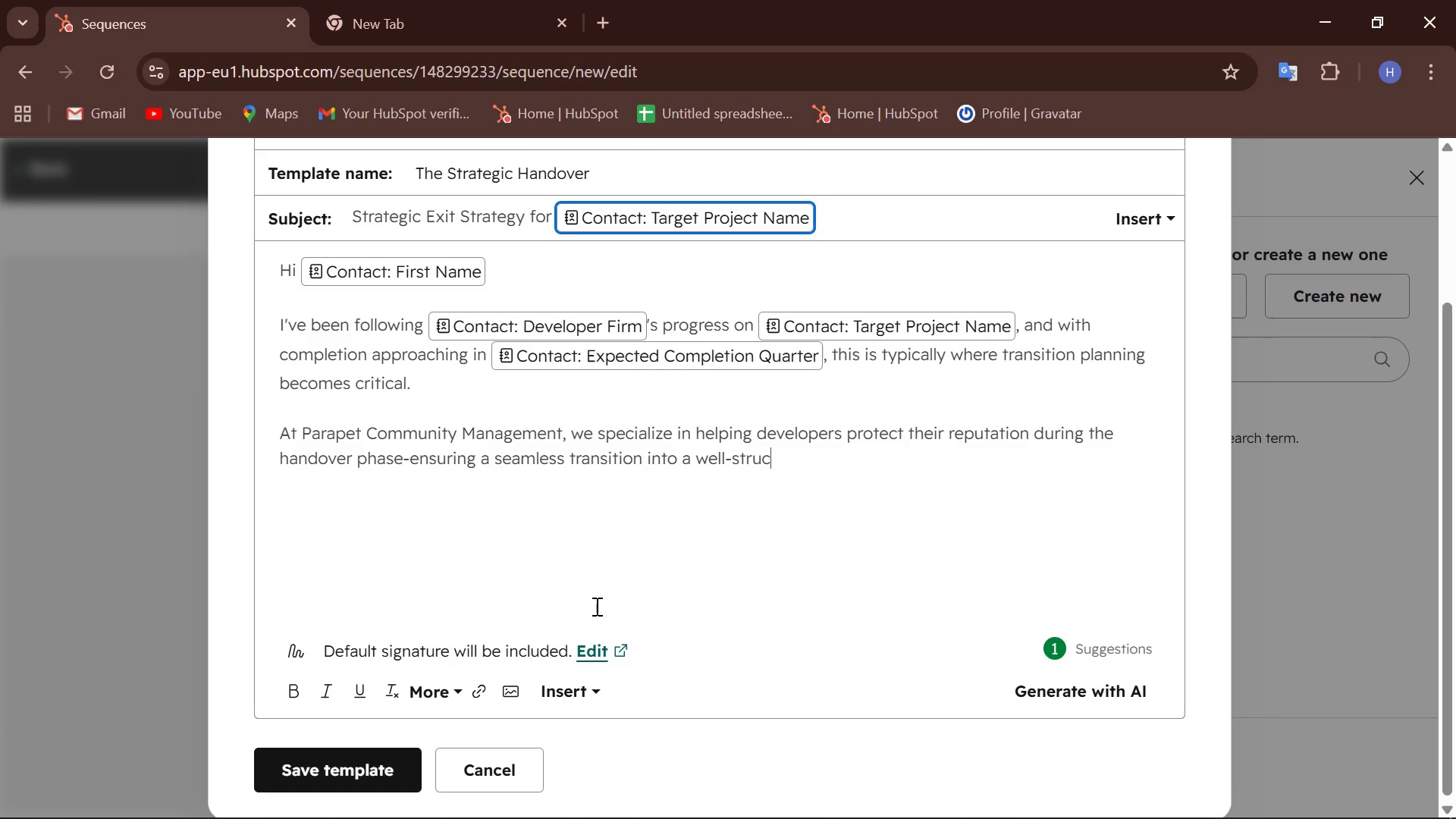 
type(tu)
 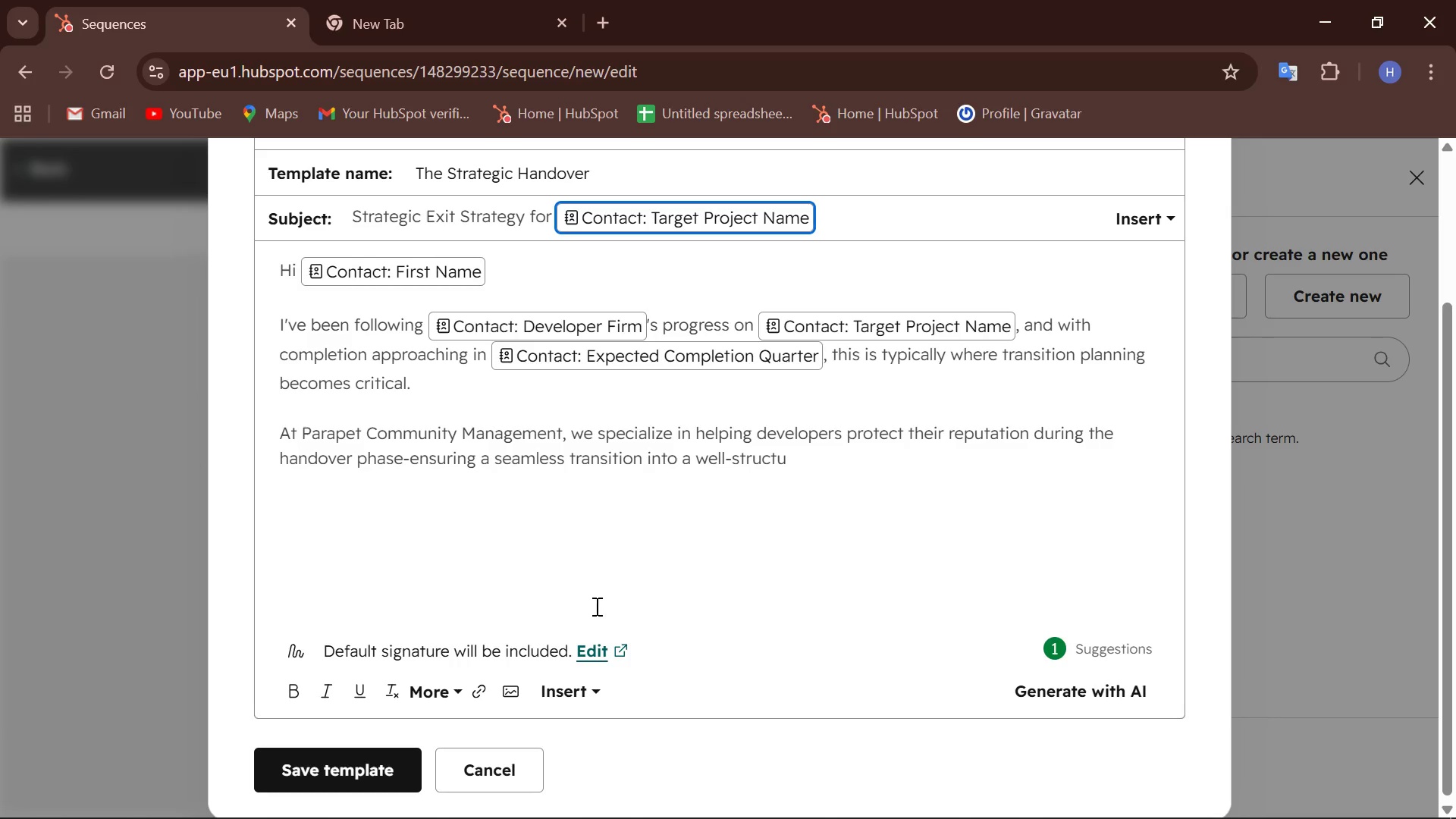 
wait(10.08)
 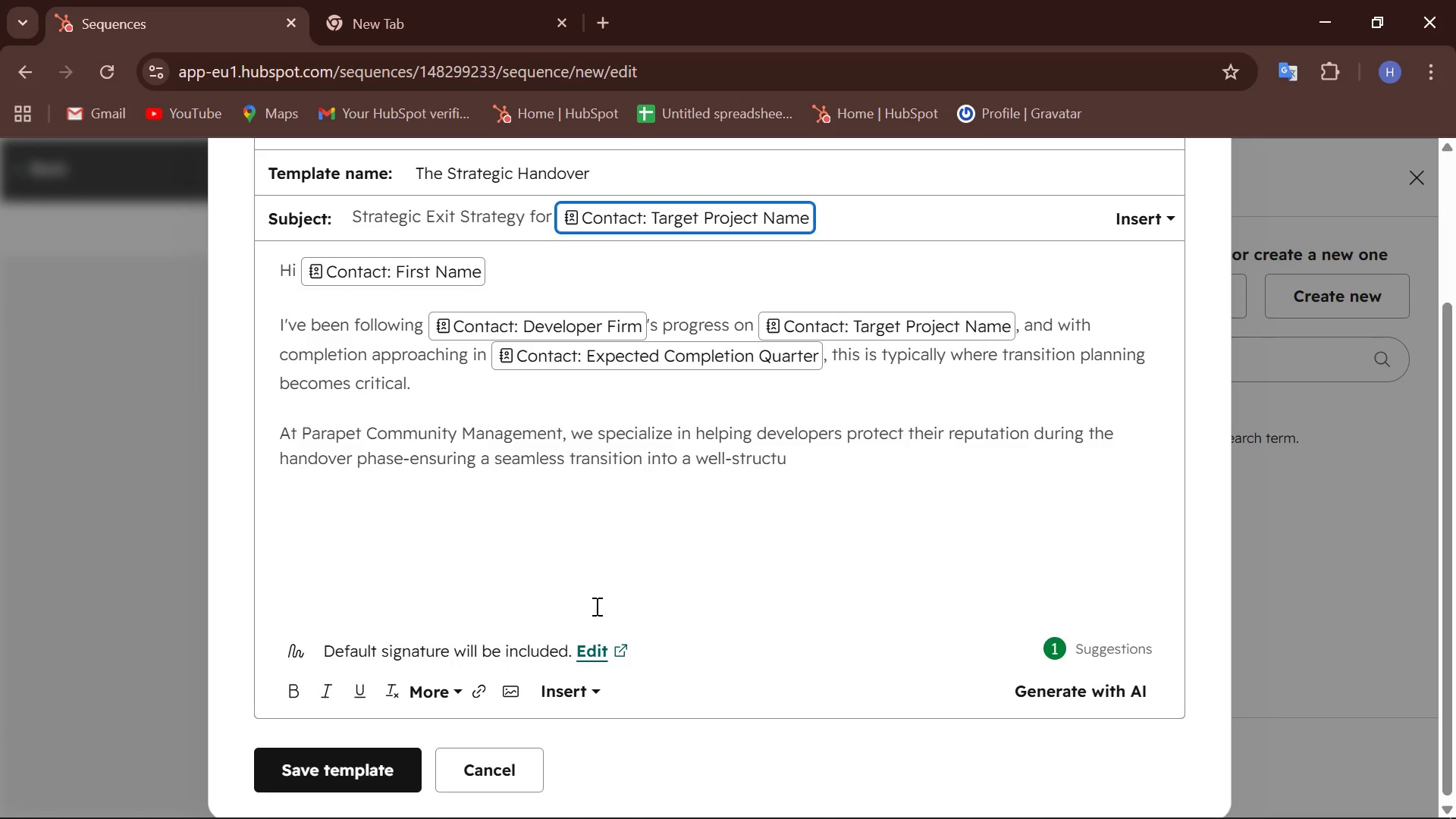 
type(rd HOA )
key(Backspace)
type(.)
 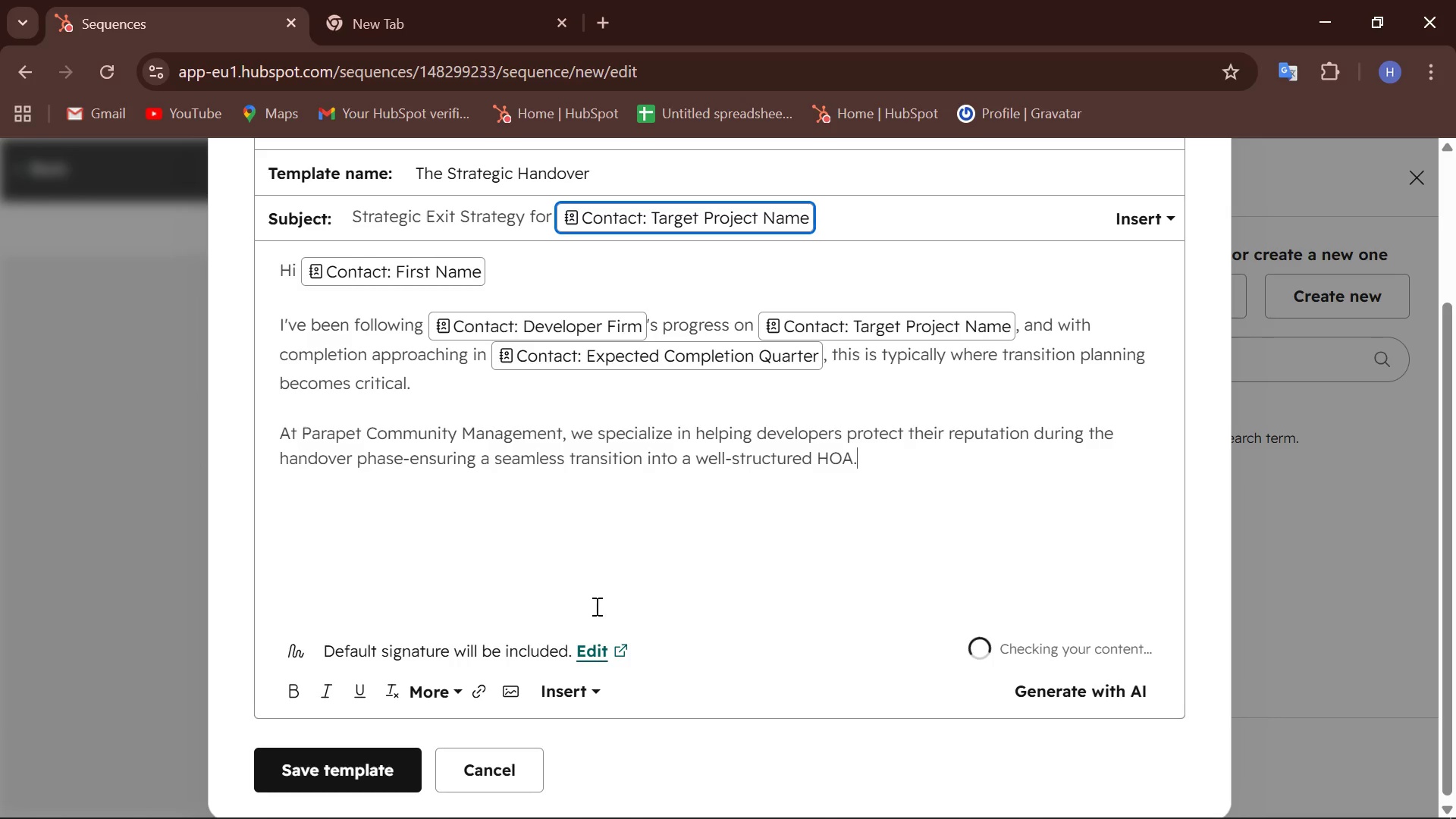 
hold_key(key=E, duration=0.34)
 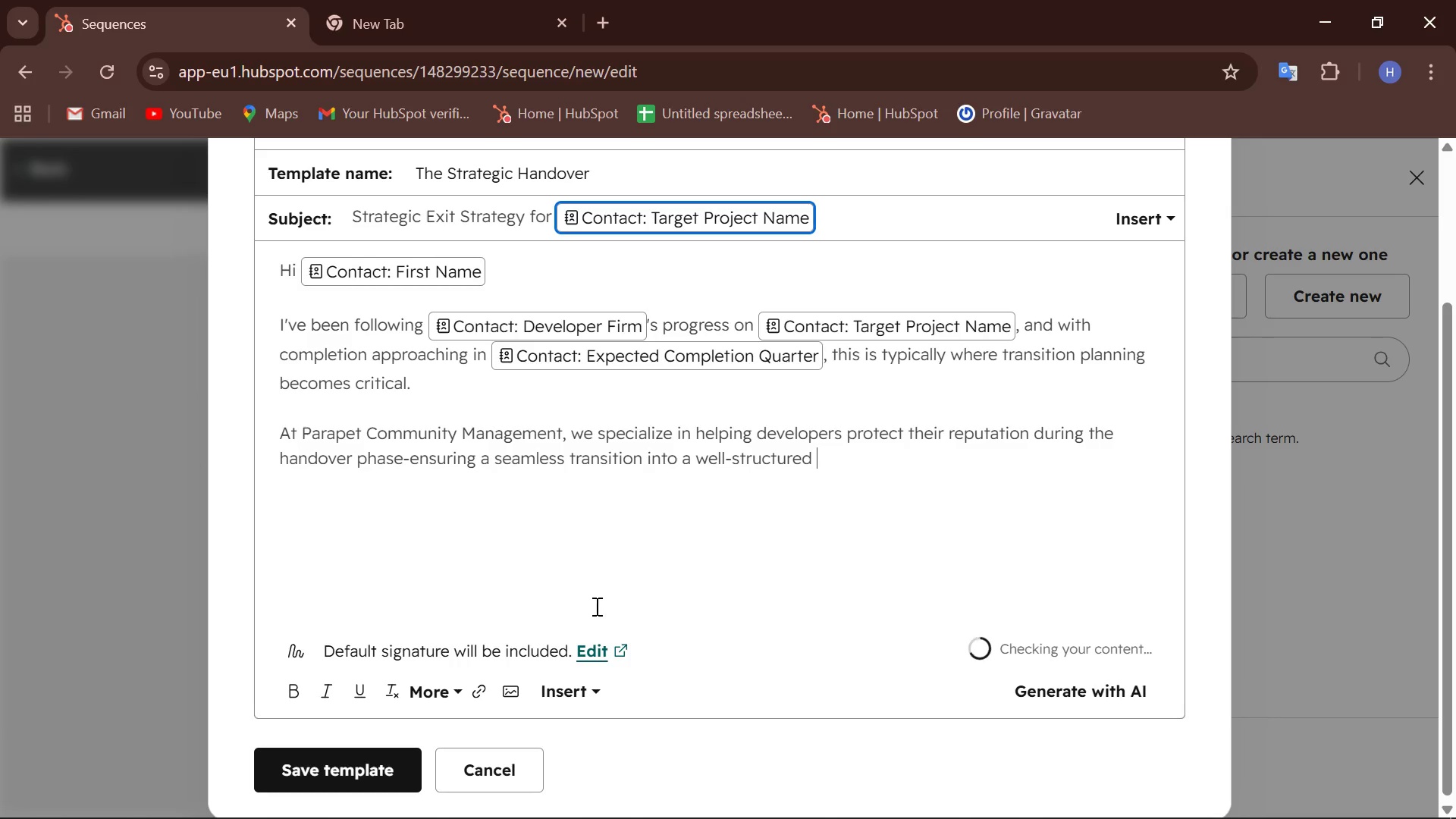 
key(Enter)
 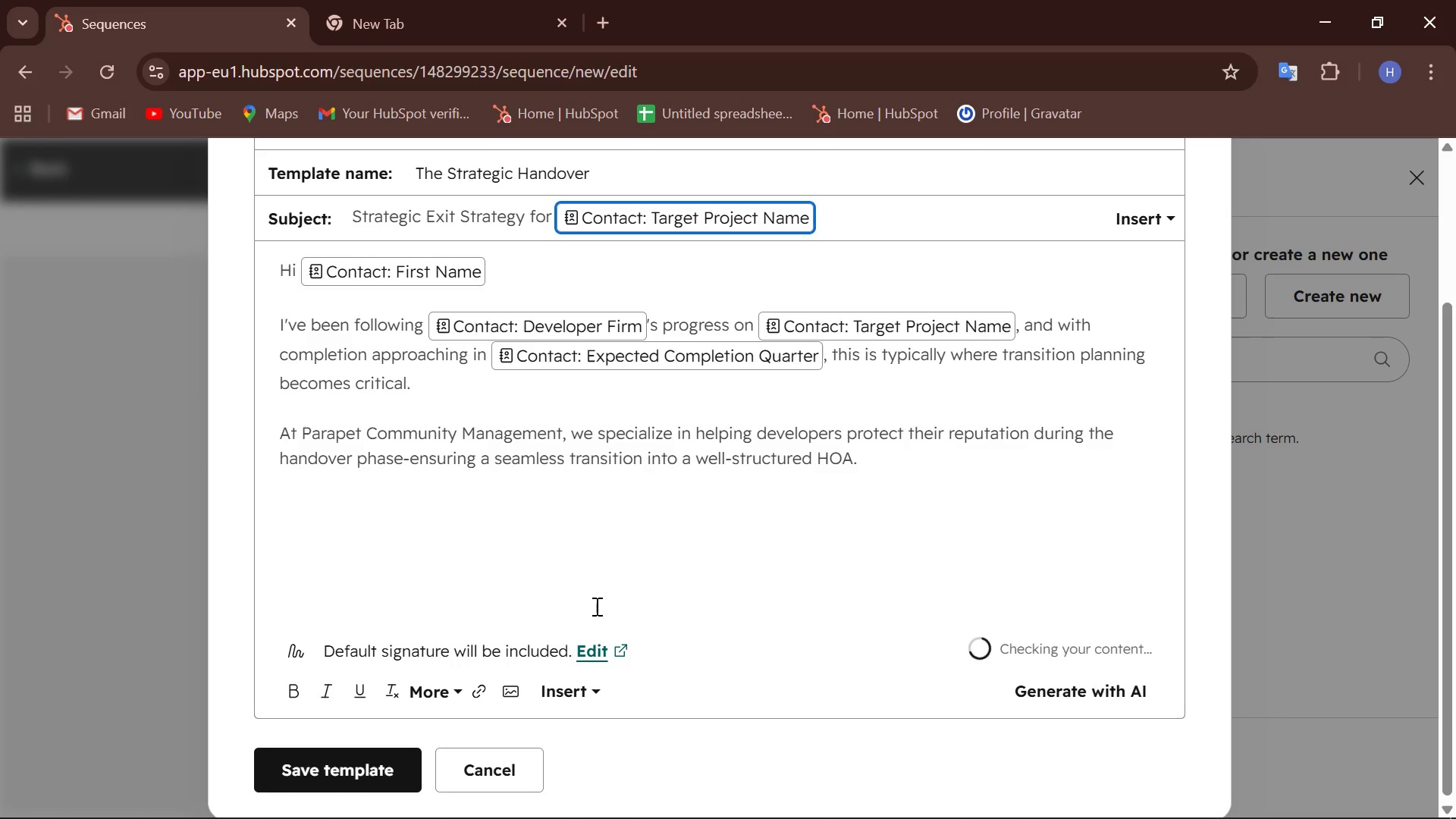 
key(Enter)
 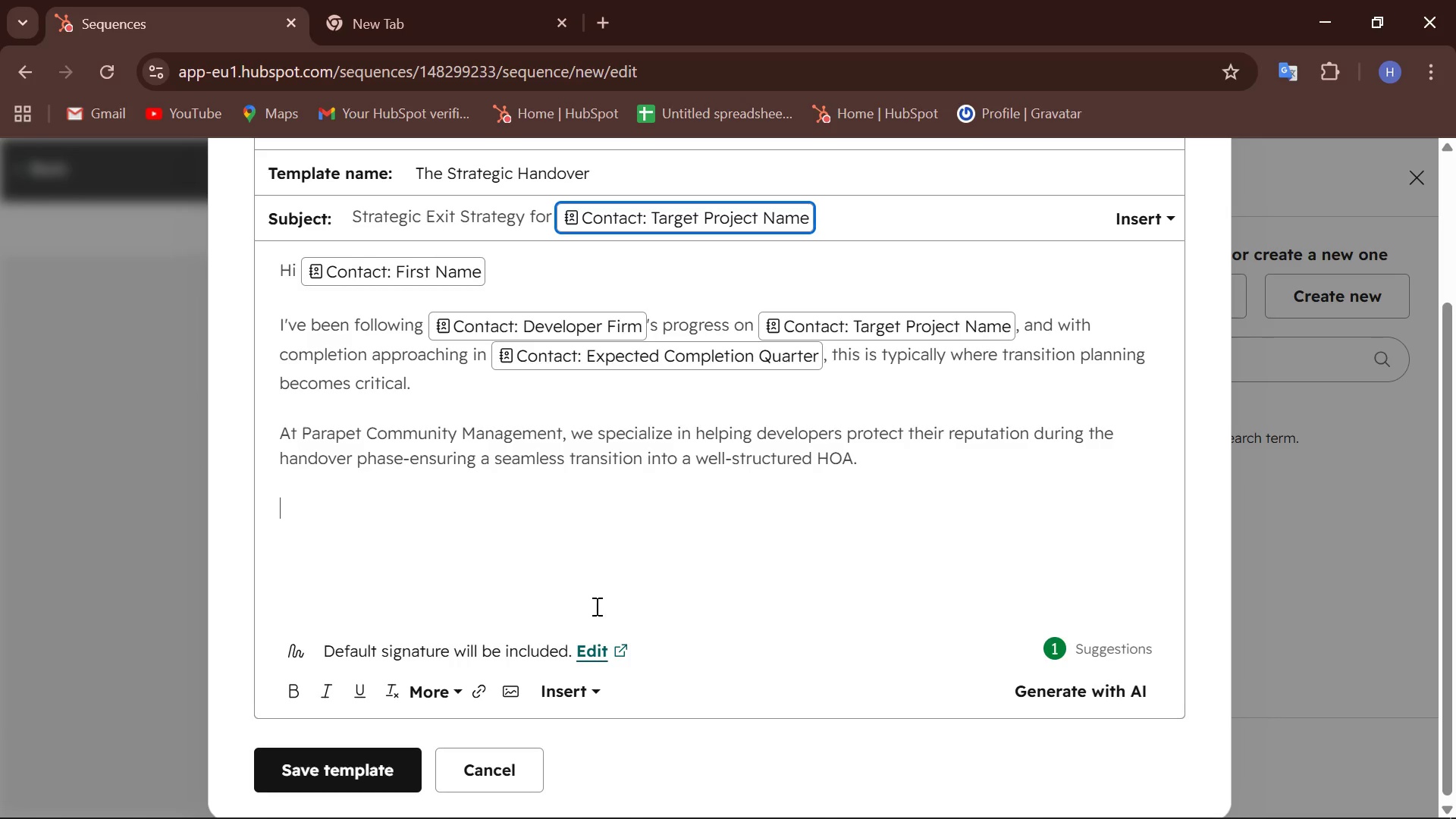 
type(Would it make sense to share how we've helped simio)
key(Backspace)
type(lar luxury developments avoid coom)
key(Backspace)
key(Backspace)
type(mmon transition risk?)
 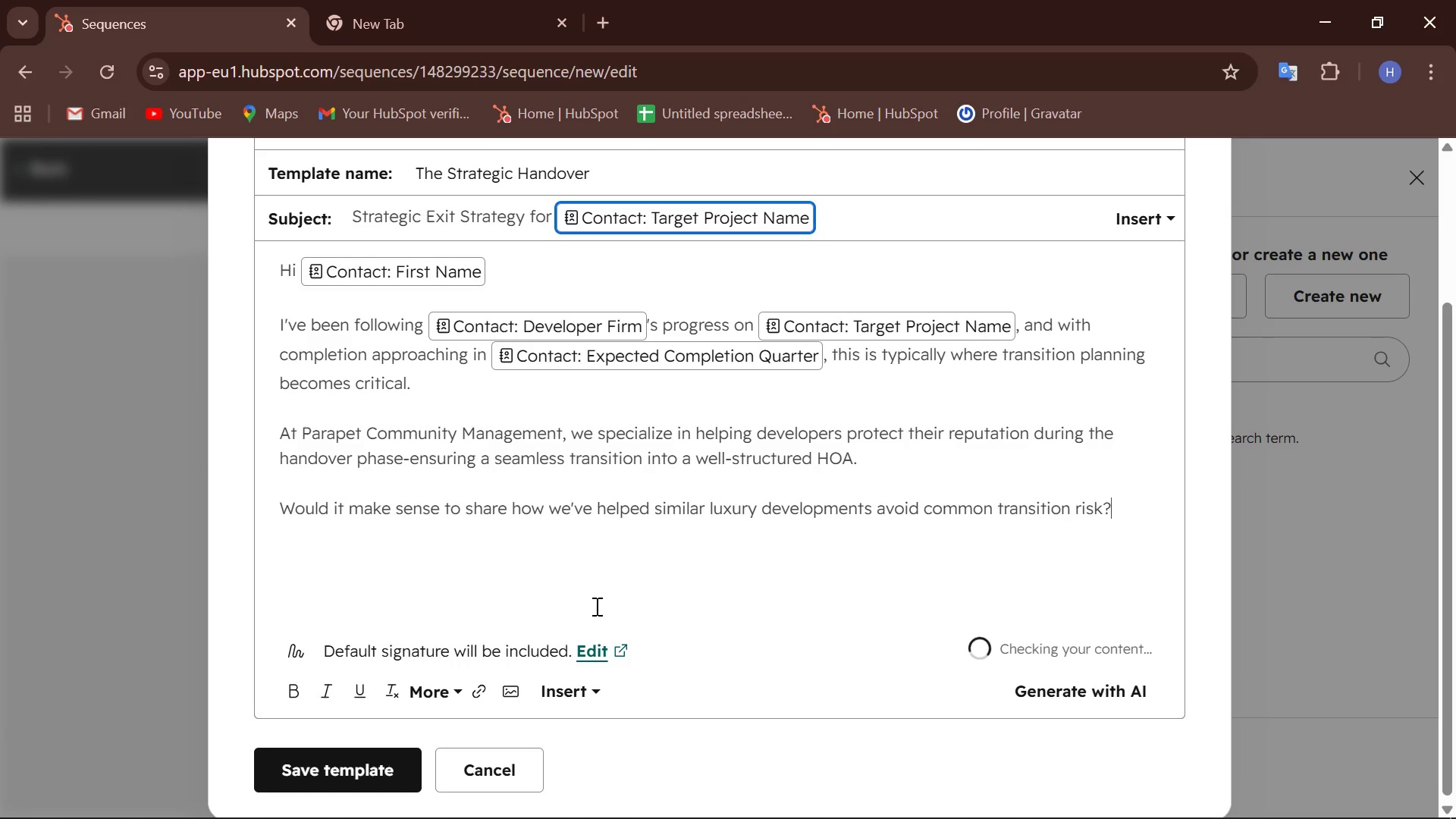 
key(Enter)
 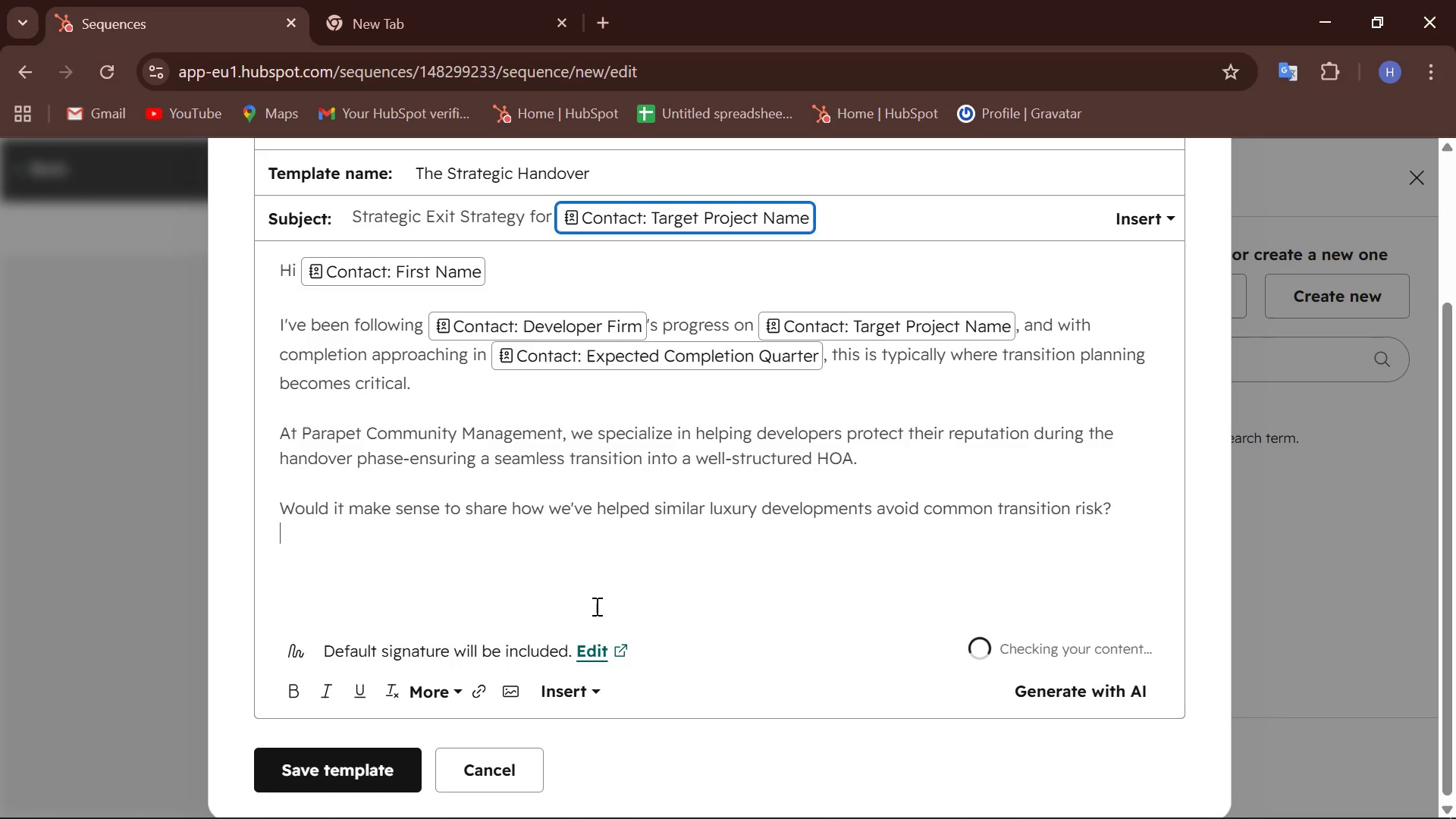 
key(Enter)
 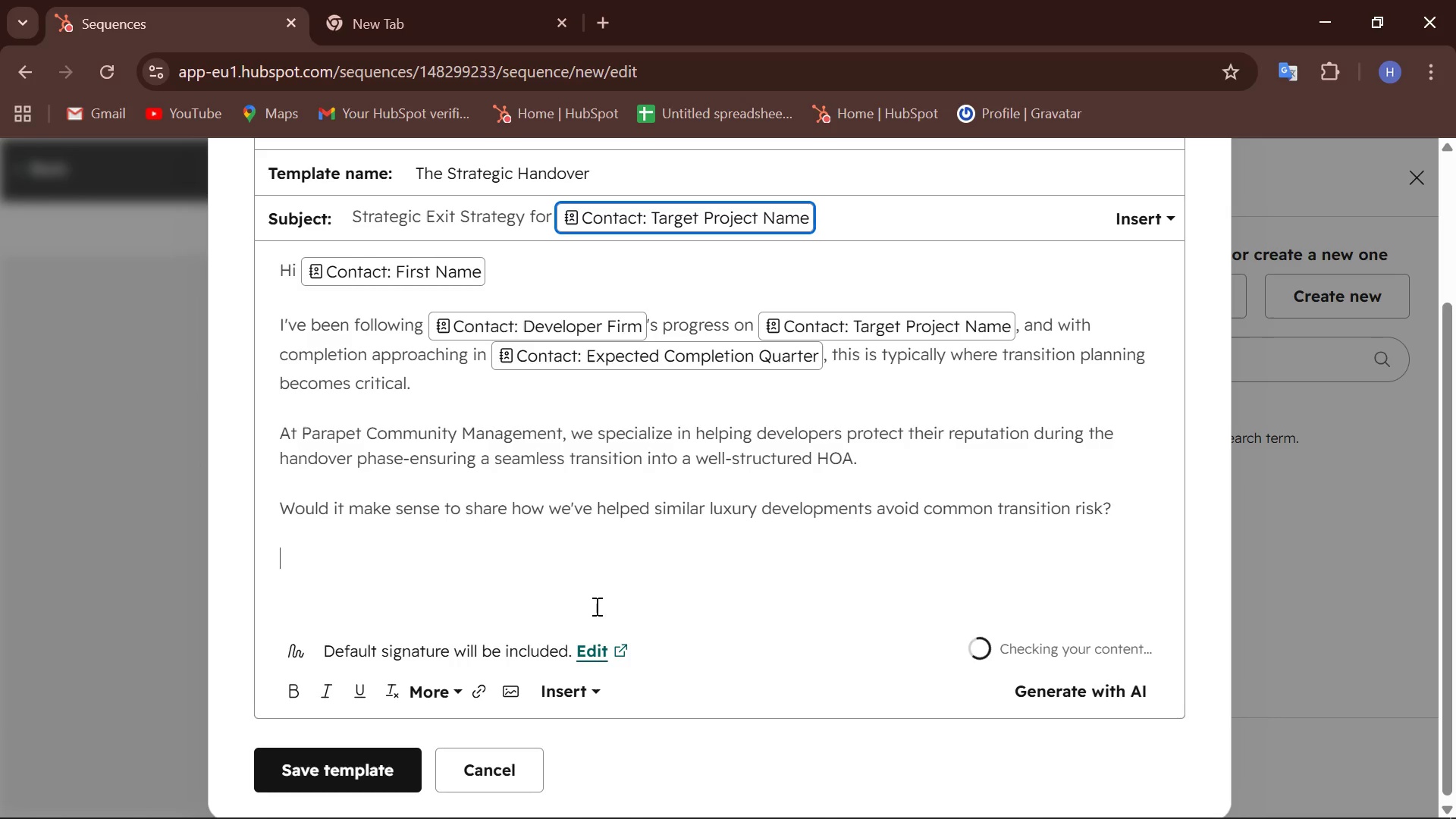 
type(Best regards,)
 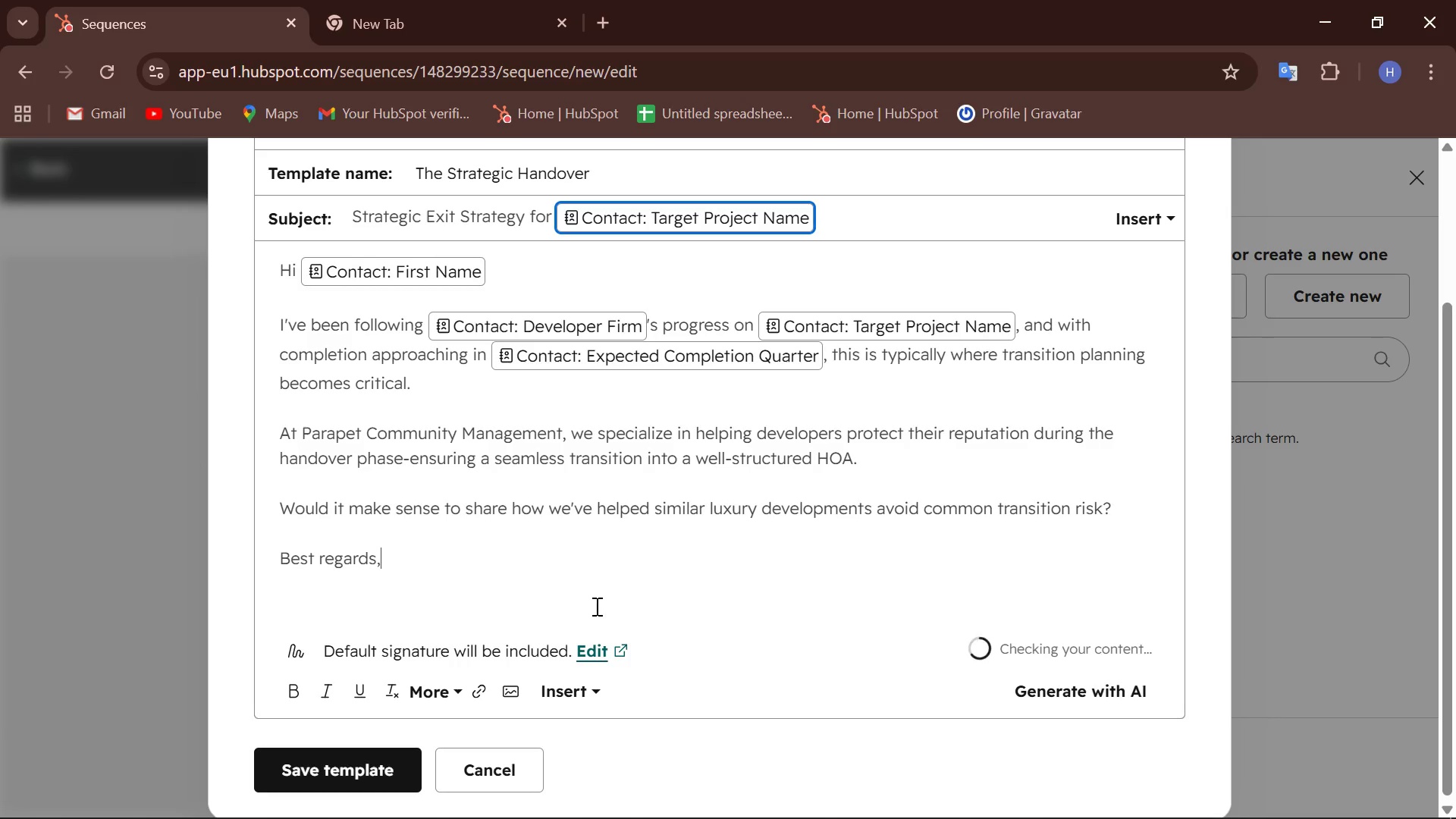 
key(Enter)
 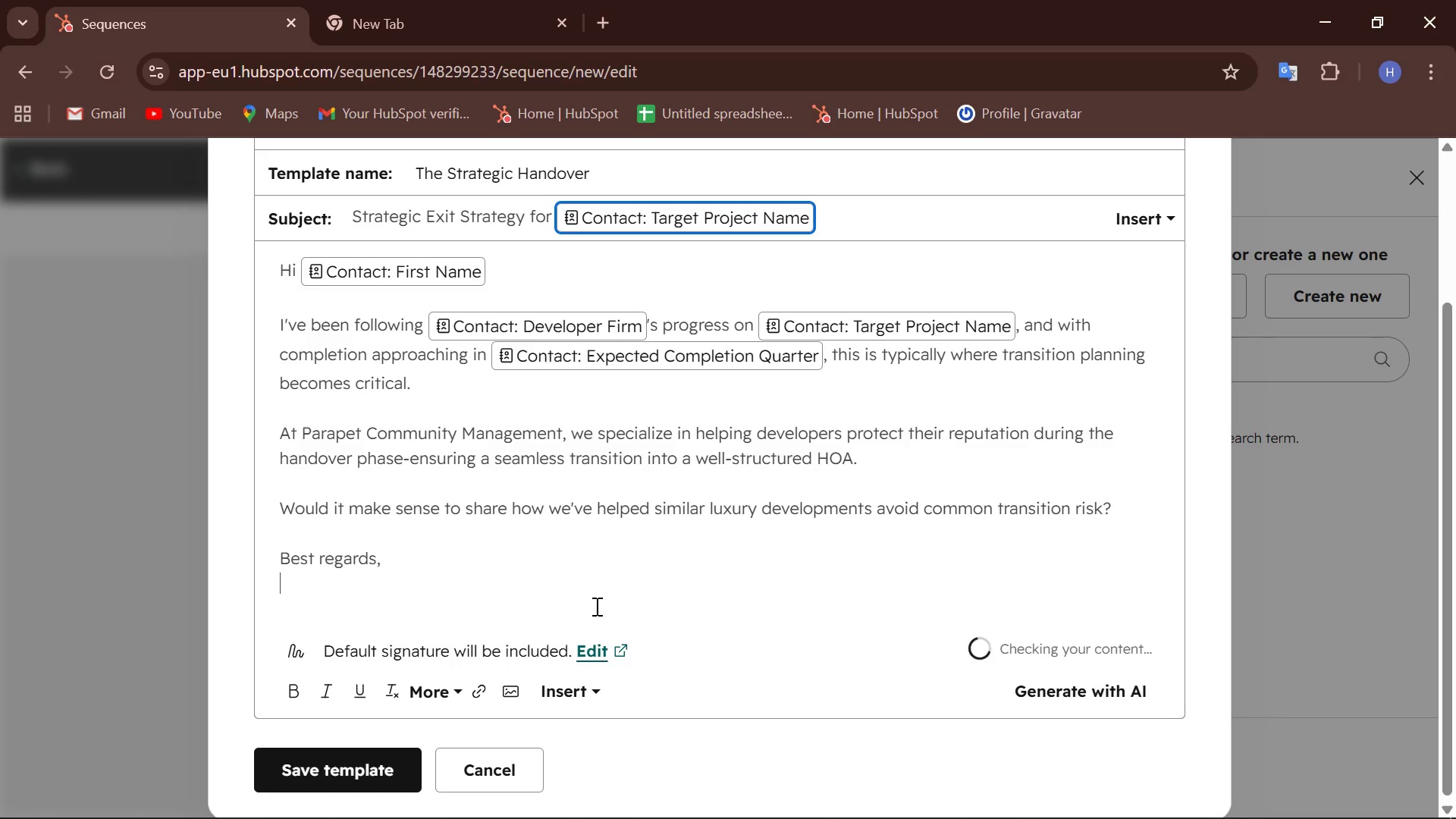 
type(Hailemichale)
 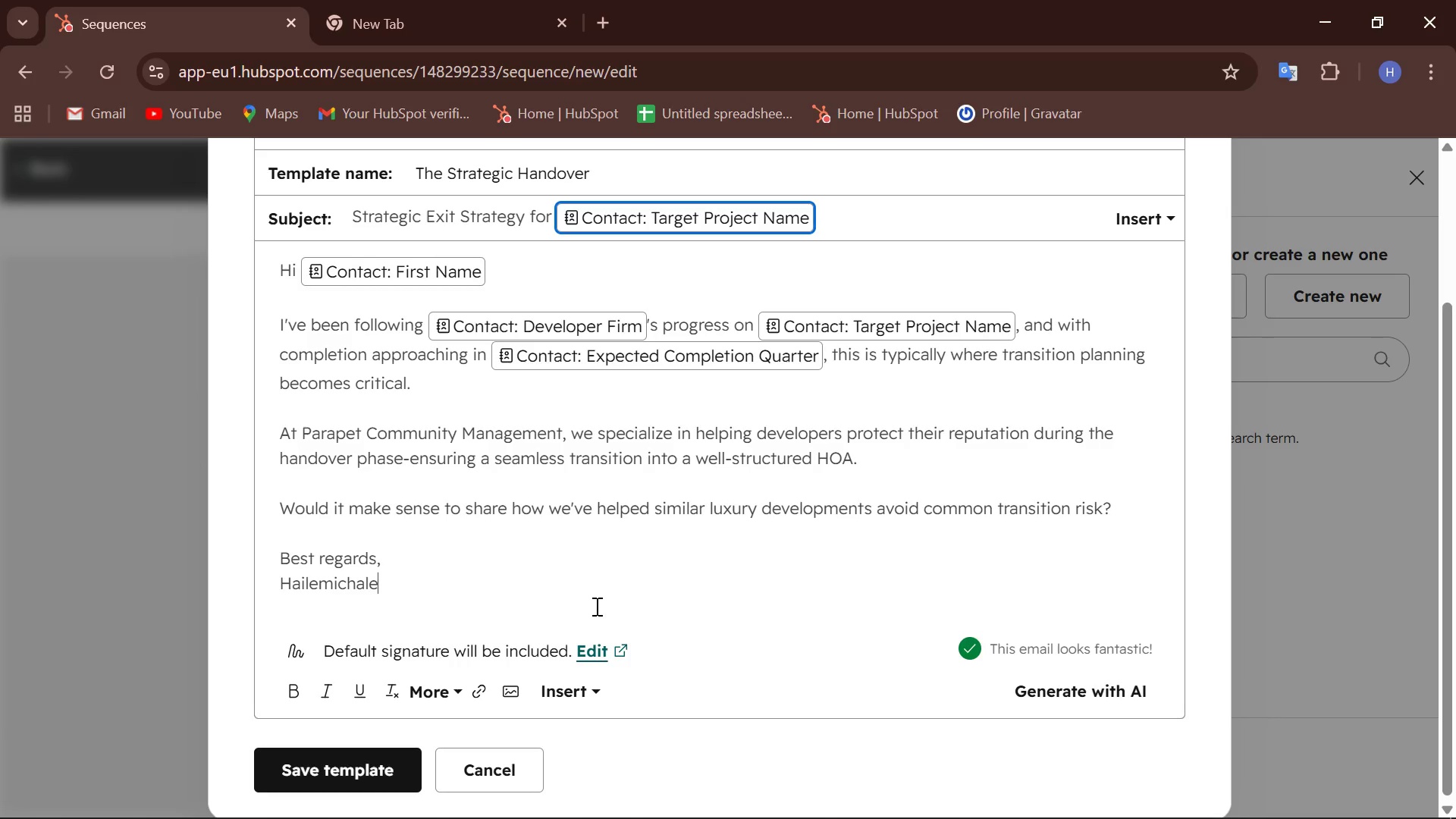 
scroll: coordinate [654, 615], scroll_direction: up, amount: 3.0
 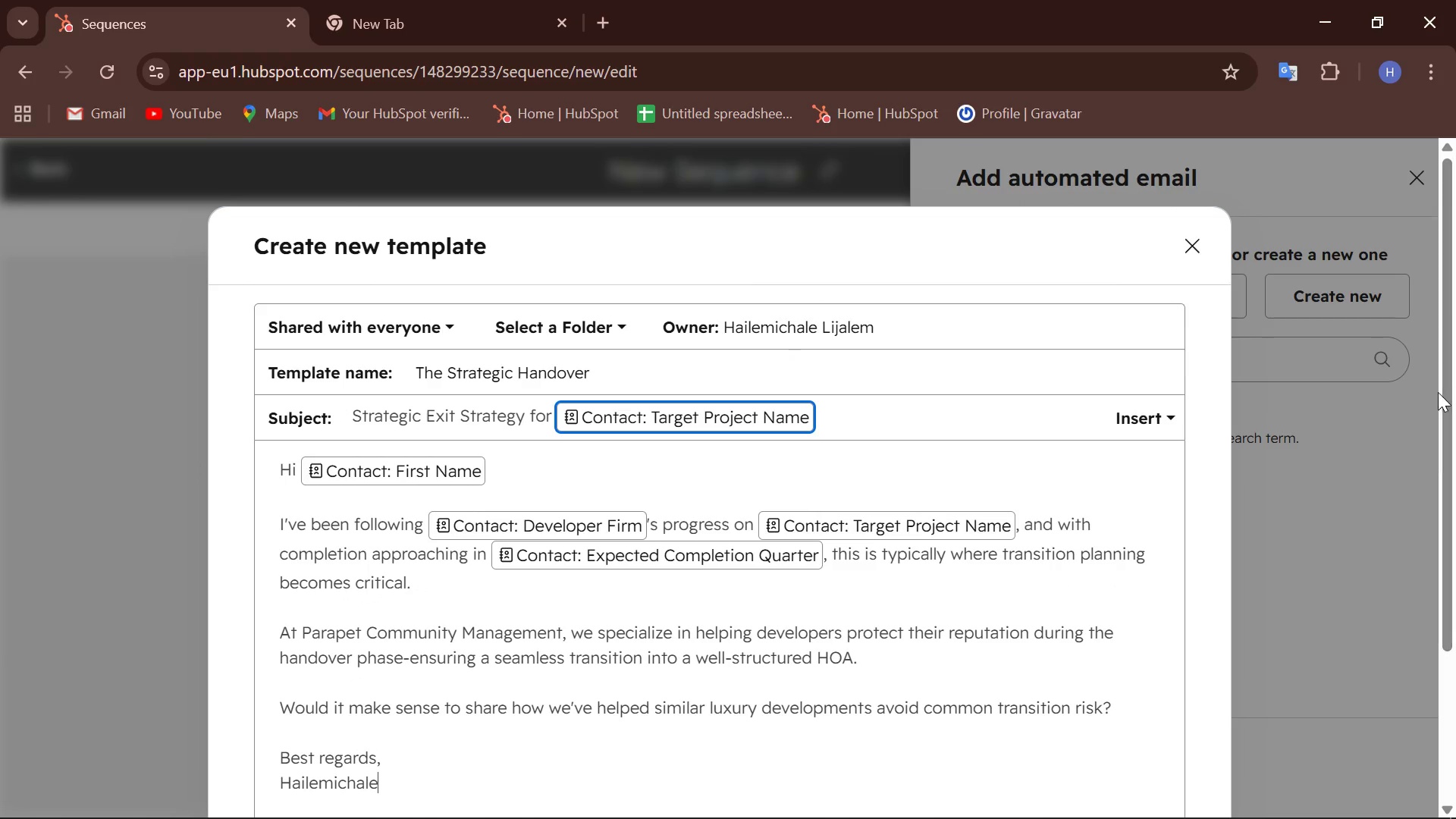 
left_click_drag(start_coordinate=[1446, 378], to_coordinate=[1436, 422])
 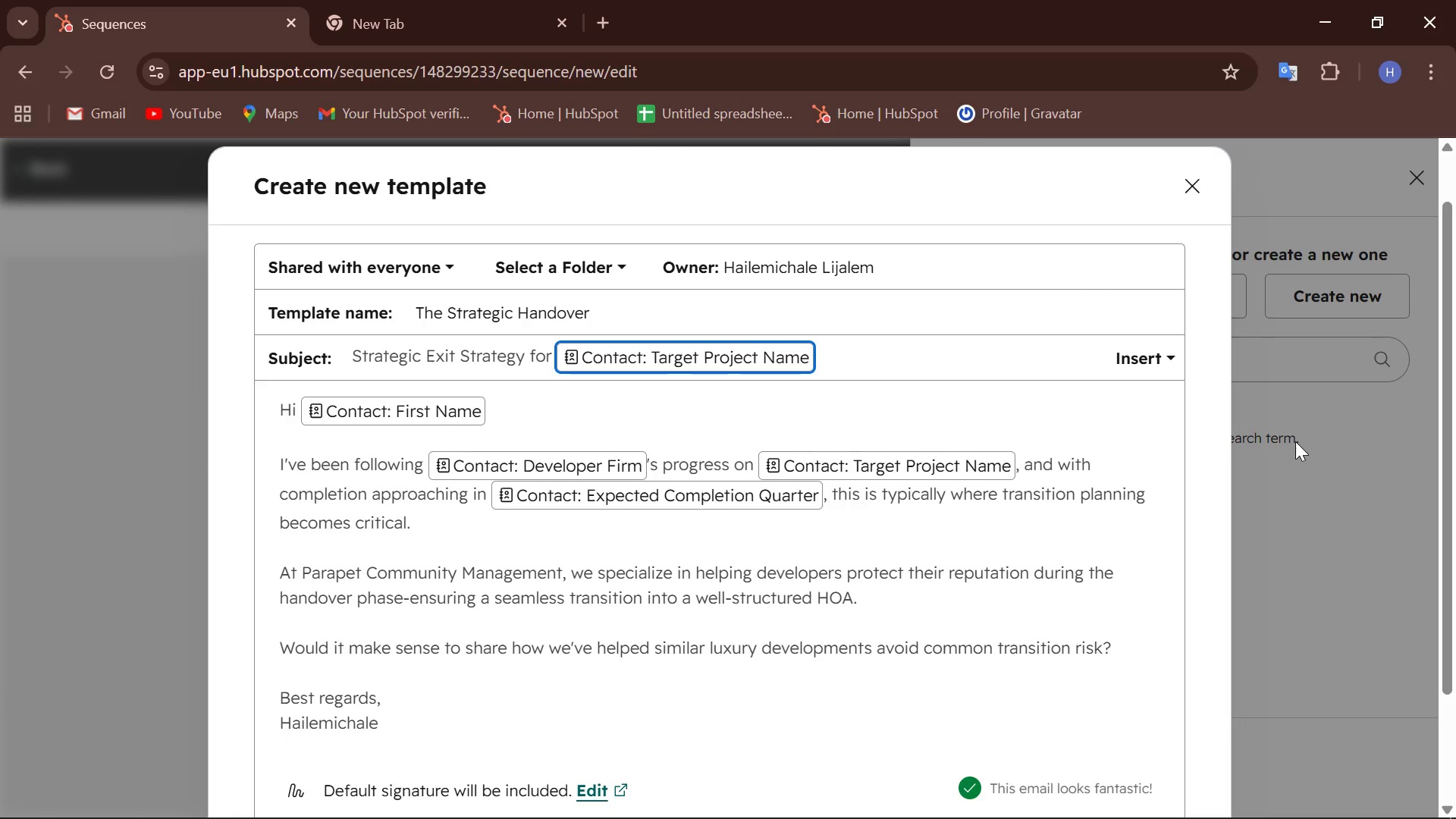 
hold_key(key=ControlLeft, duration=1.55)
scroll: coordinate [1295, 441], scroll_direction: down, amount: 2.0
 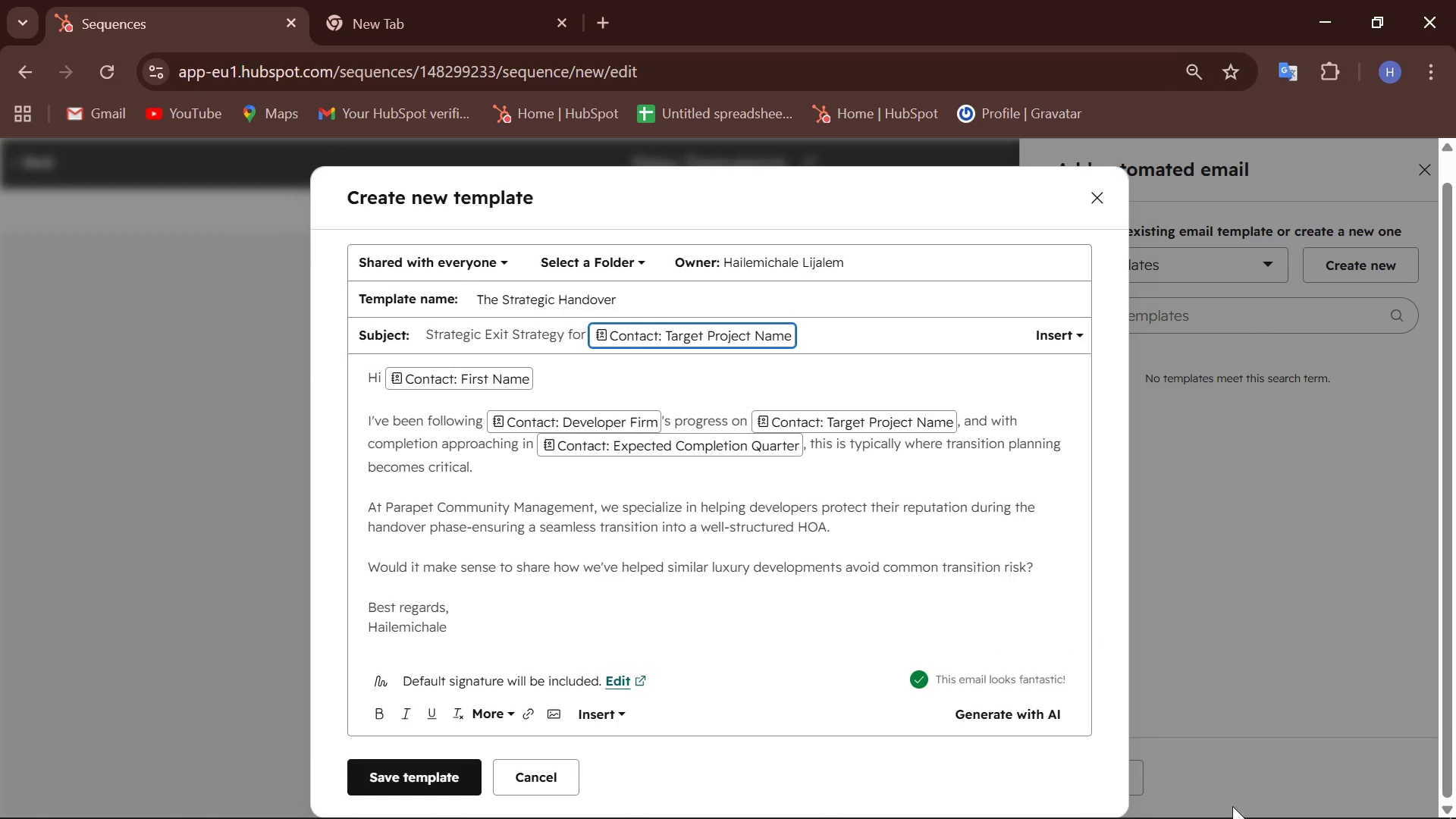 
right_click([1134, 803])
 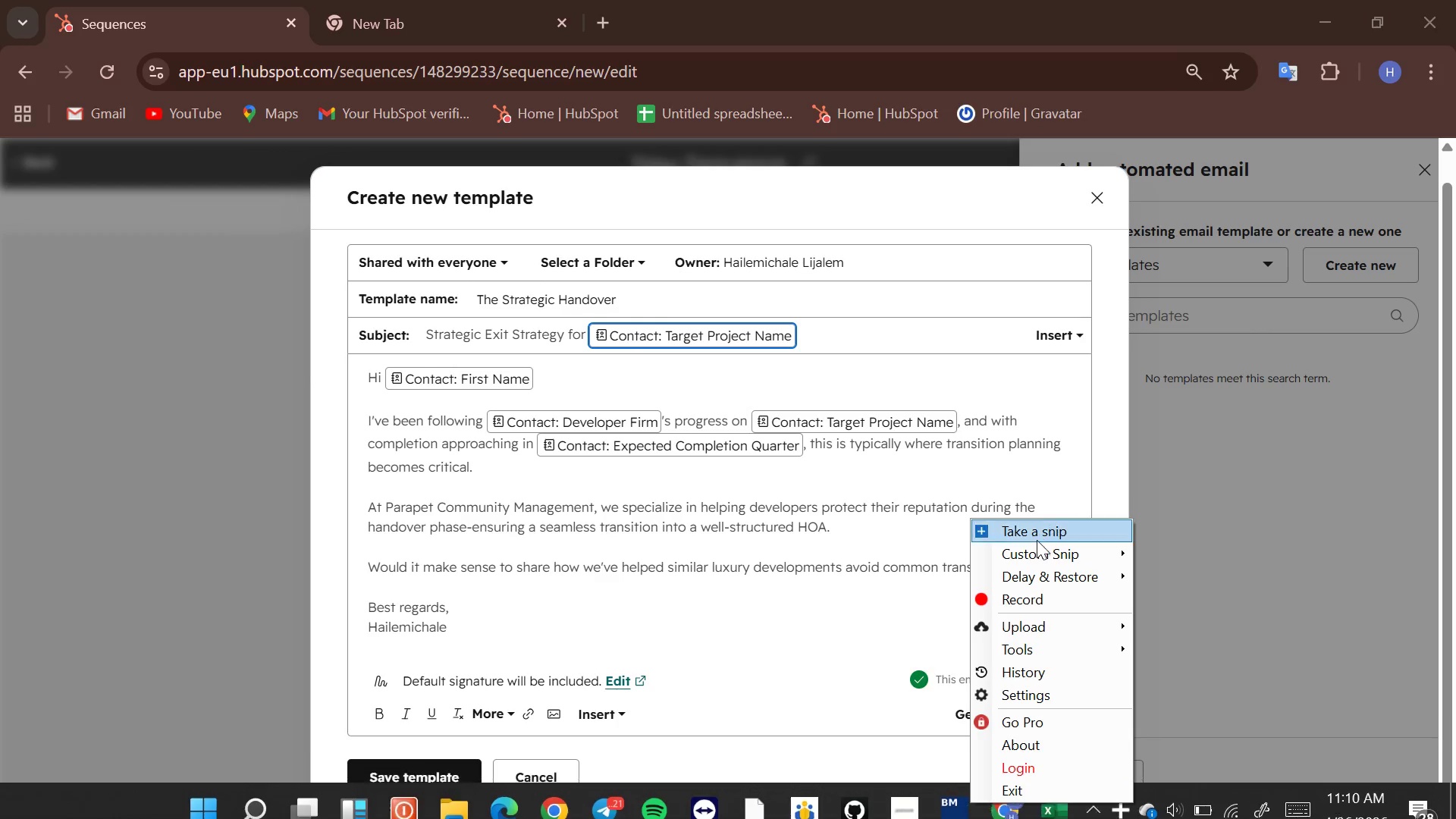 
left_click([1037, 540])
 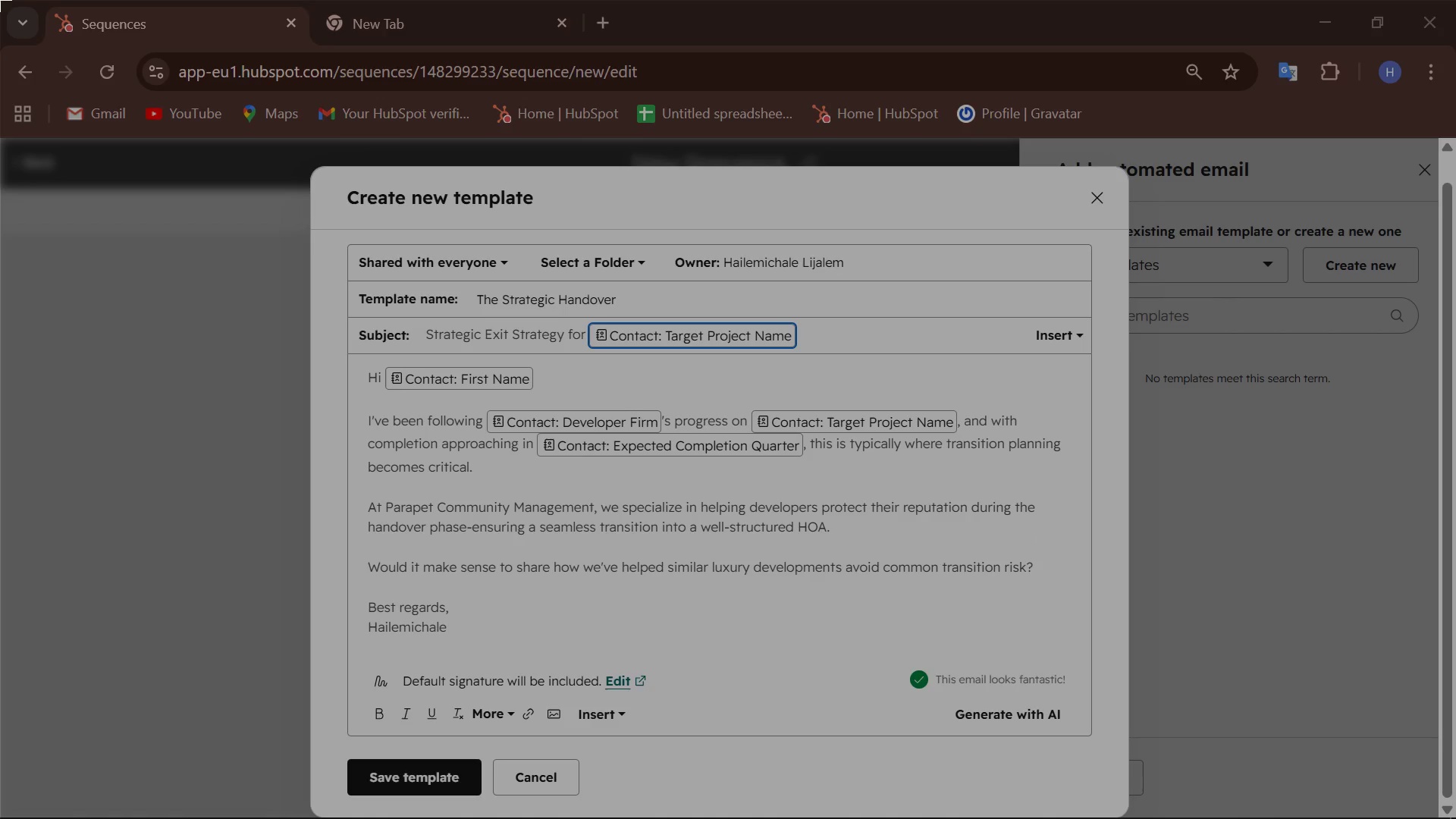 
left_click_drag(start_coordinate=[0, 0], to_coordinate=[1455, 818])
 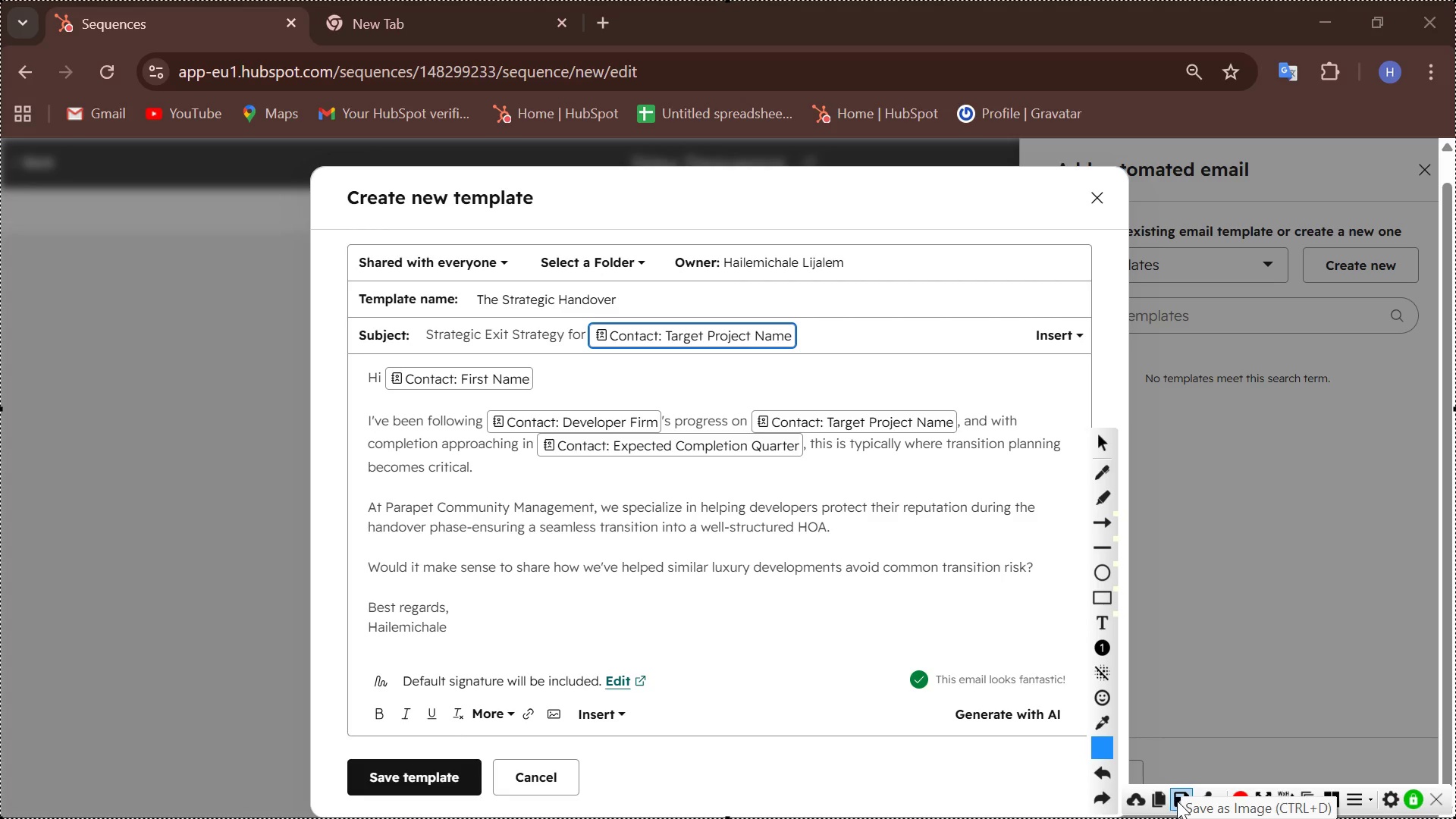 
left_click([1177, 801])
 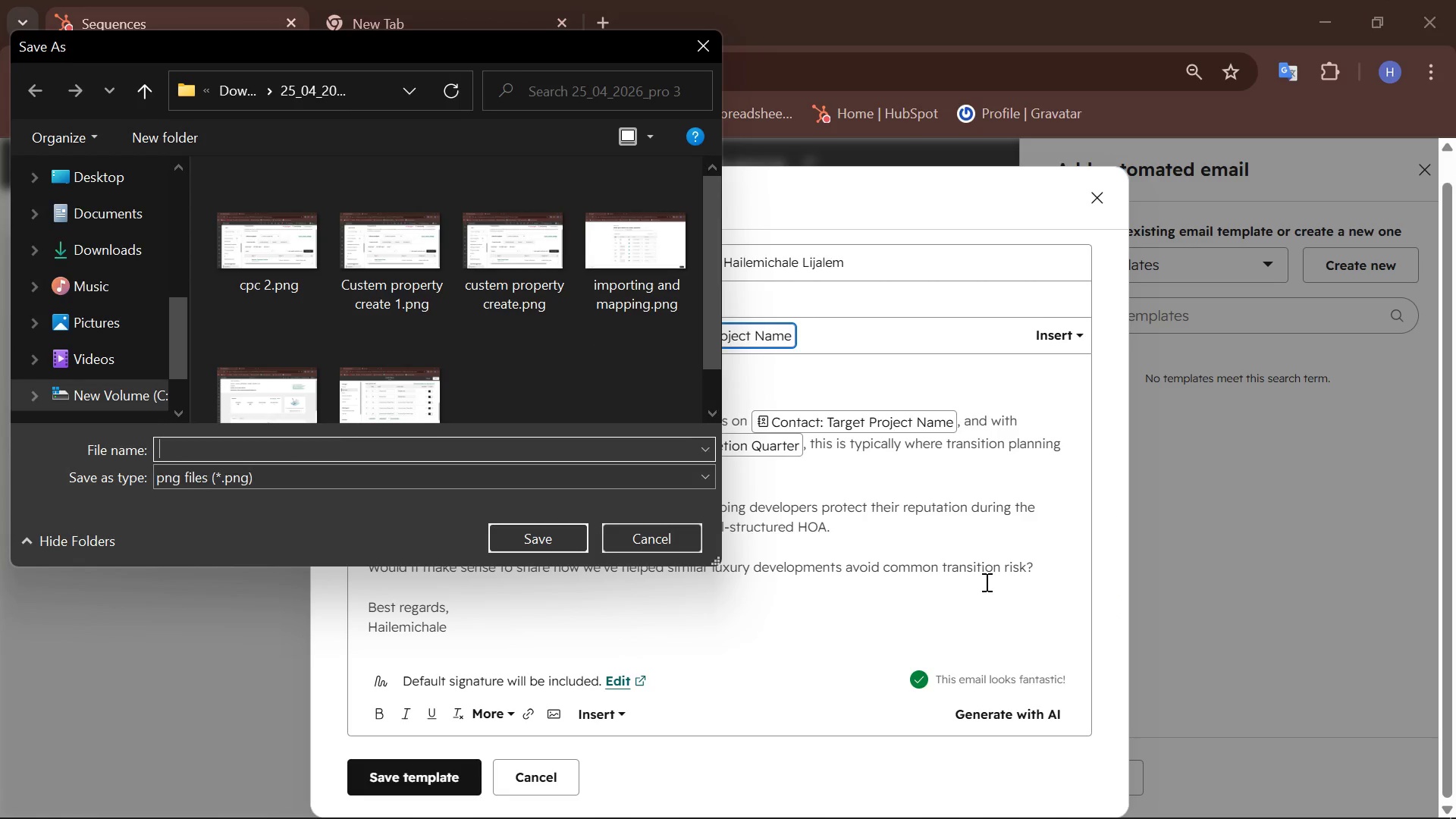 
type(email 1 creation)
 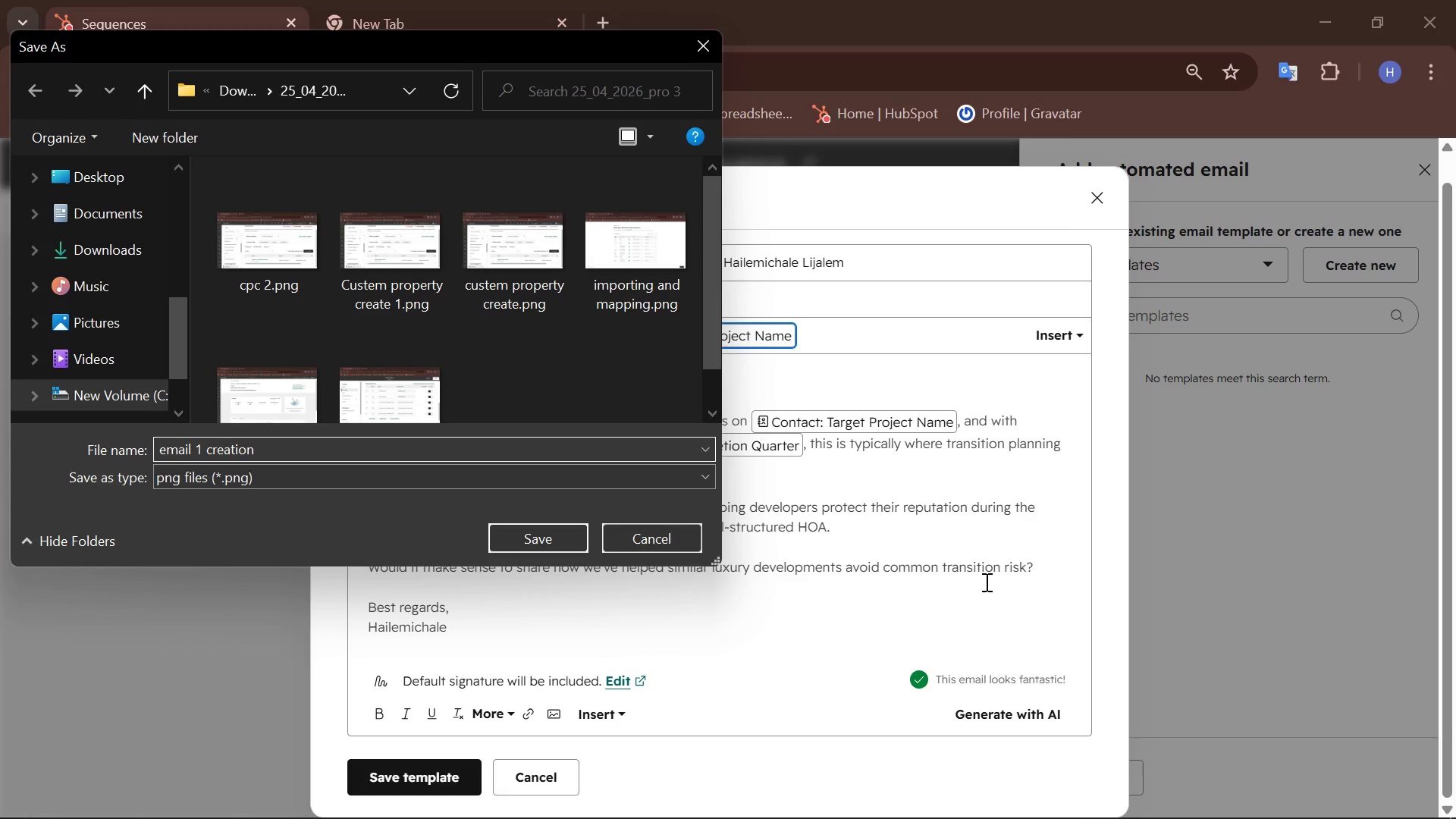 
key(Enter)
 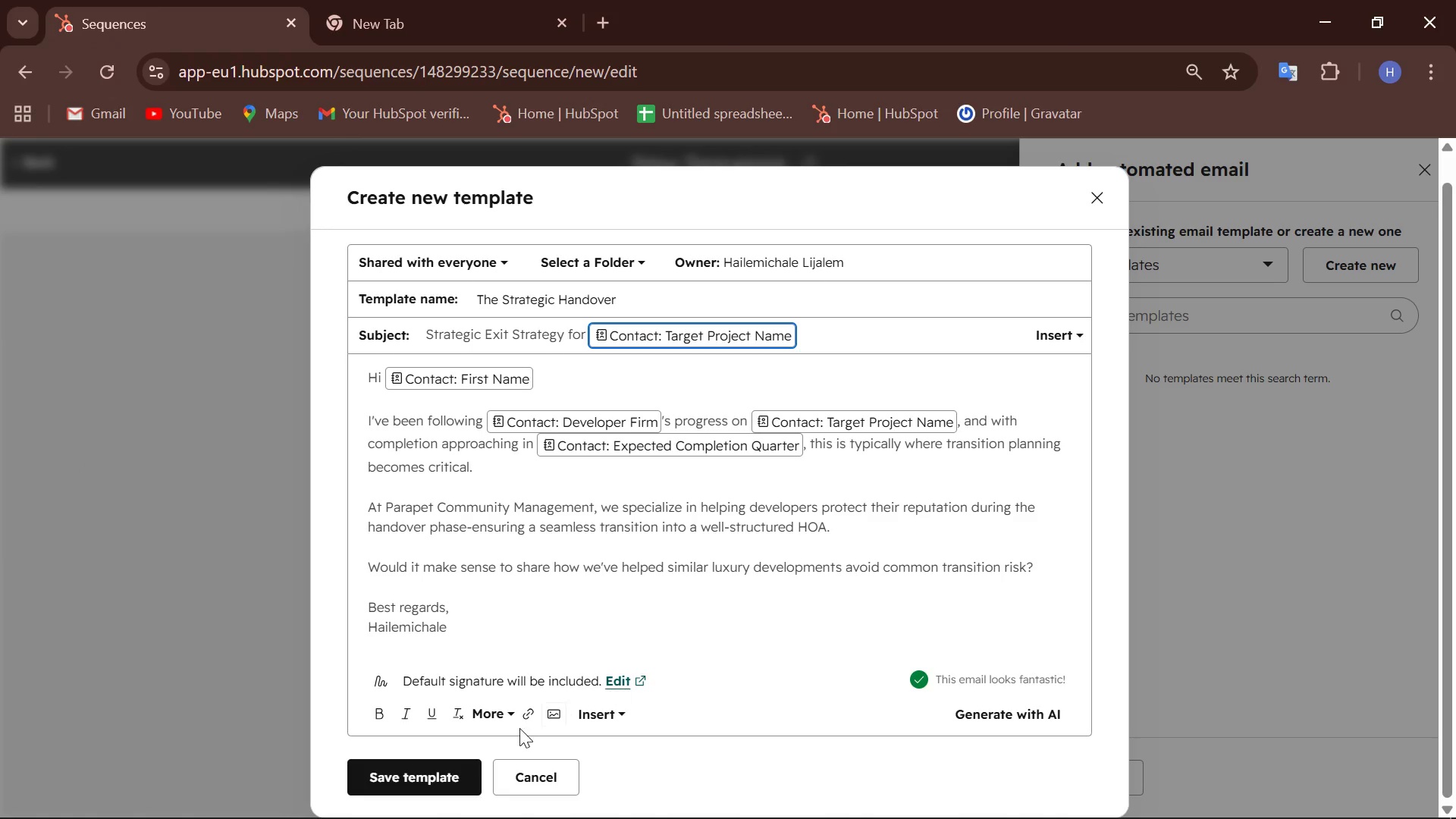 
left_click([419, 782])
 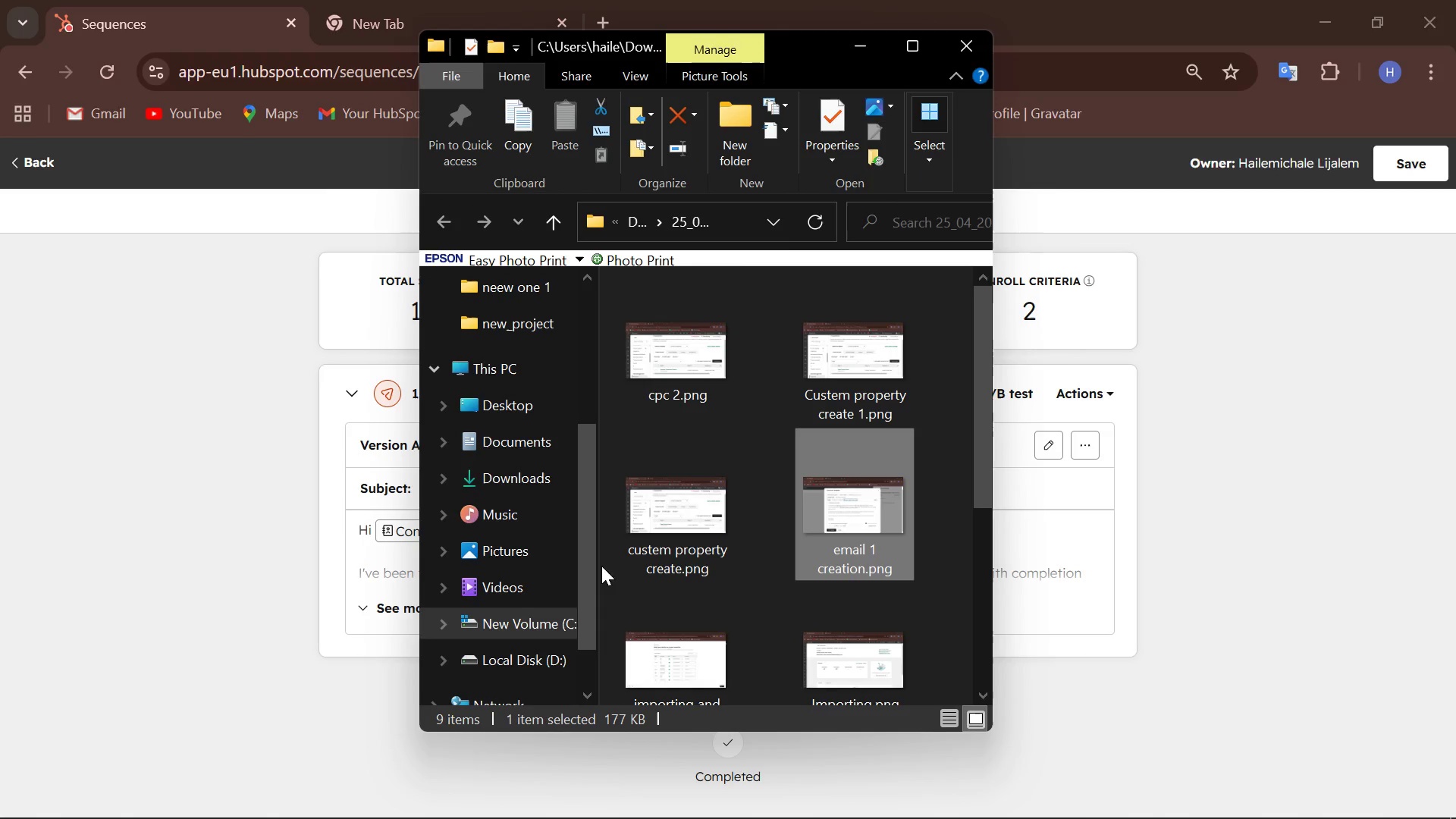 
left_click([858, 42])
 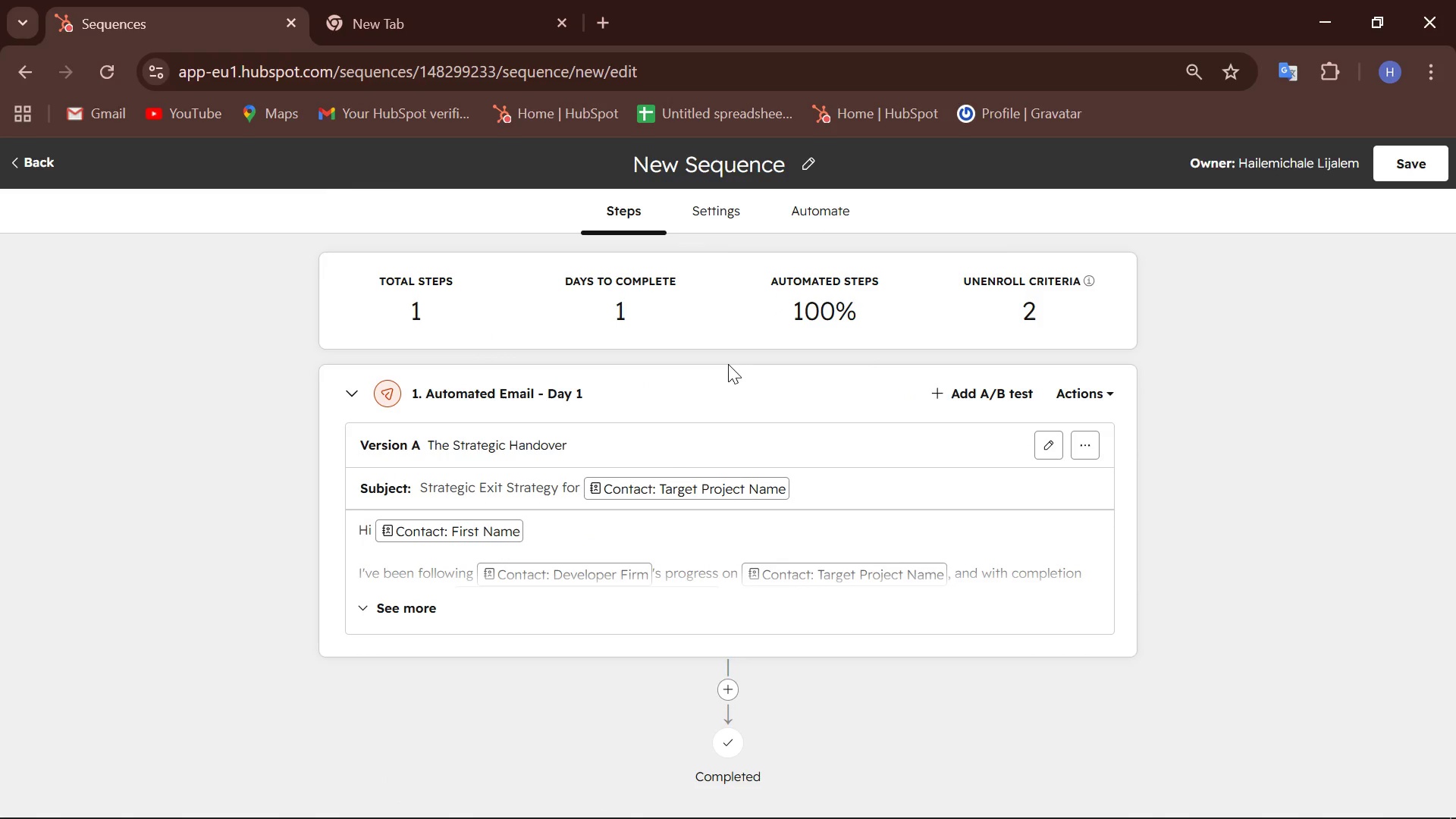 
scroll: coordinate [662, 450], scroll_direction: down, amount: 2.0
 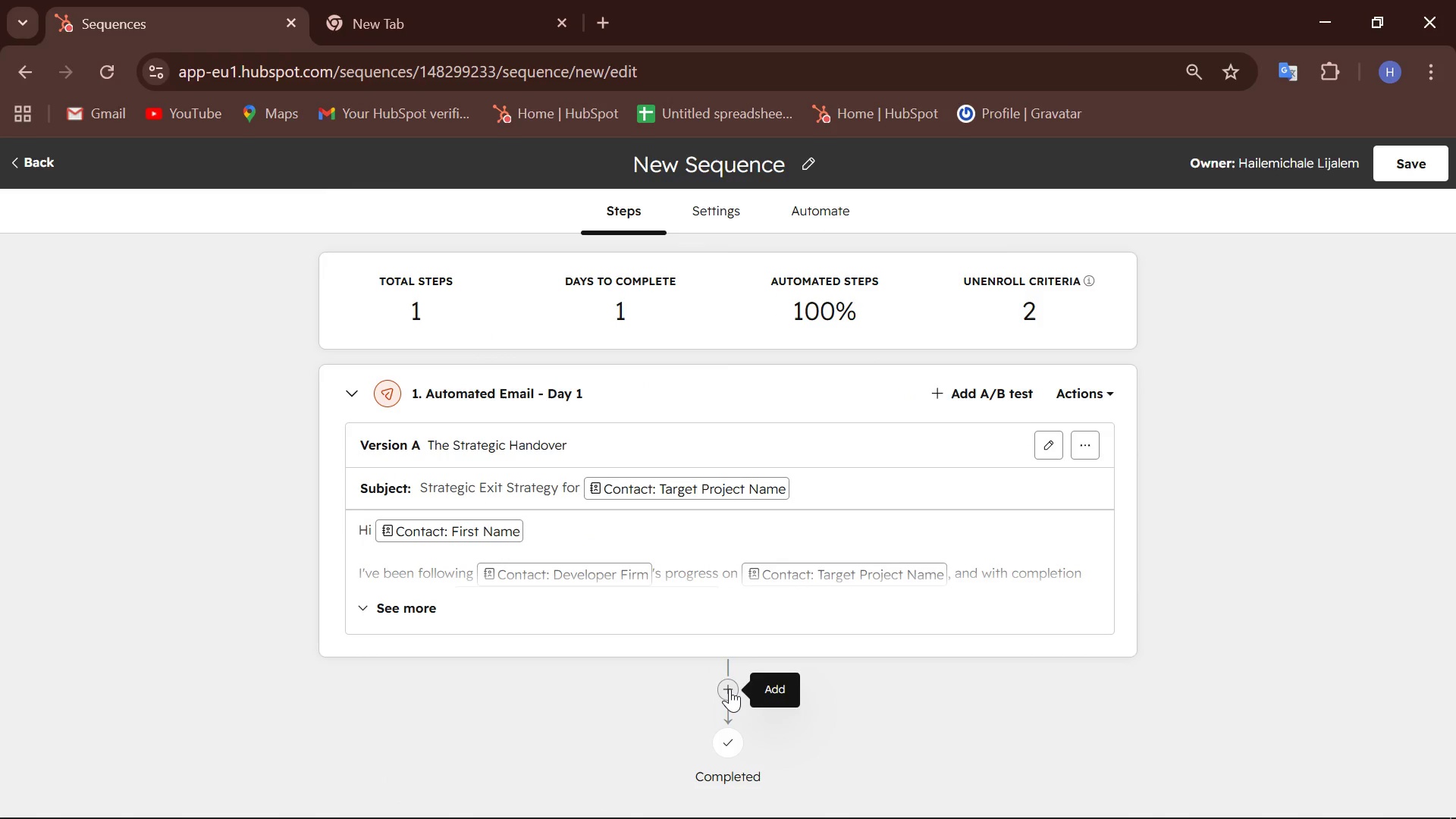 
left_click([730, 689])
 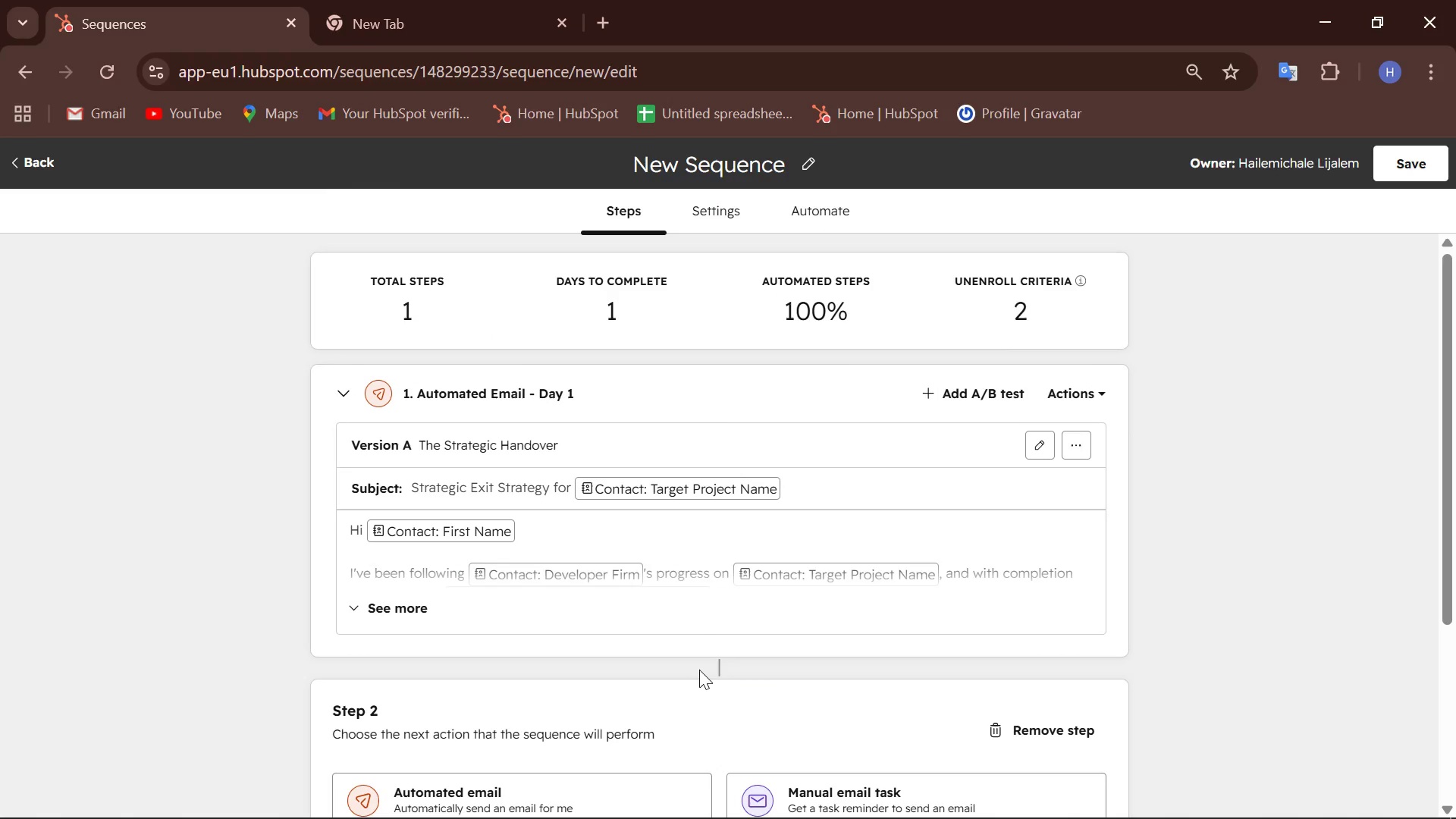 
scroll: coordinate [572, 551], scroll_direction: down, amount: 2.0
 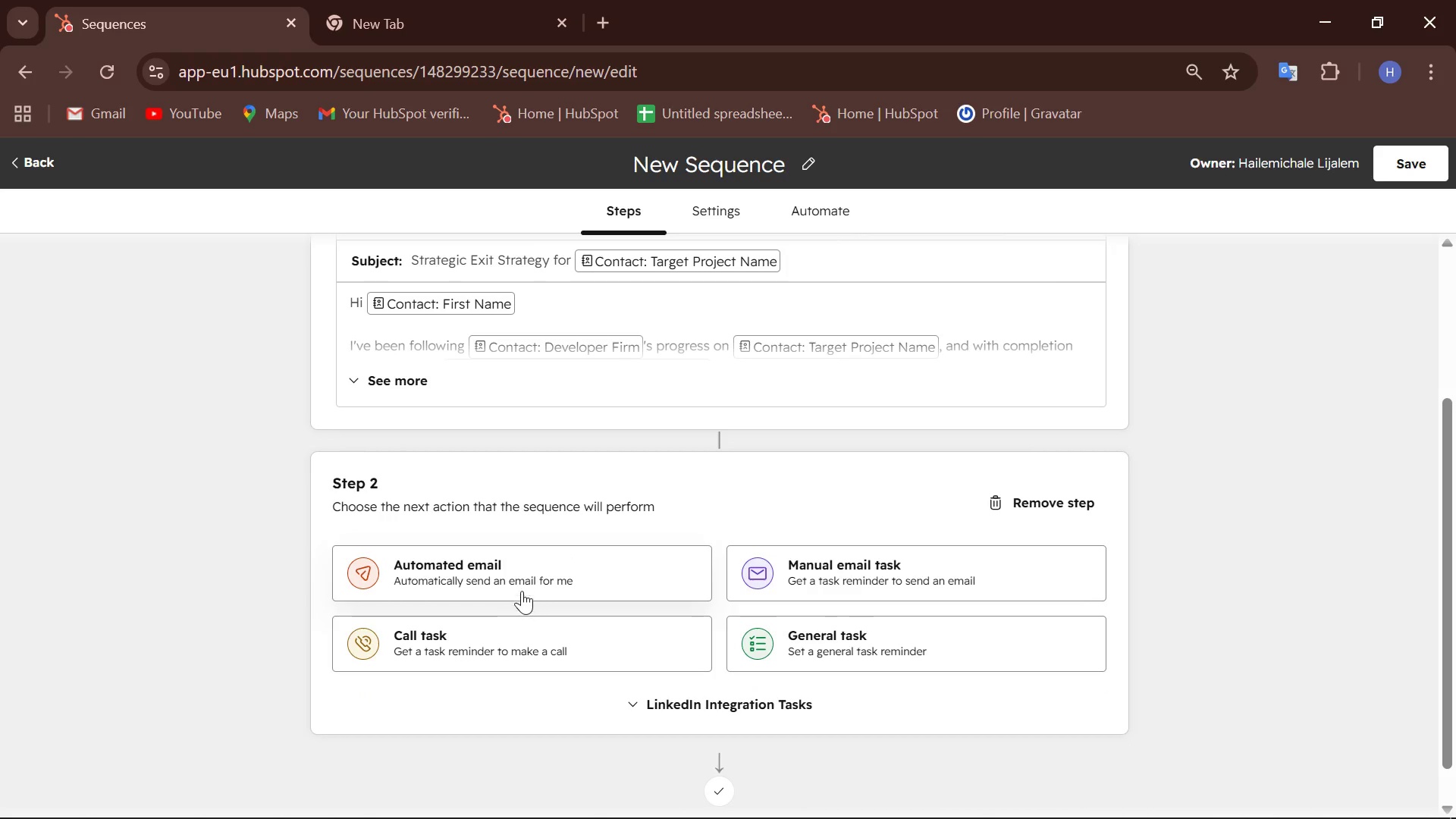 
left_click([517, 583])
 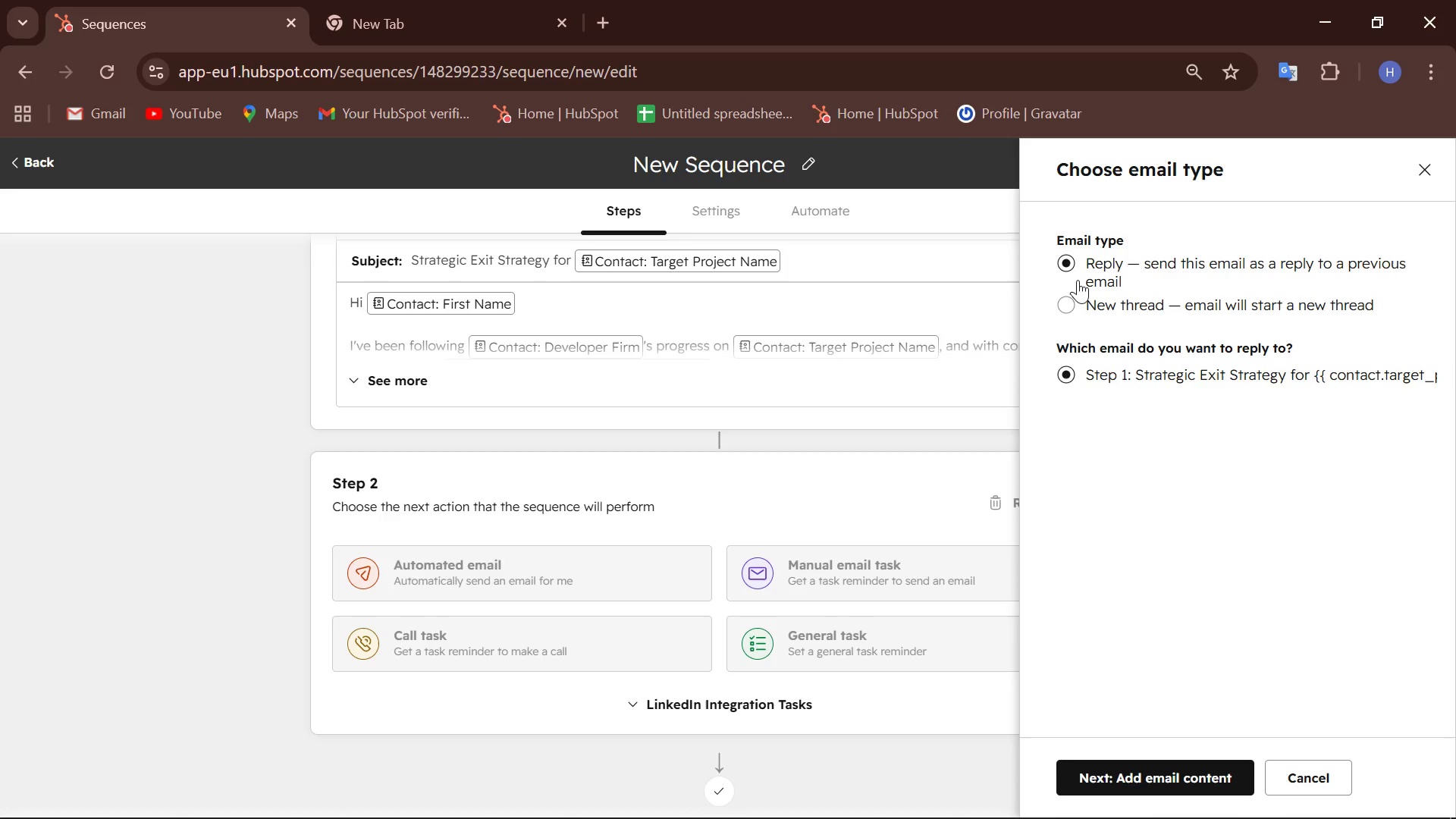 
wait(154.89)
 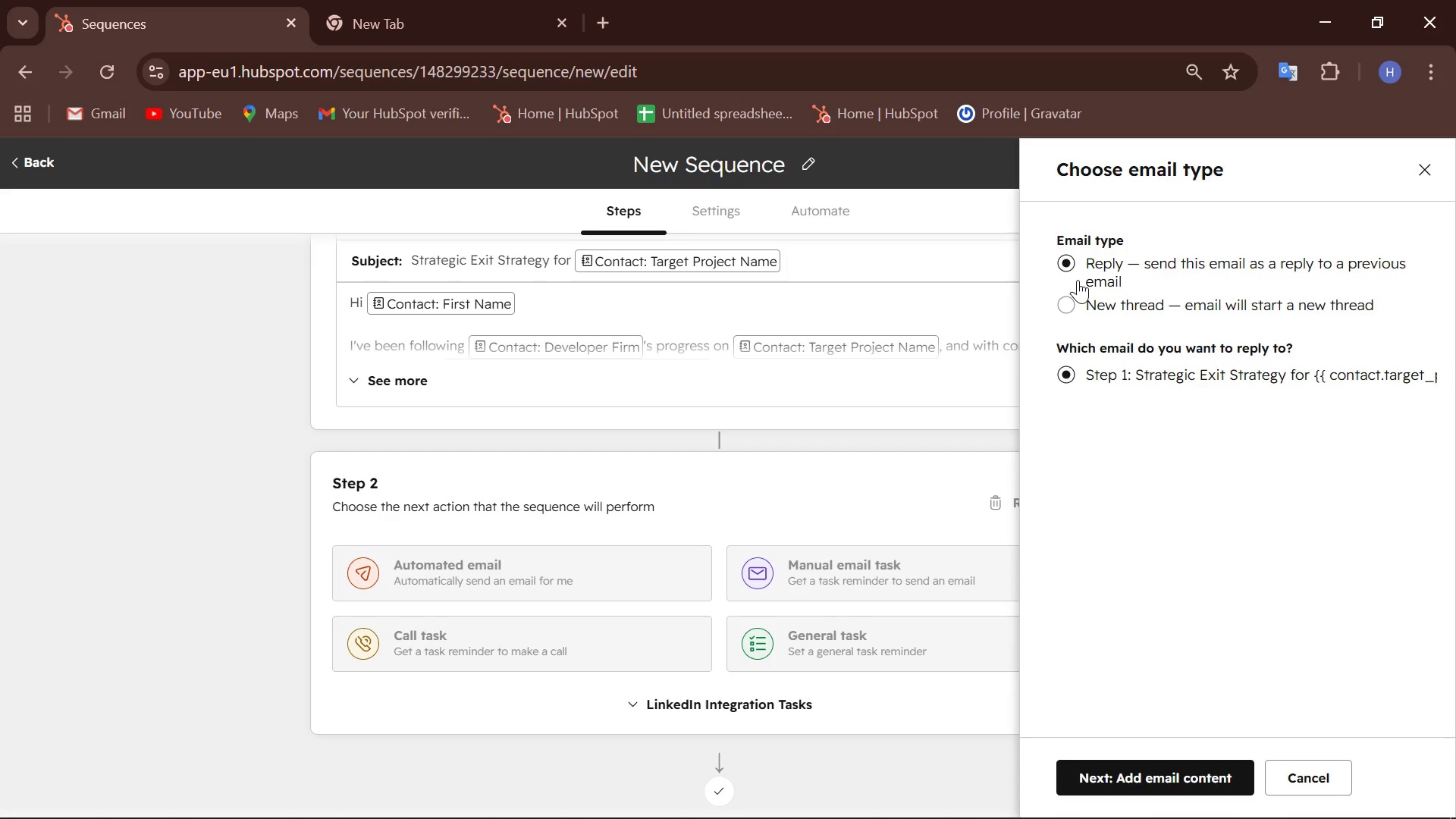 
left_click([1156, 768])
 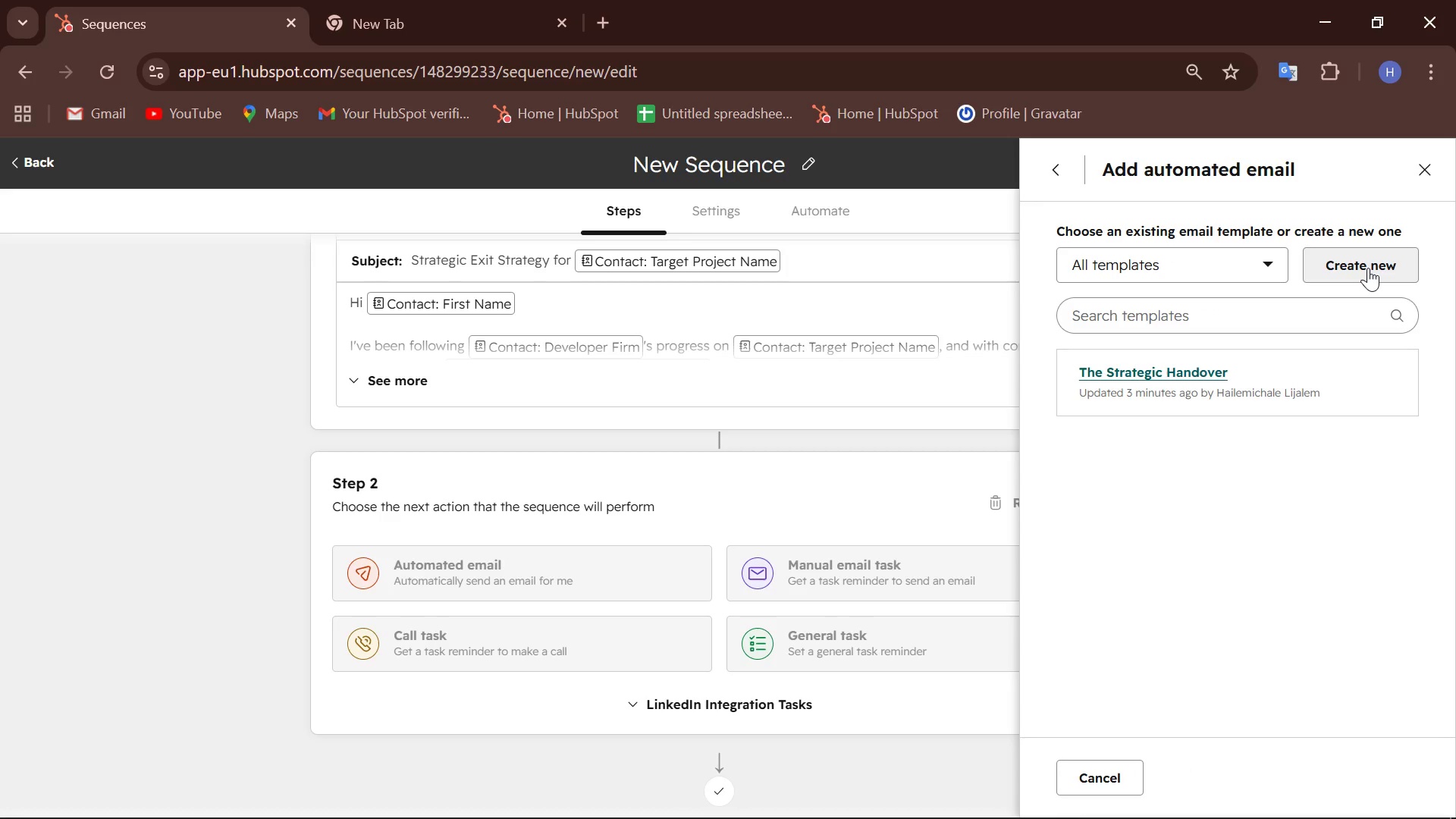 
wait(12.31)
 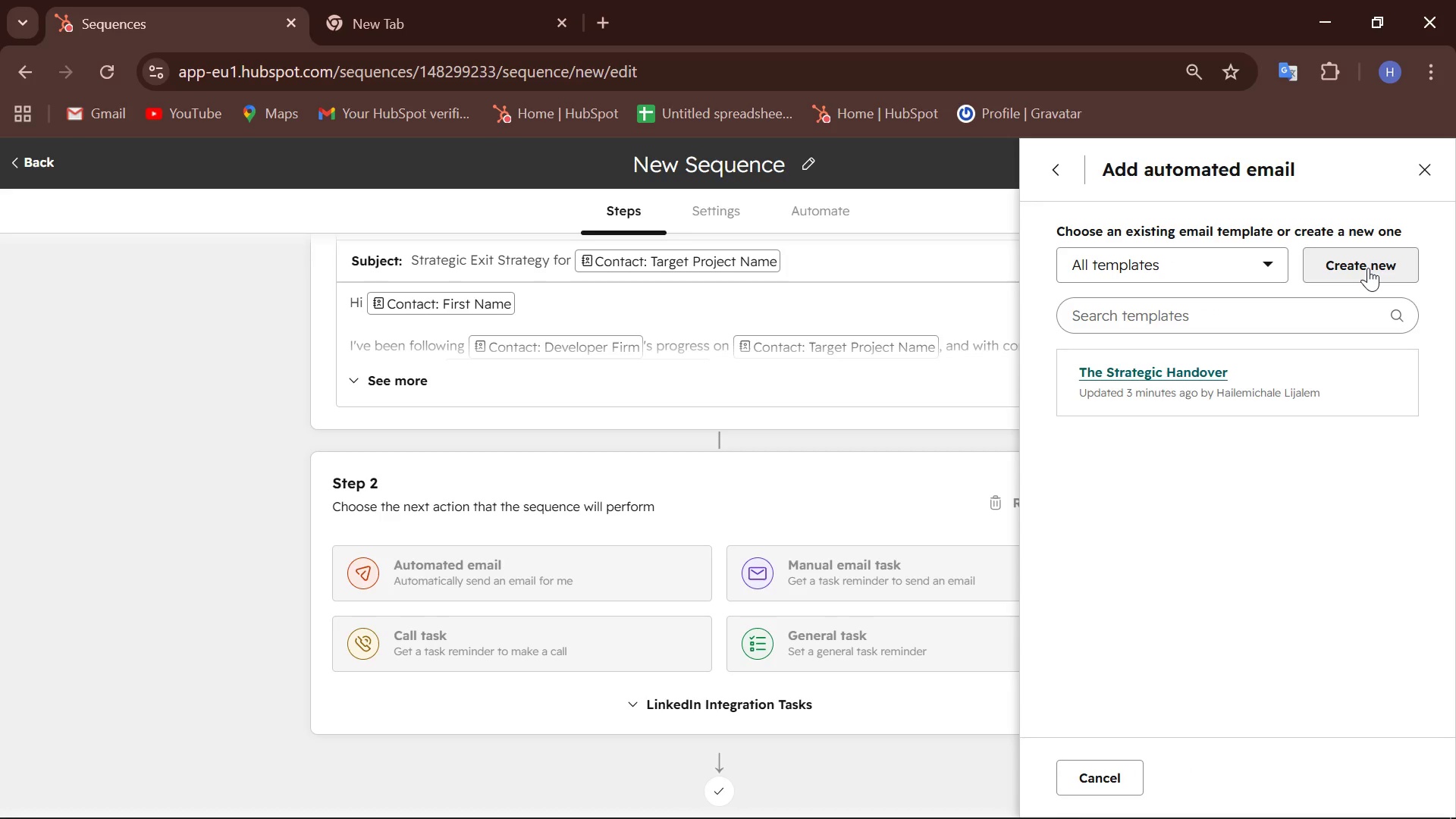 
left_click([1368, 268])
 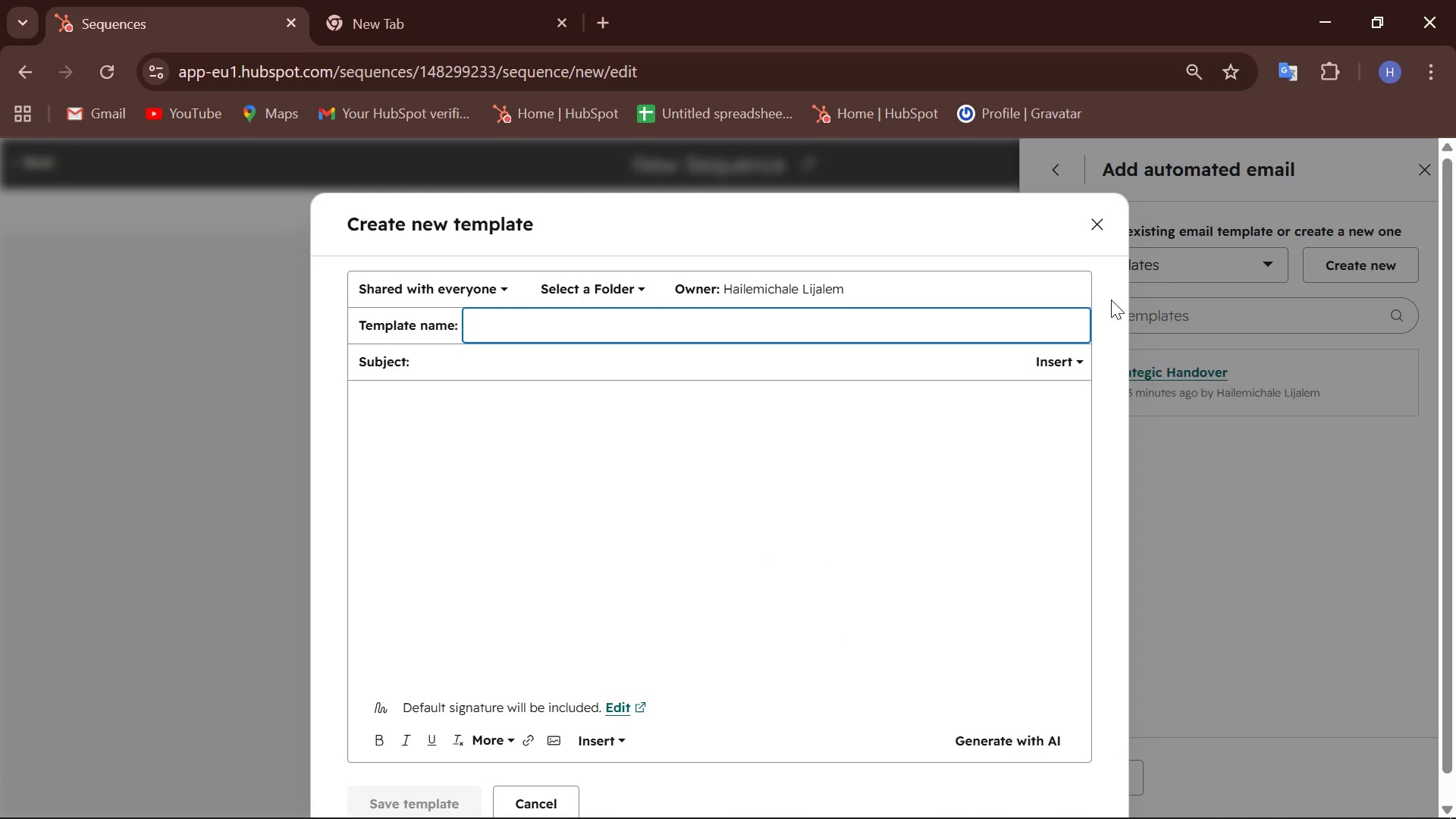 
type(Risk Framing)
 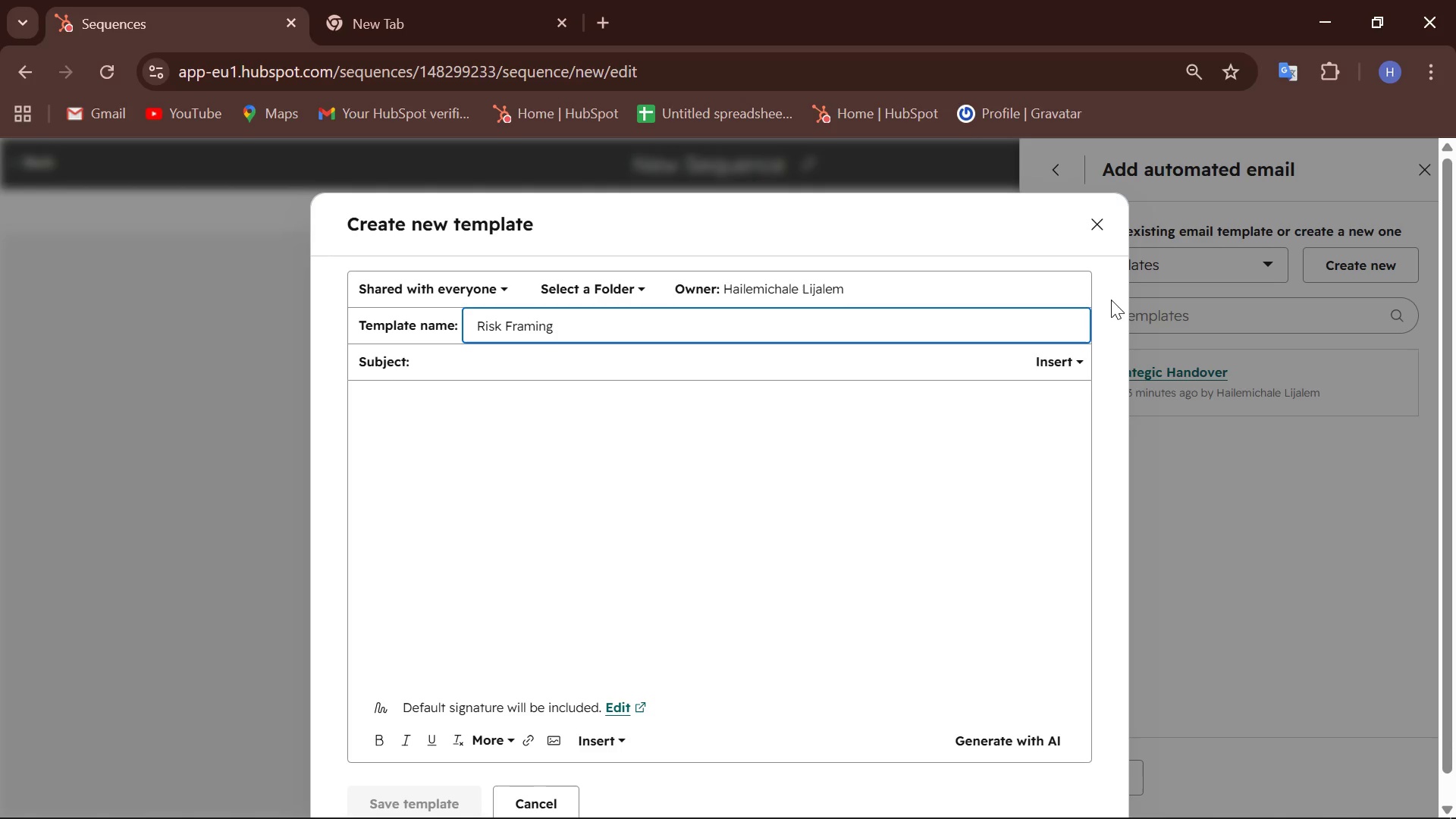 
left_click([642, 363])
 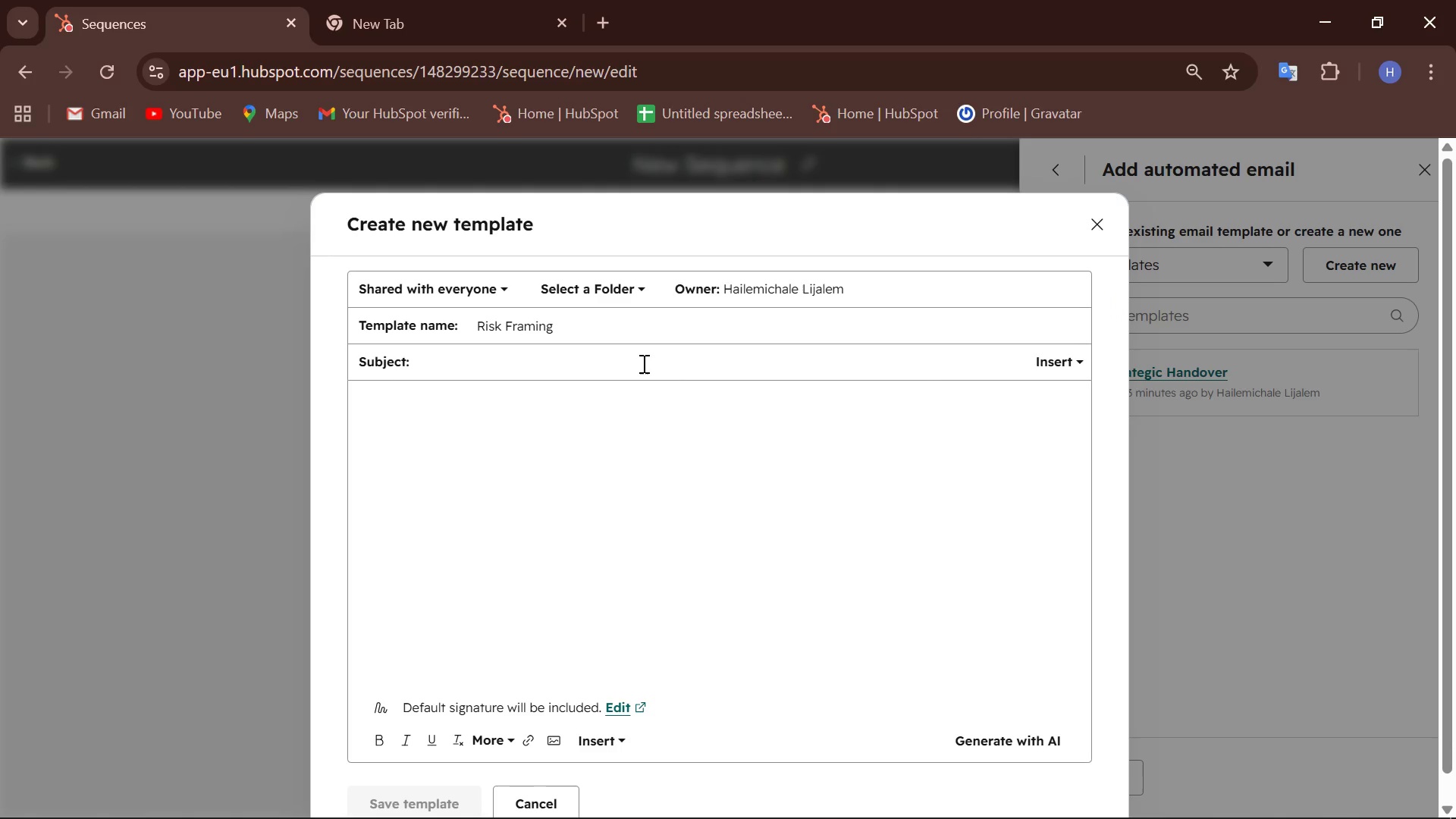 
type(Avoiding post-handover issues at )
 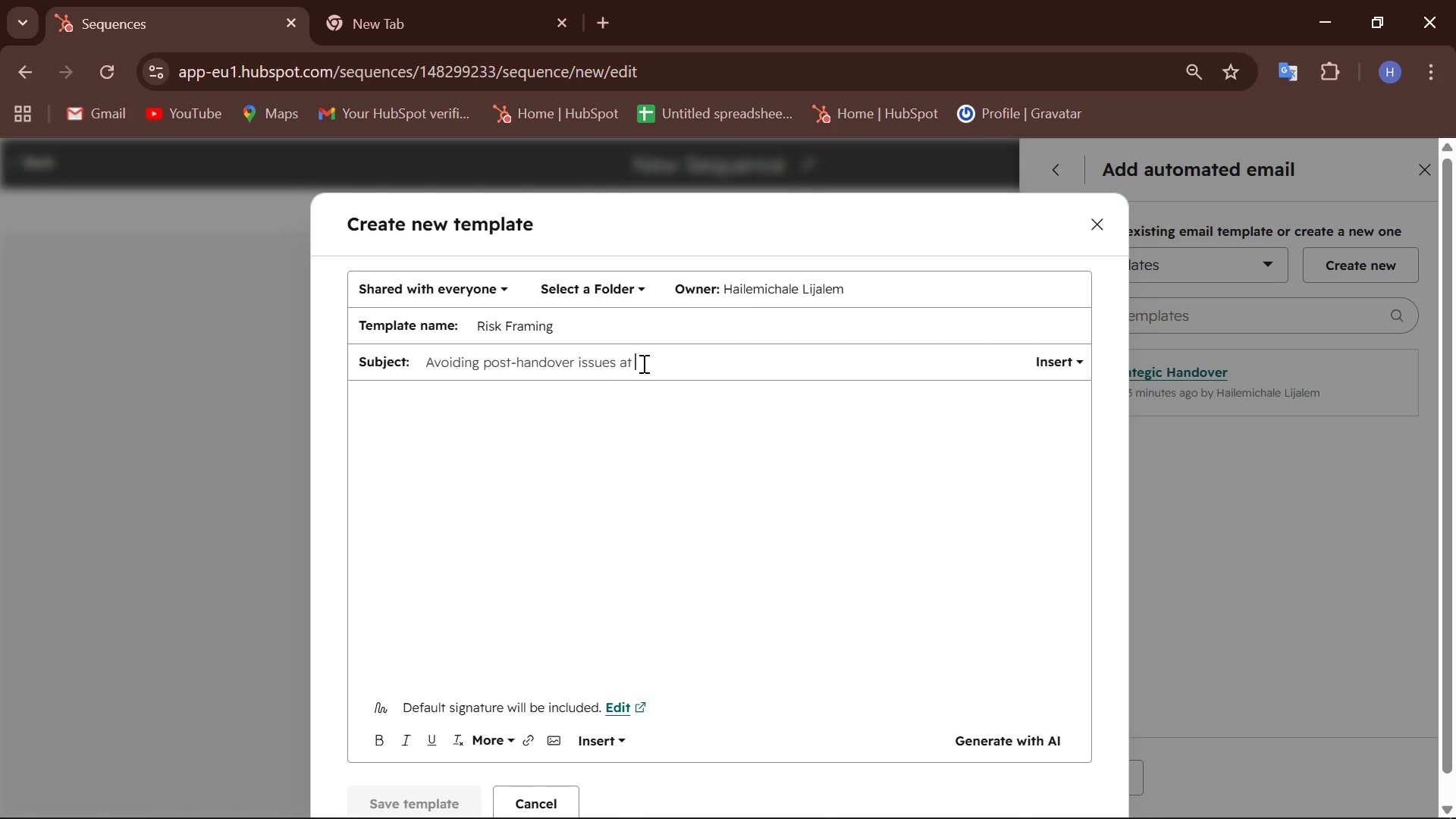 
left_click([642, 363])
 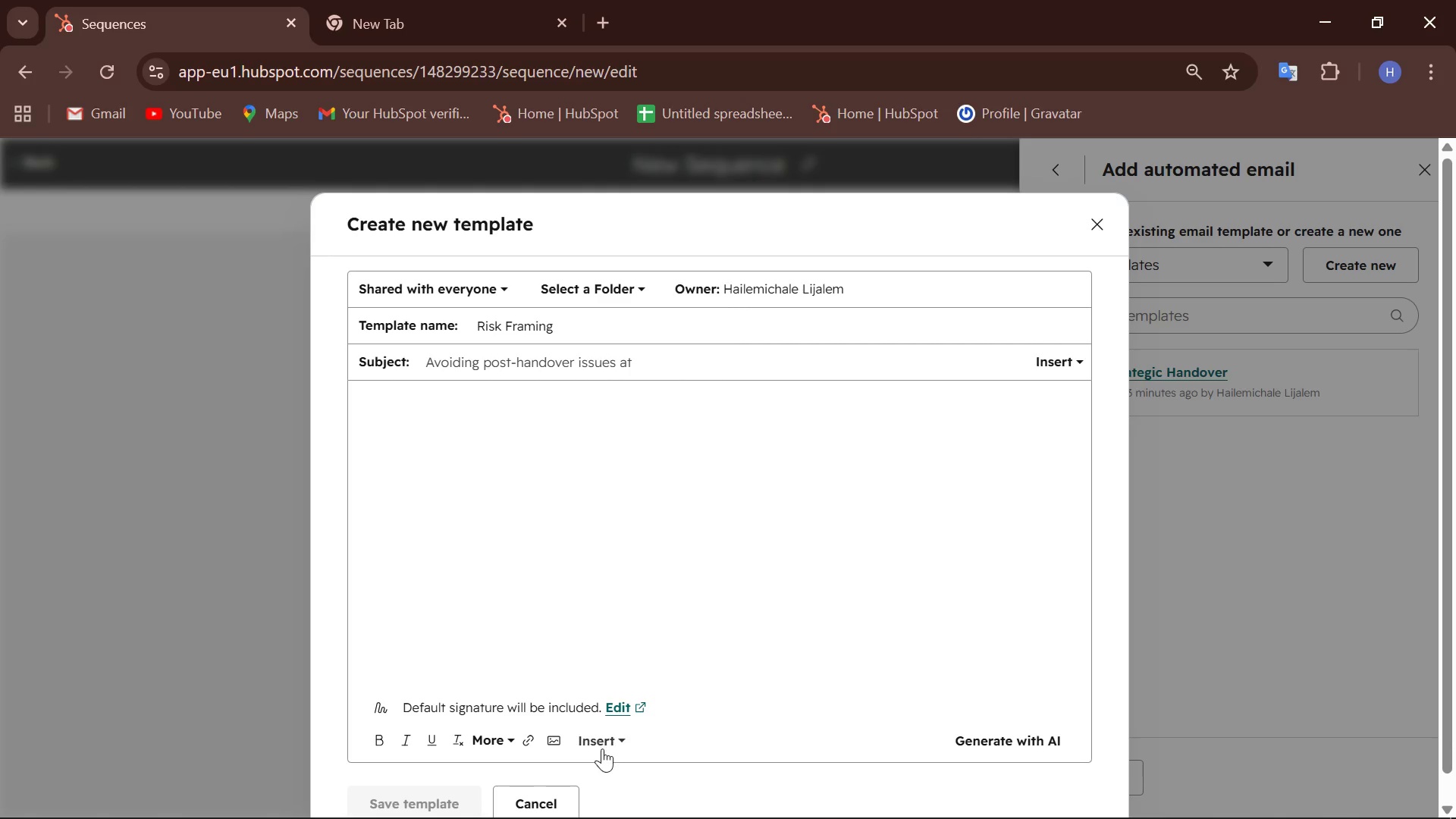 
left_click([602, 748])
 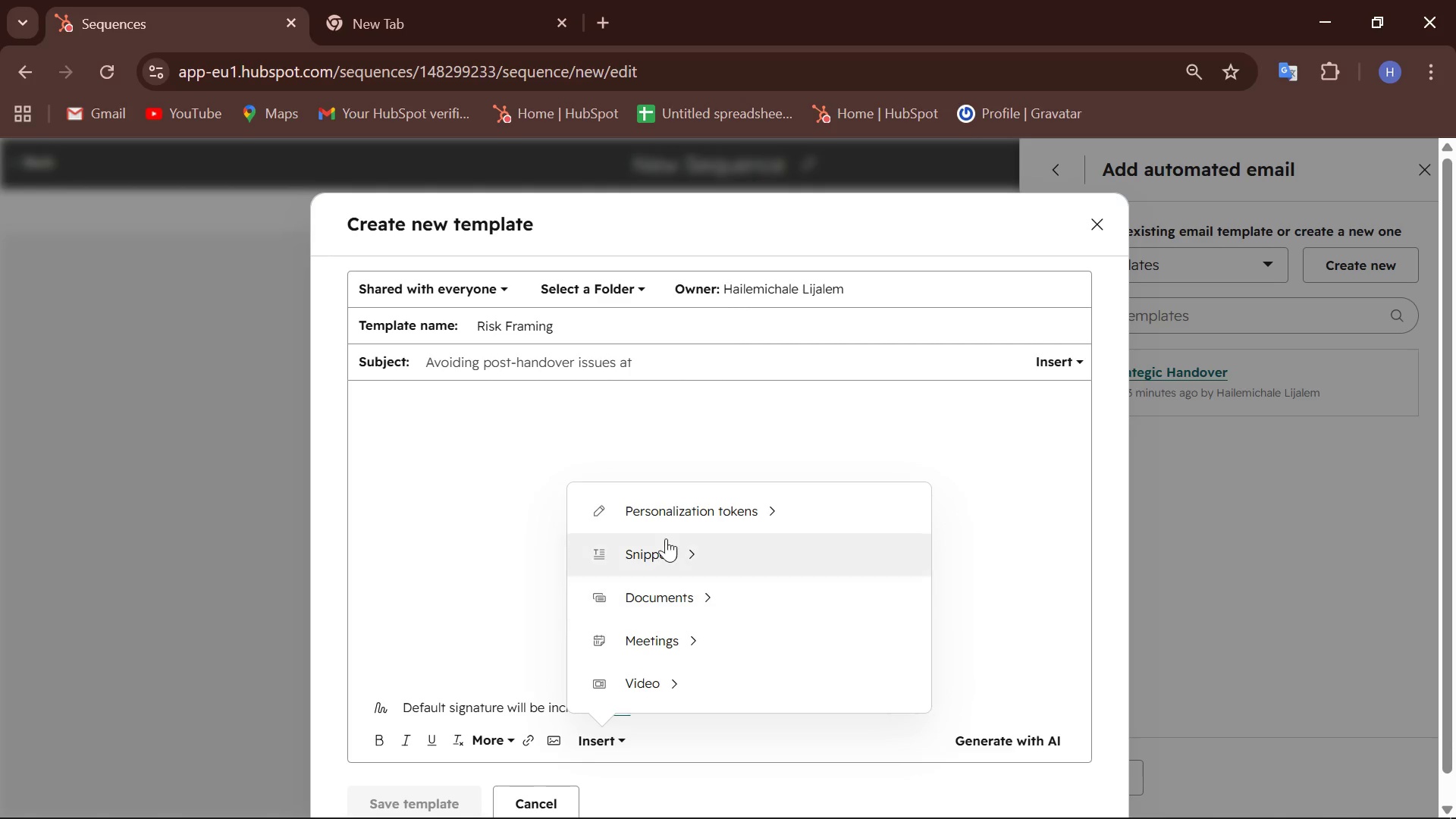 
left_click([672, 515])
 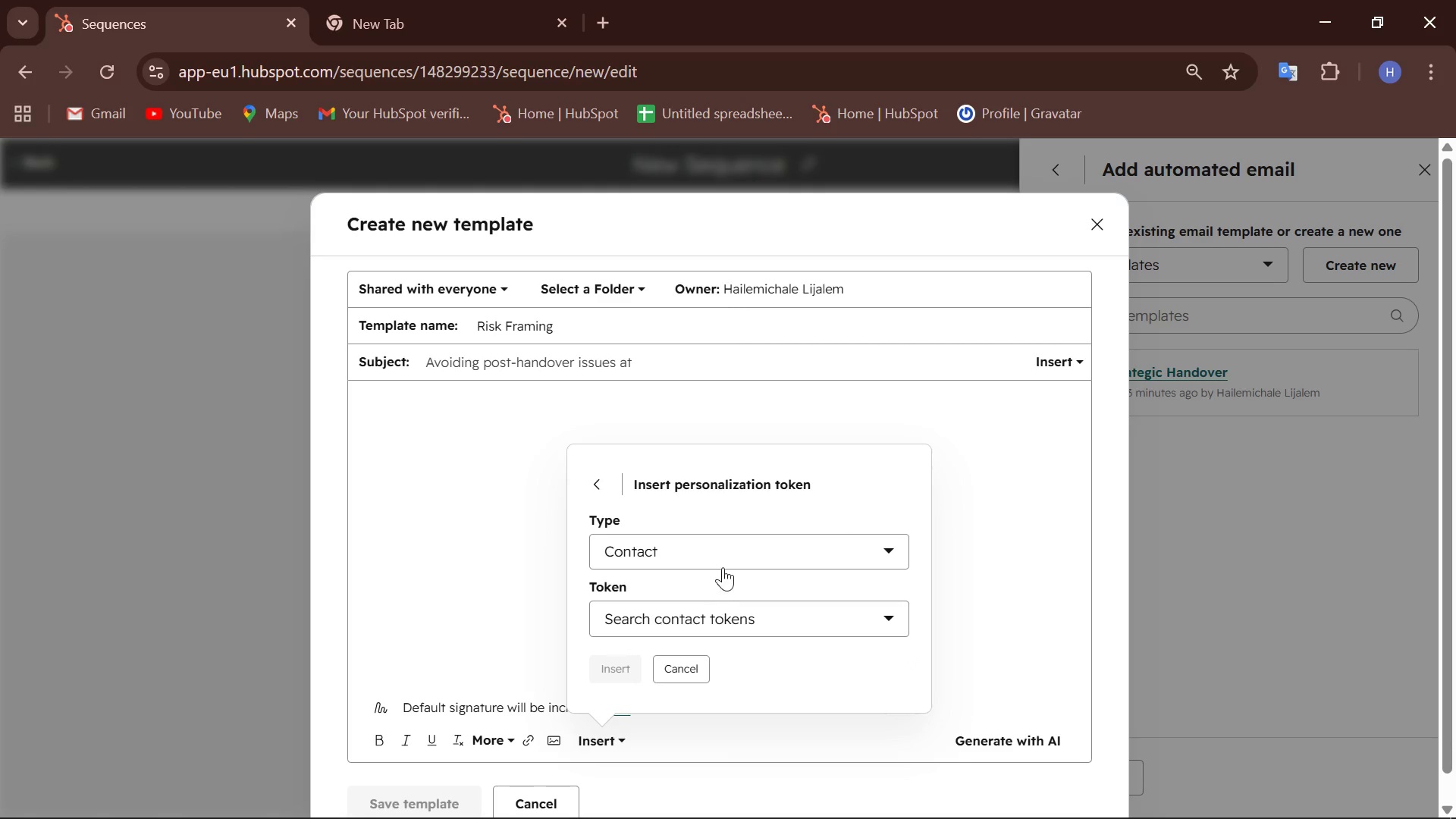 
left_click([733, 619])
 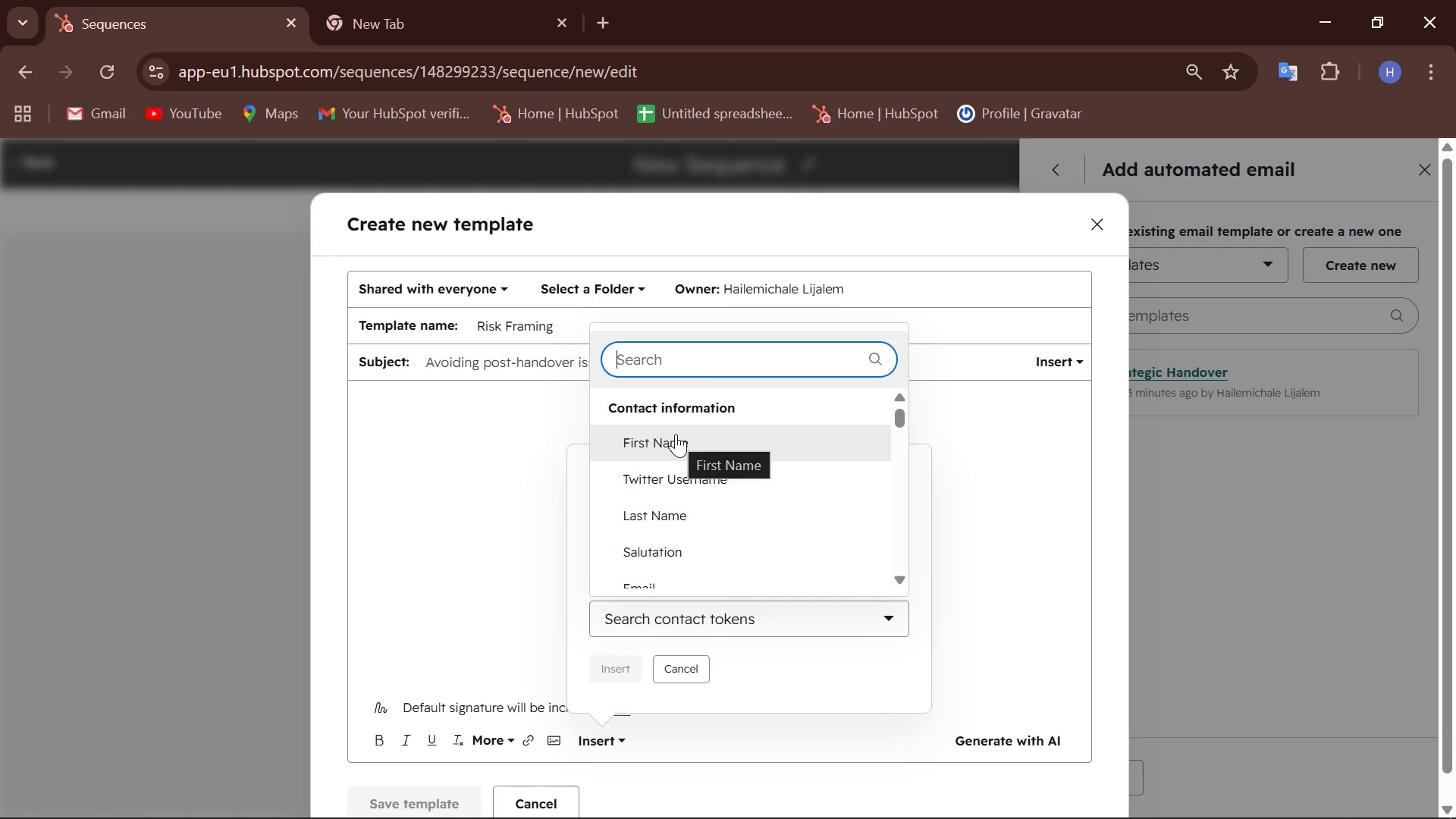 
wait(7.72)
 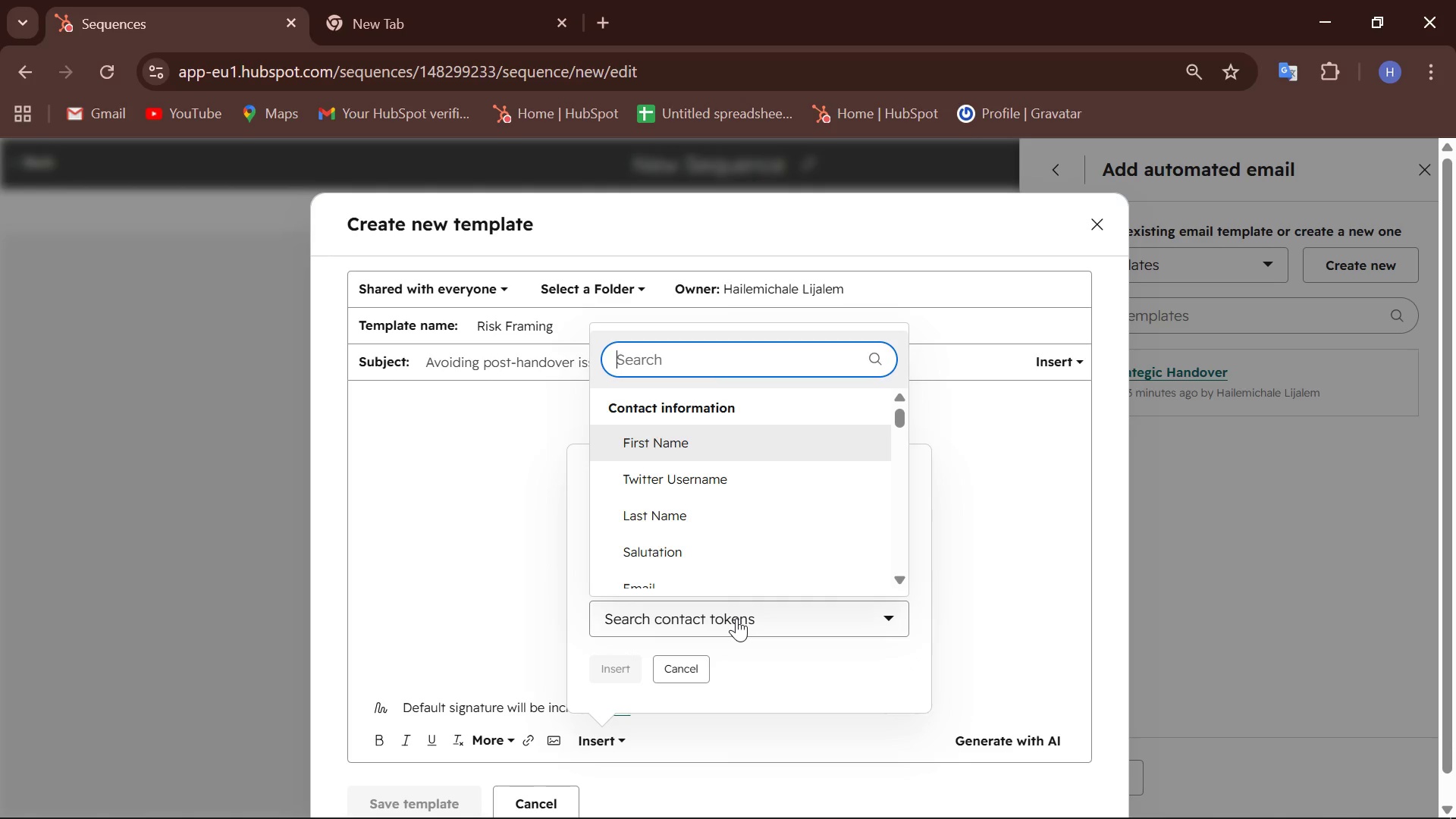 
type(targ)
 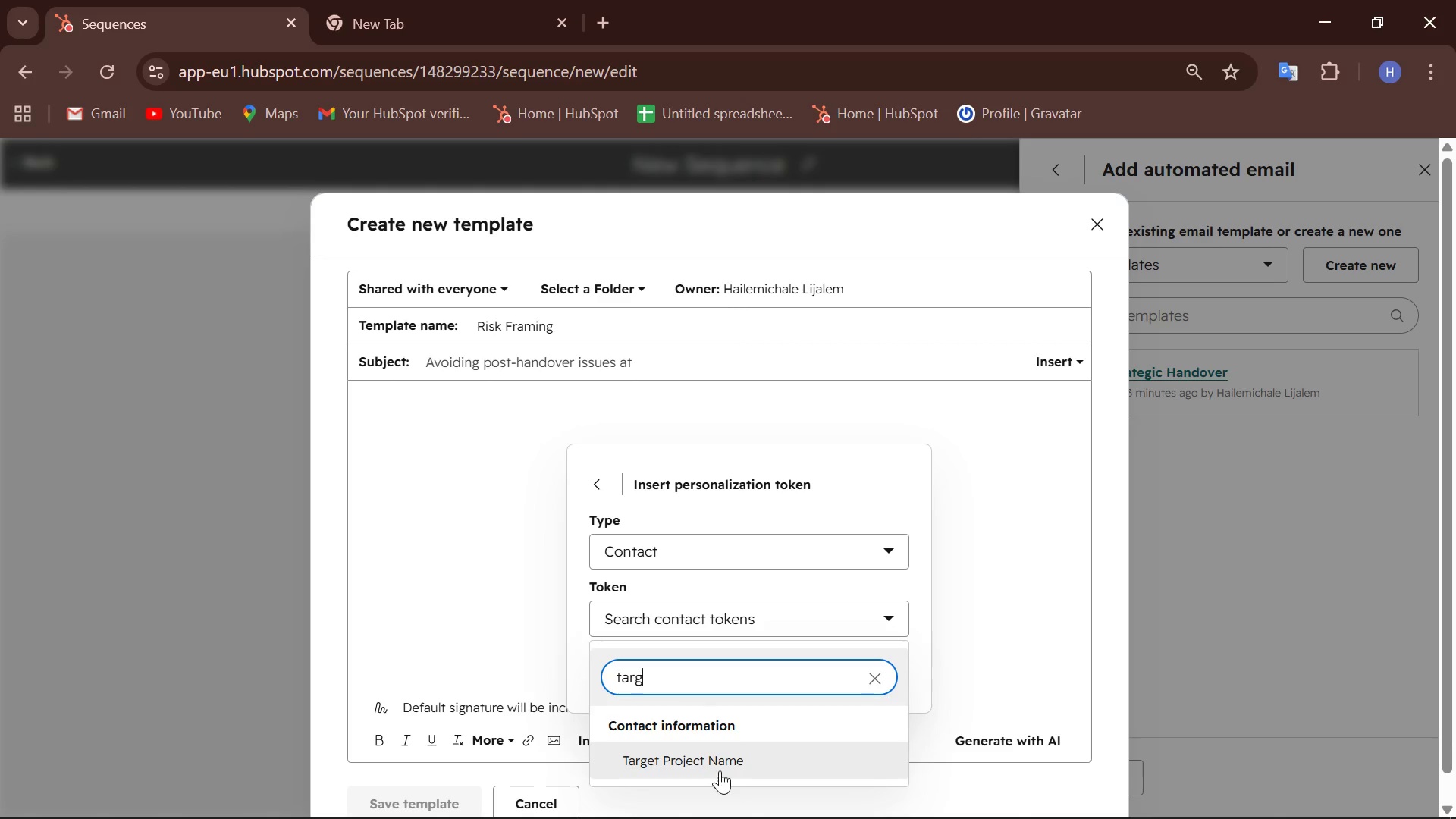 
left_click([717, 767])
 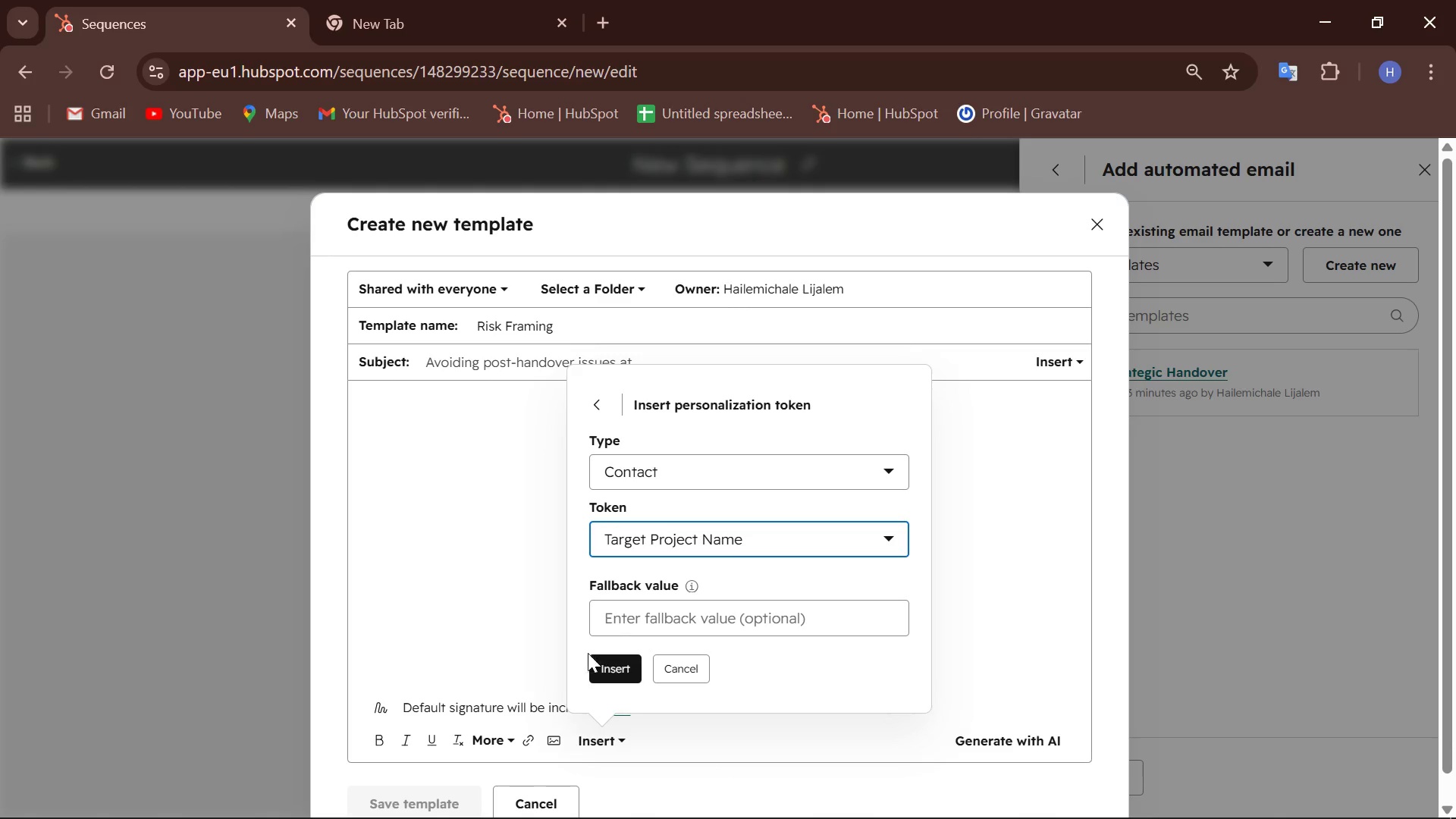 
left_click([595, 679])
 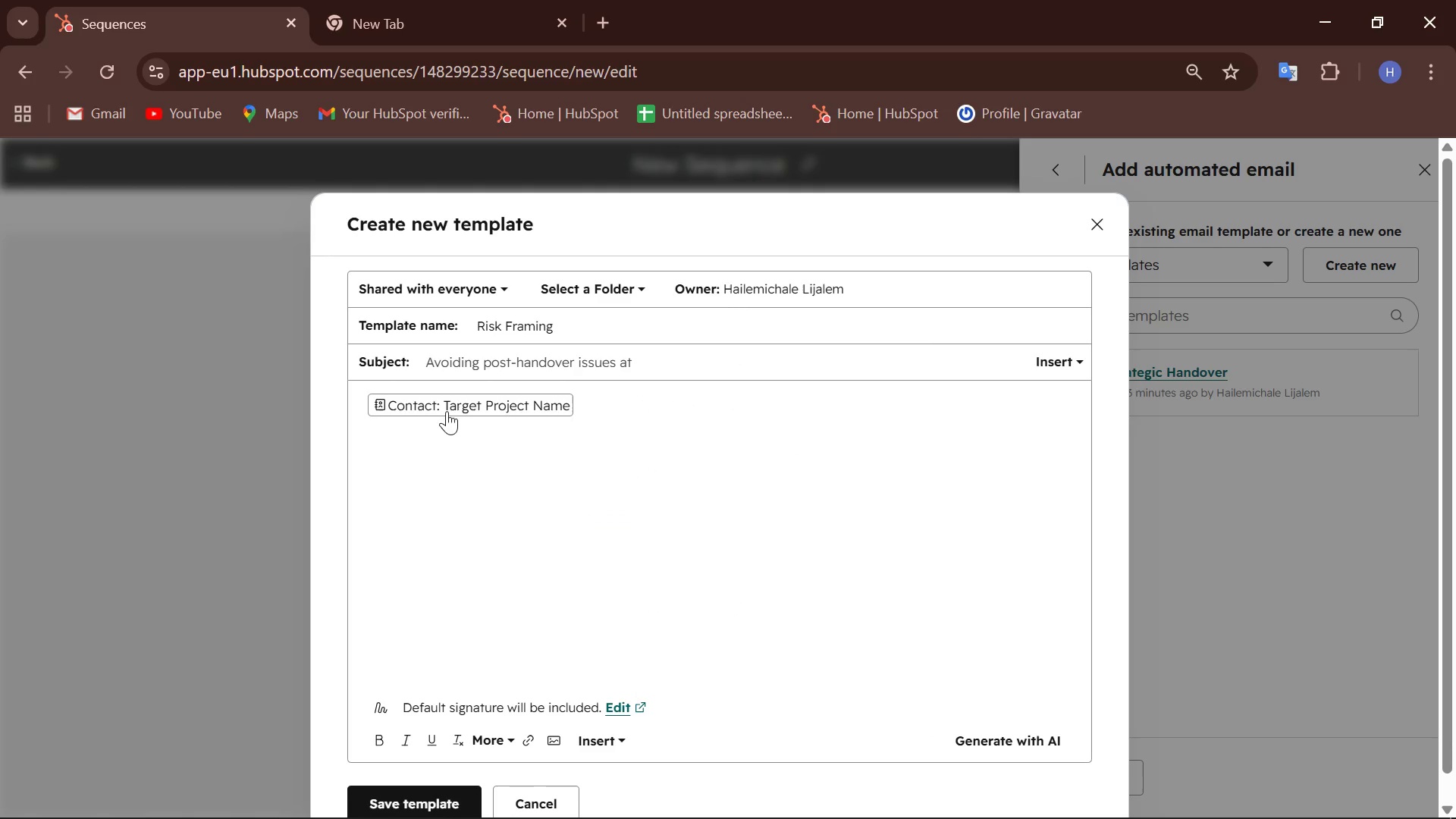 
left_click_drag(start_coordinate=[447, 411], to_coordinate=[722, 370])
 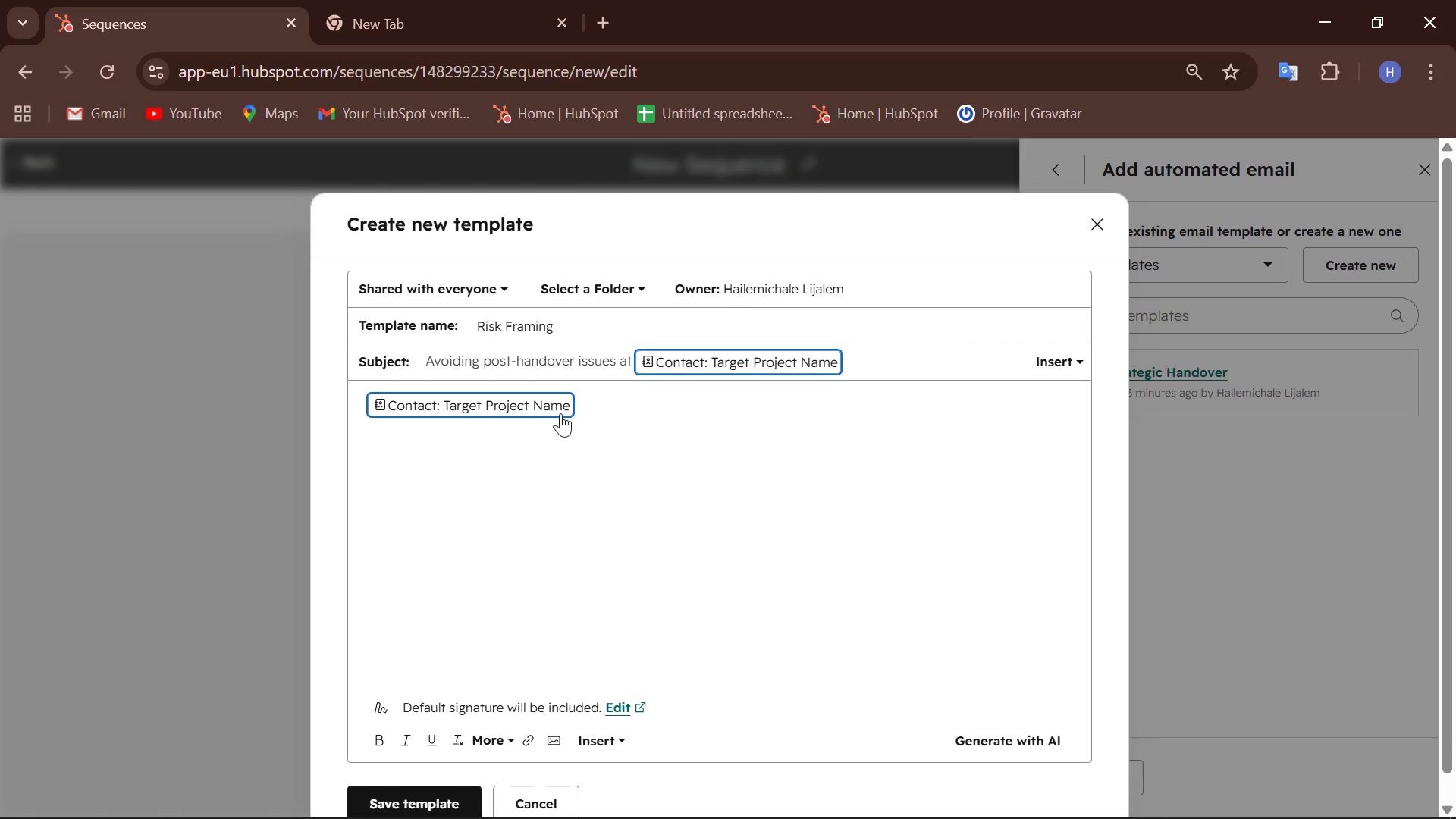 
left_click([599, 406])
 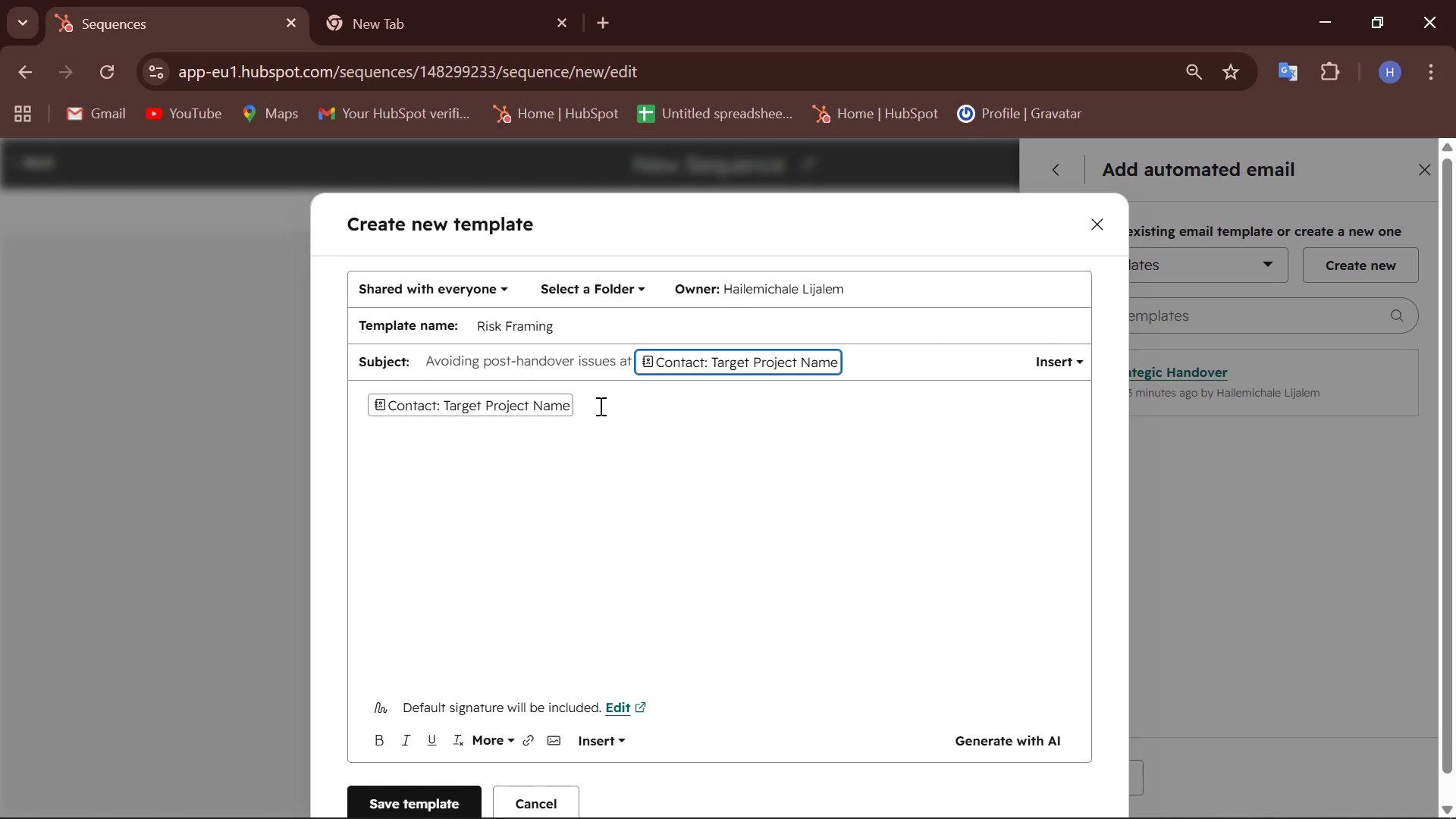 
key(Backspace)
type(Hi )
 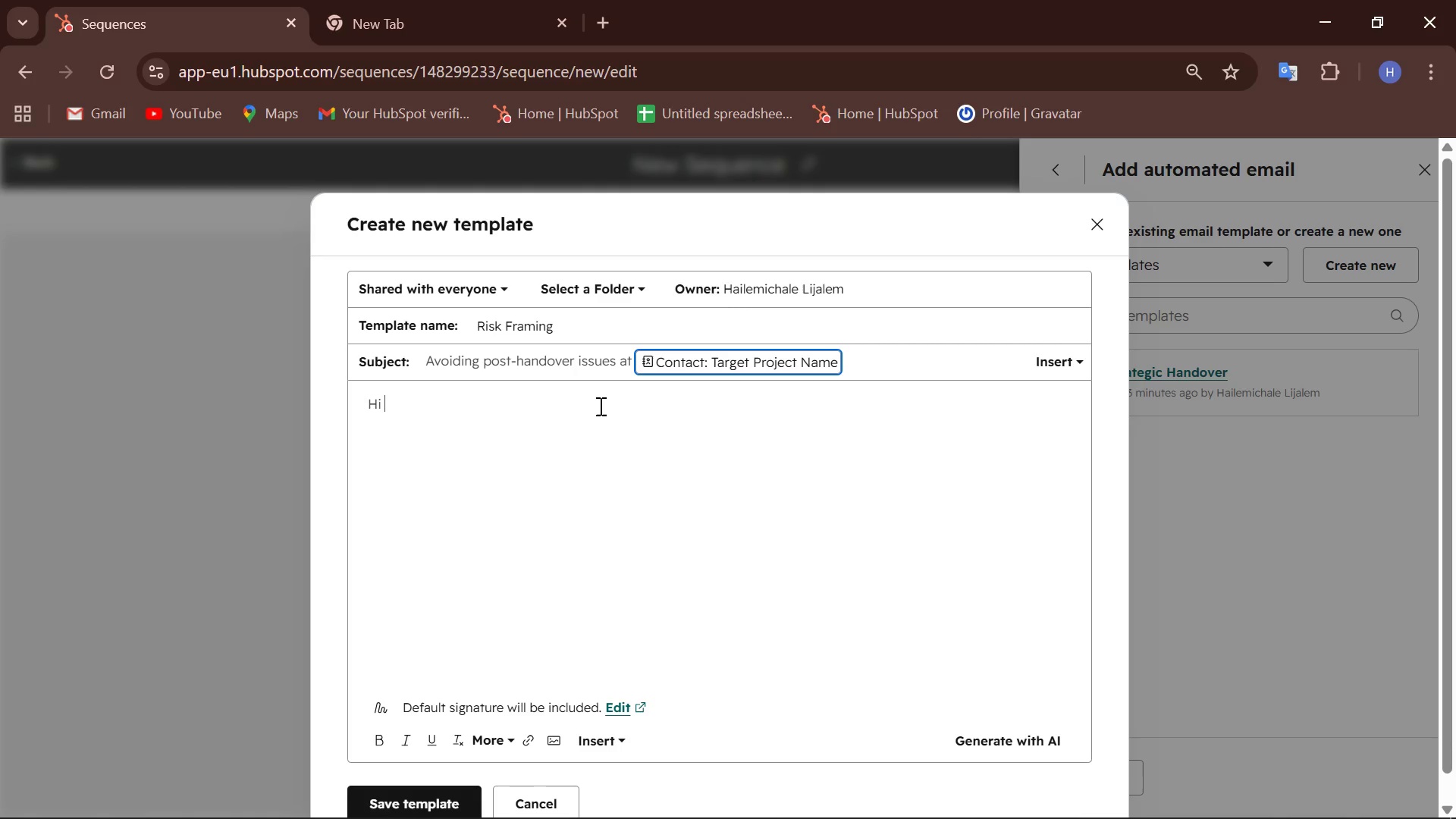 
wait(5.92)
 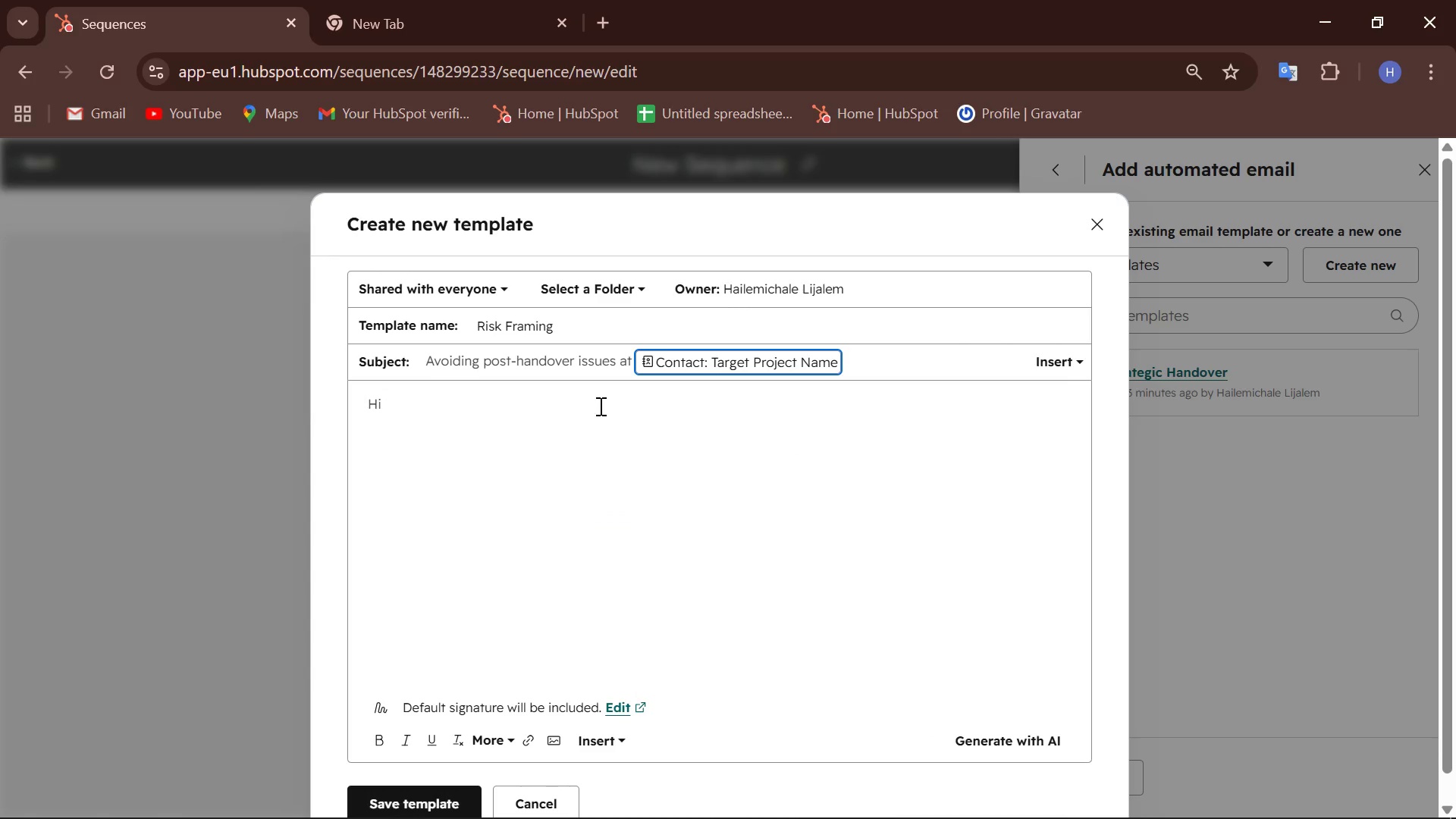 
left_click([611, 737])
 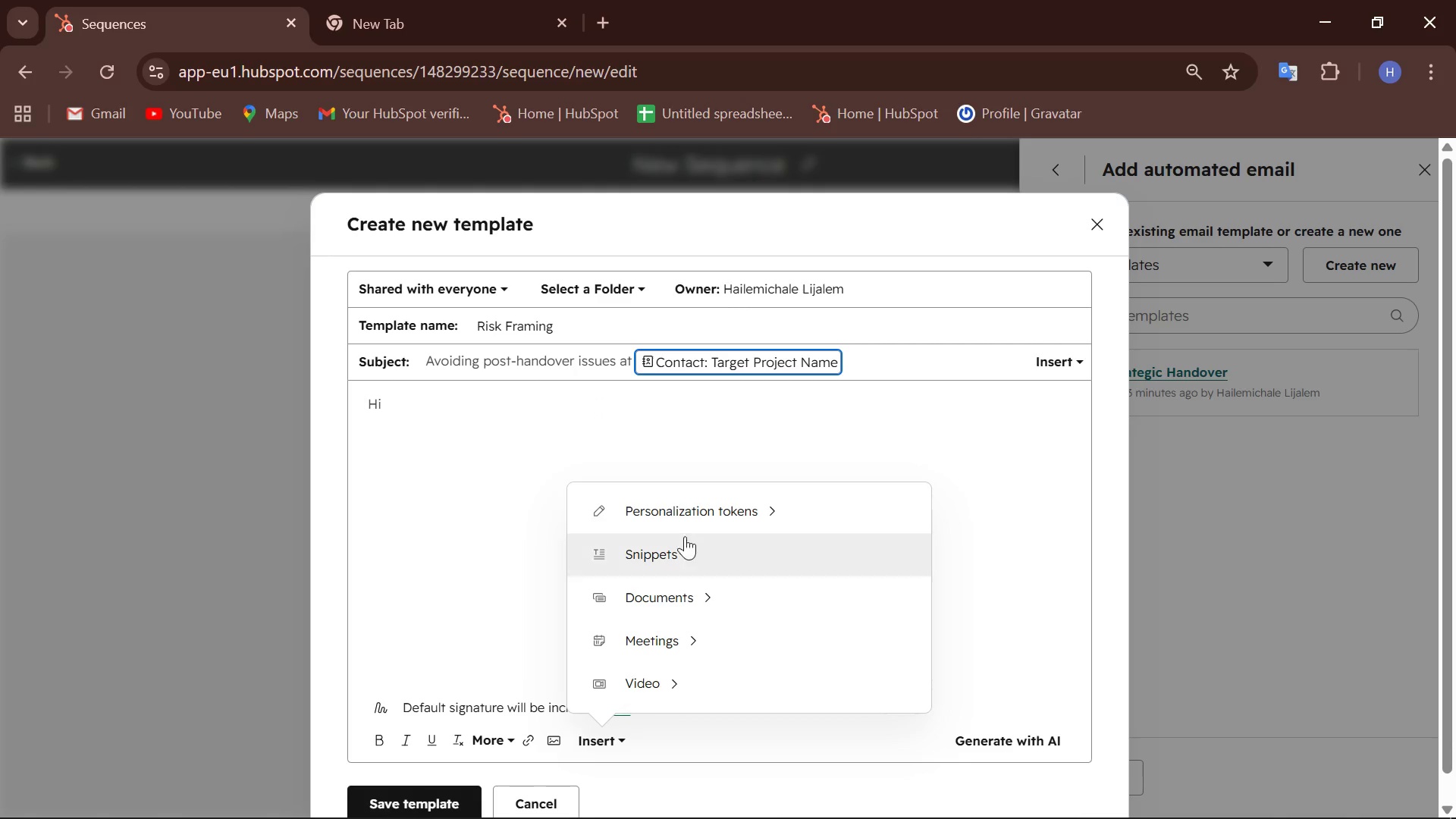 
left_click([683, 502])
 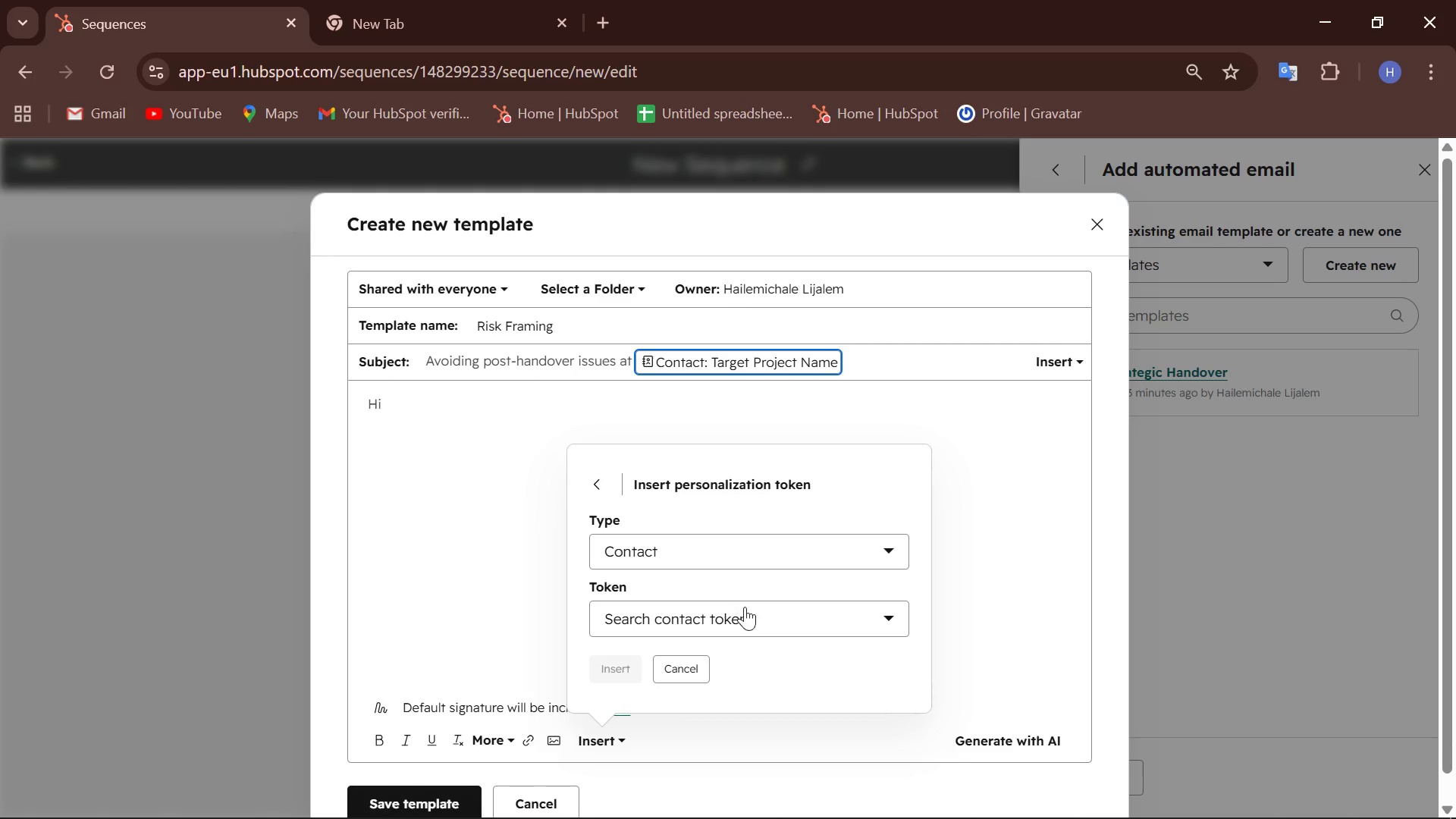 
left_click([748, 611])
 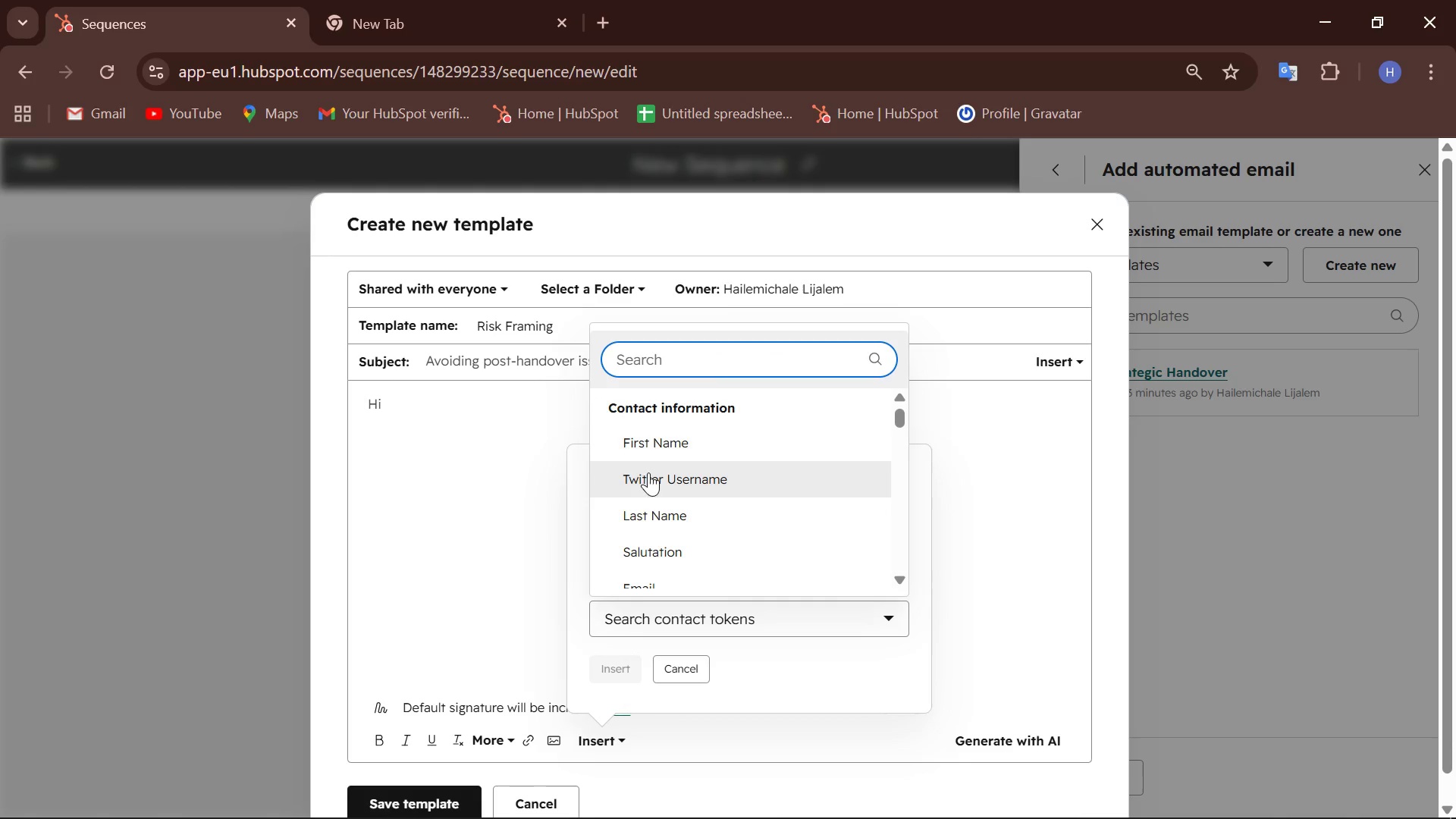 
left_click([644, 445])
 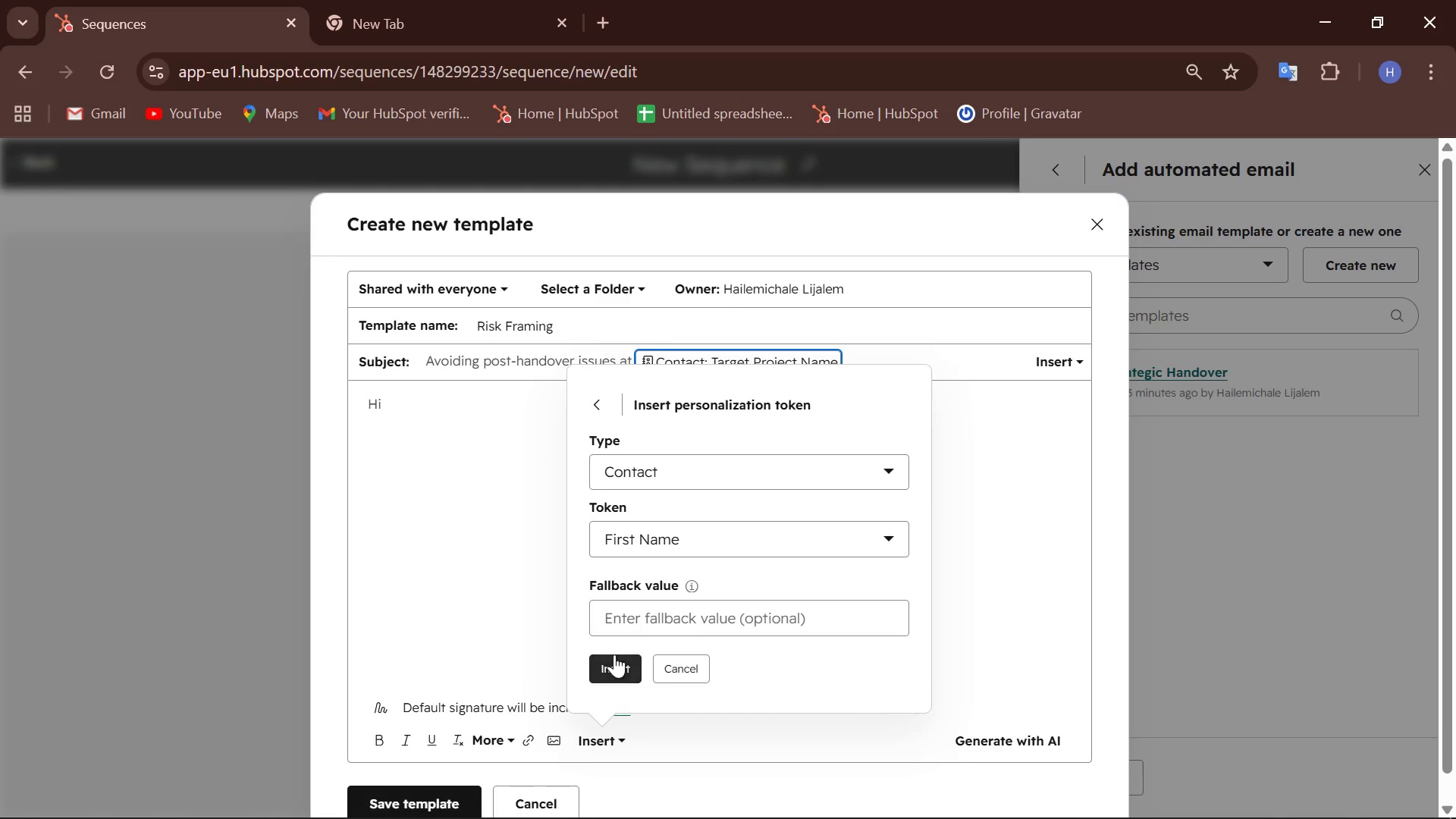 
left_click([626, 664])
 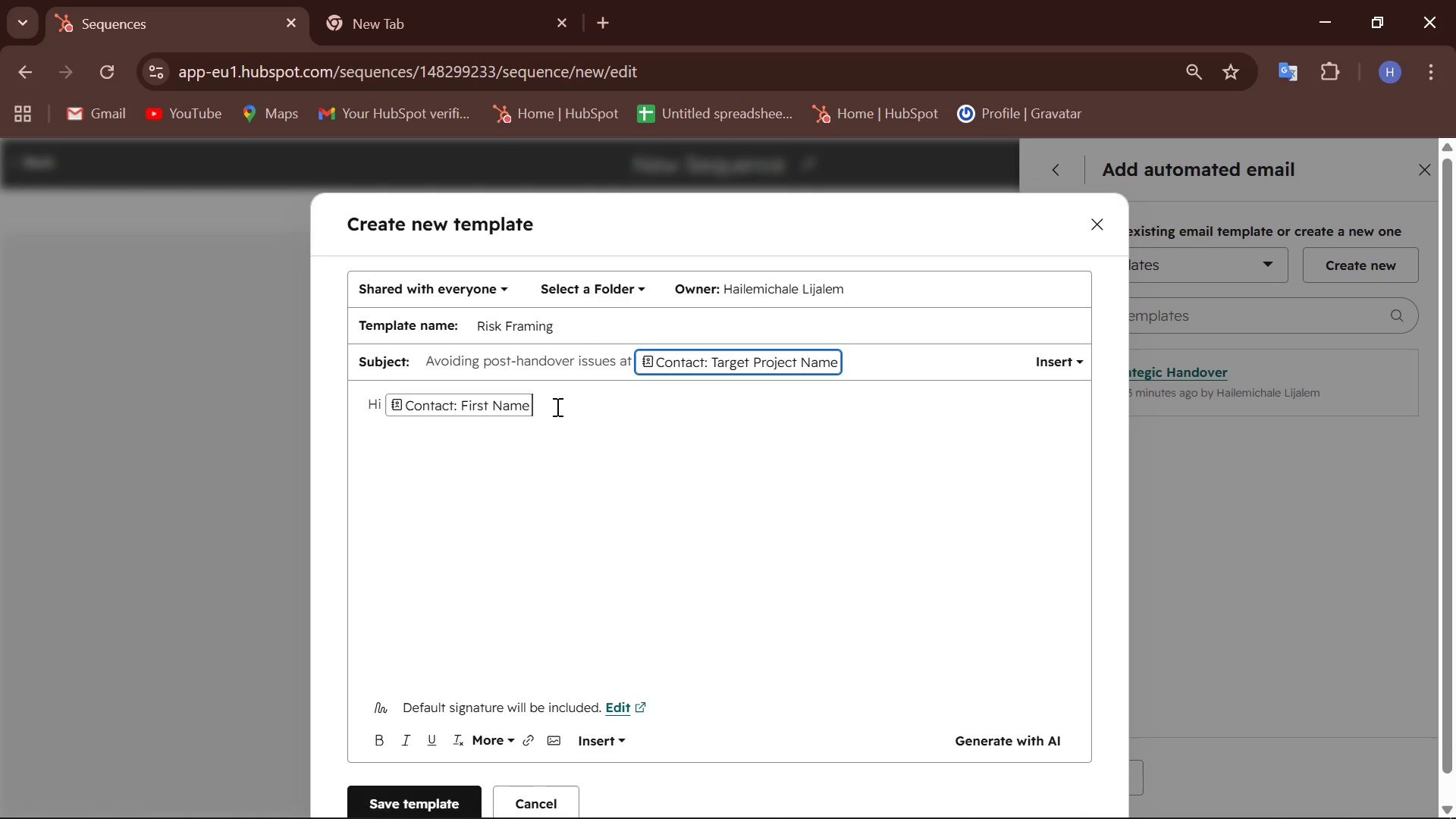 
key(Enter)
 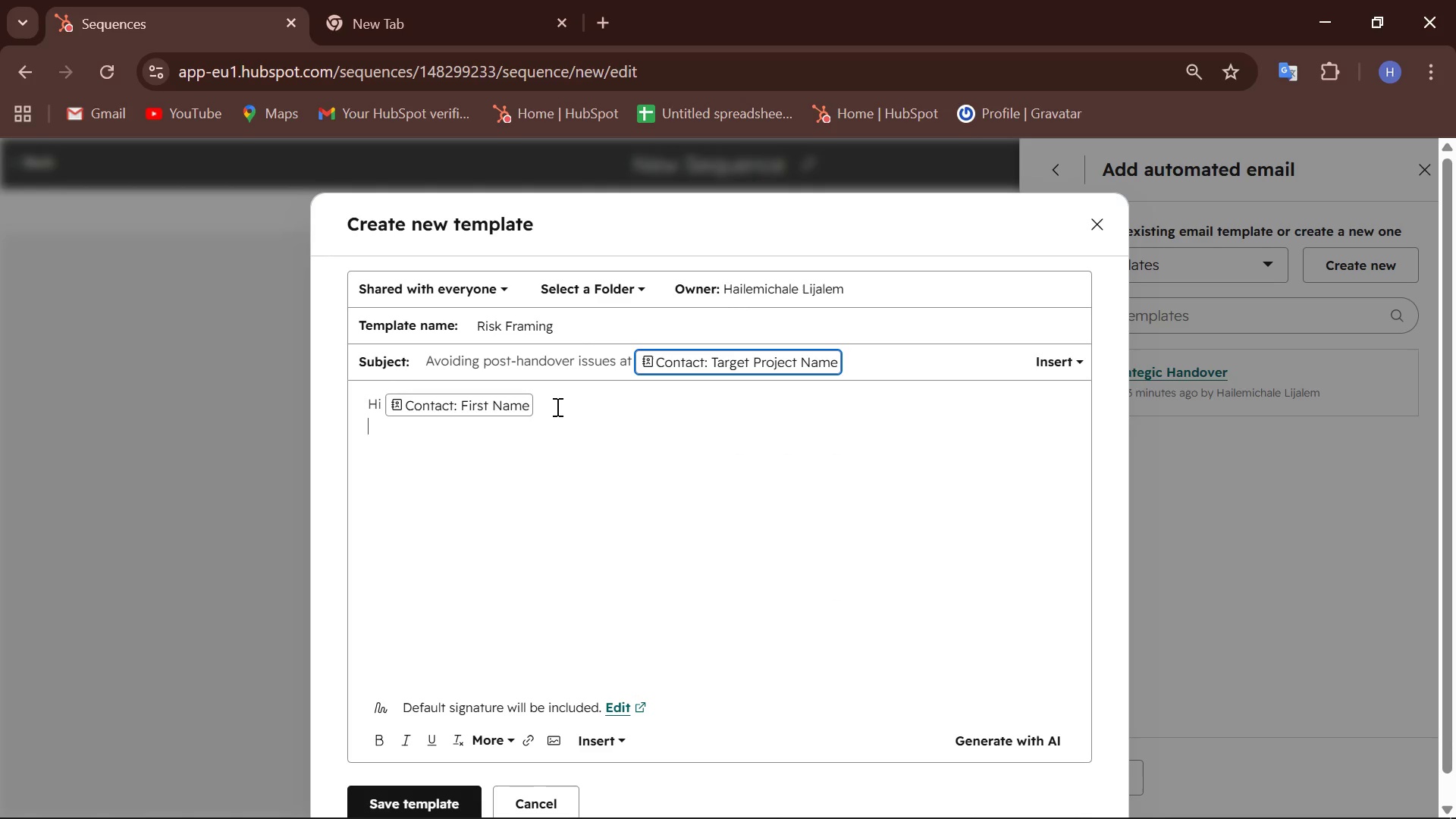 
key(Enter)
 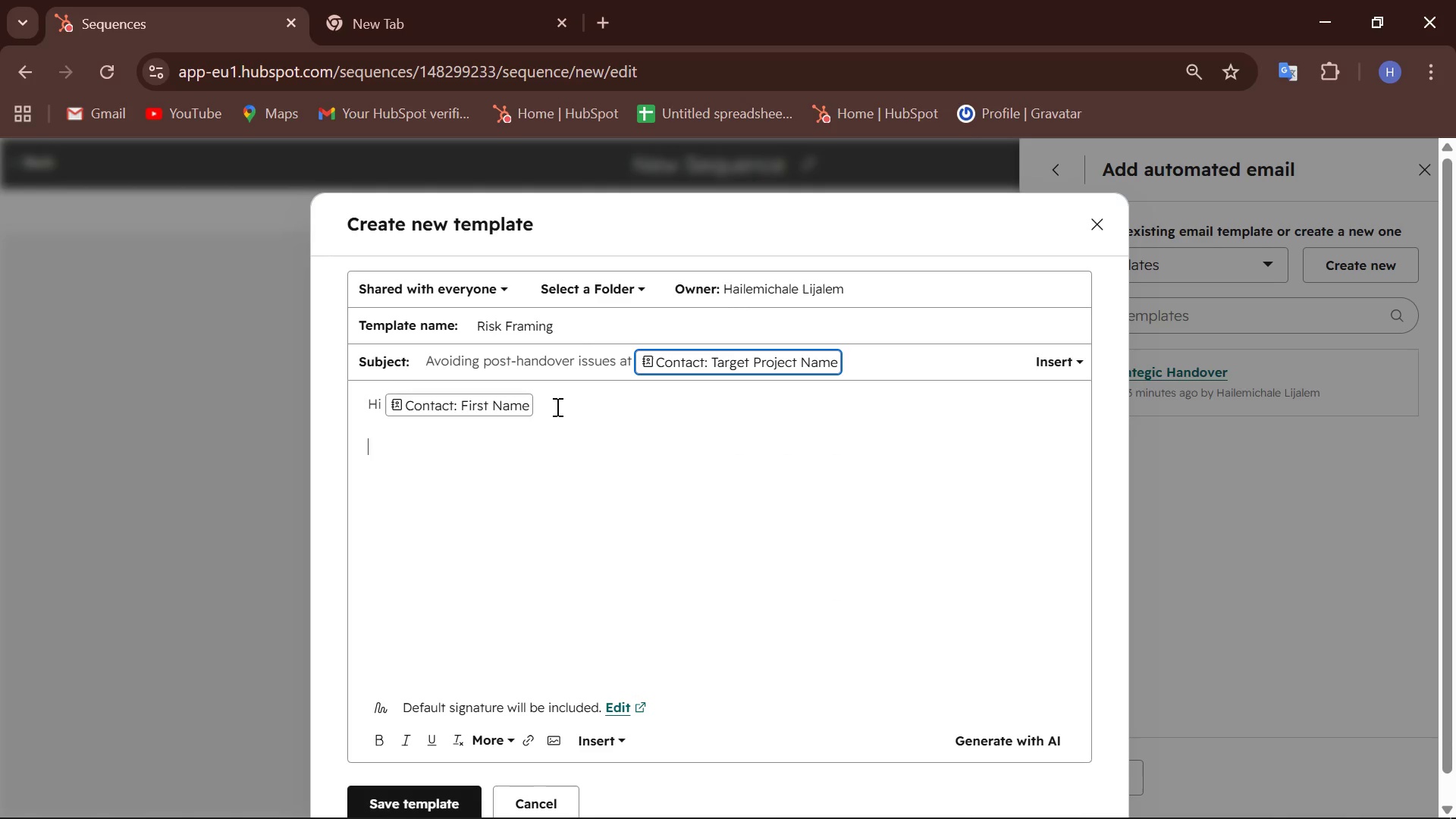 
type(As )
 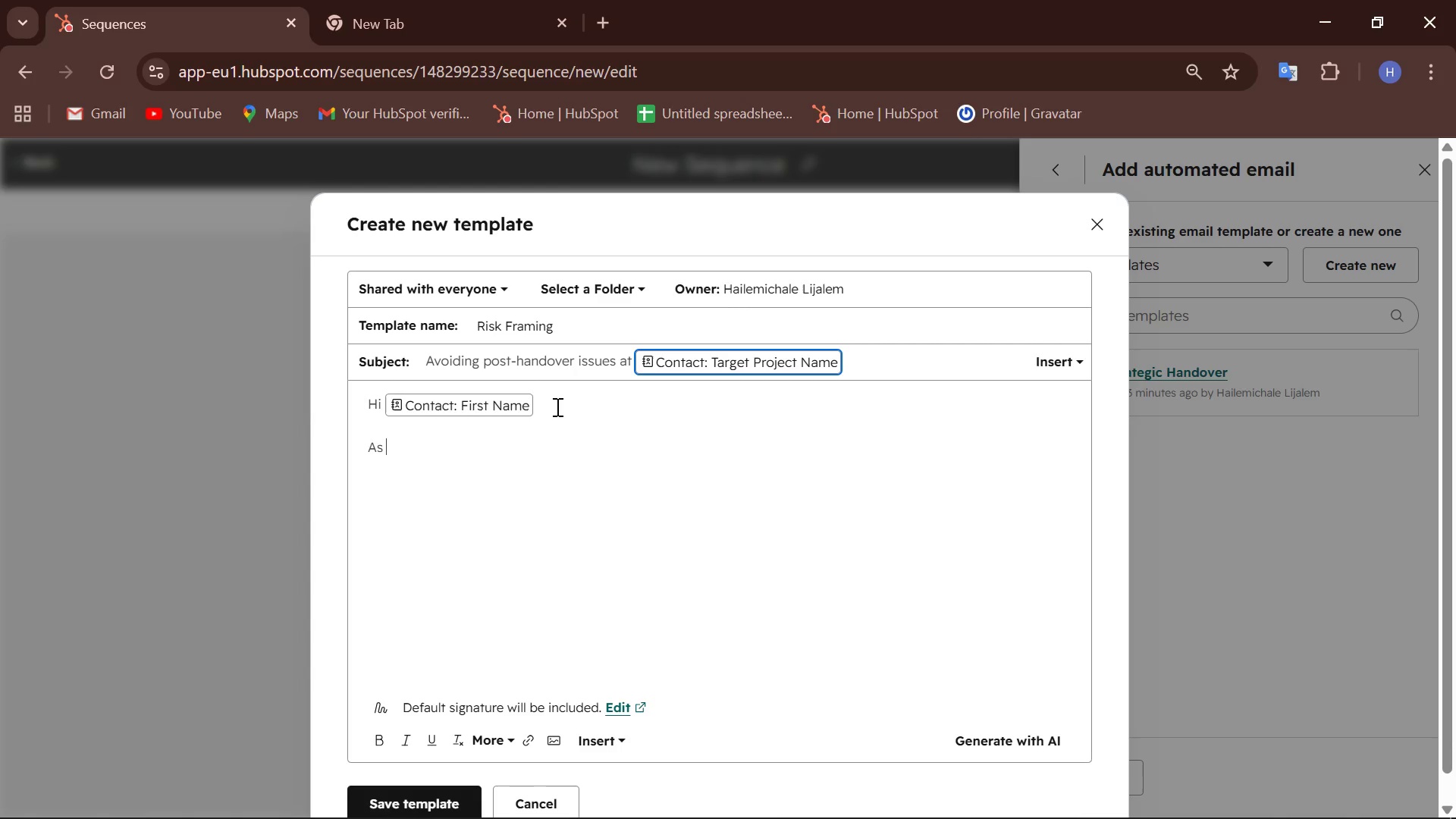 
wait(9.59)
 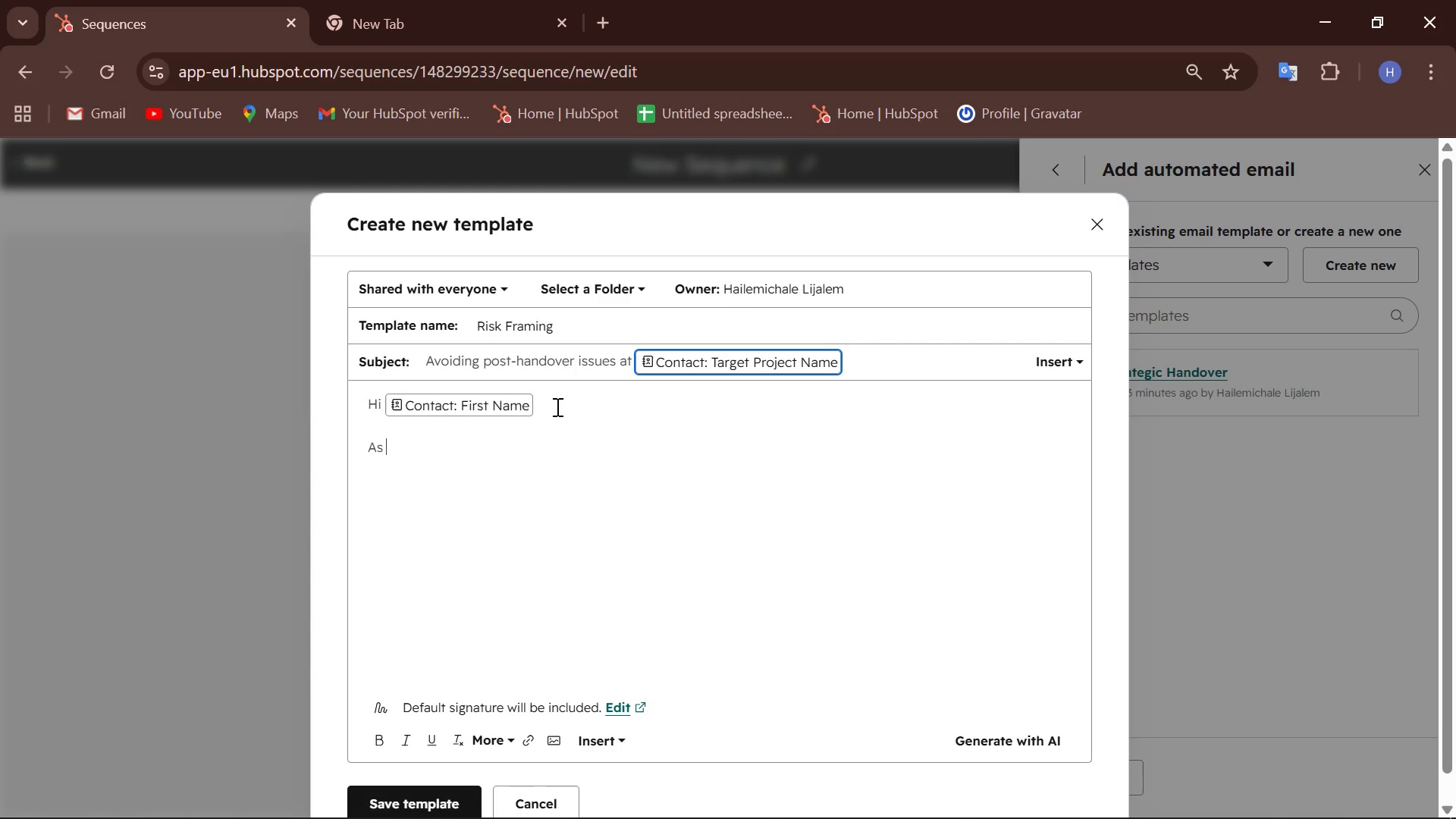 
left_click([612, 742])
 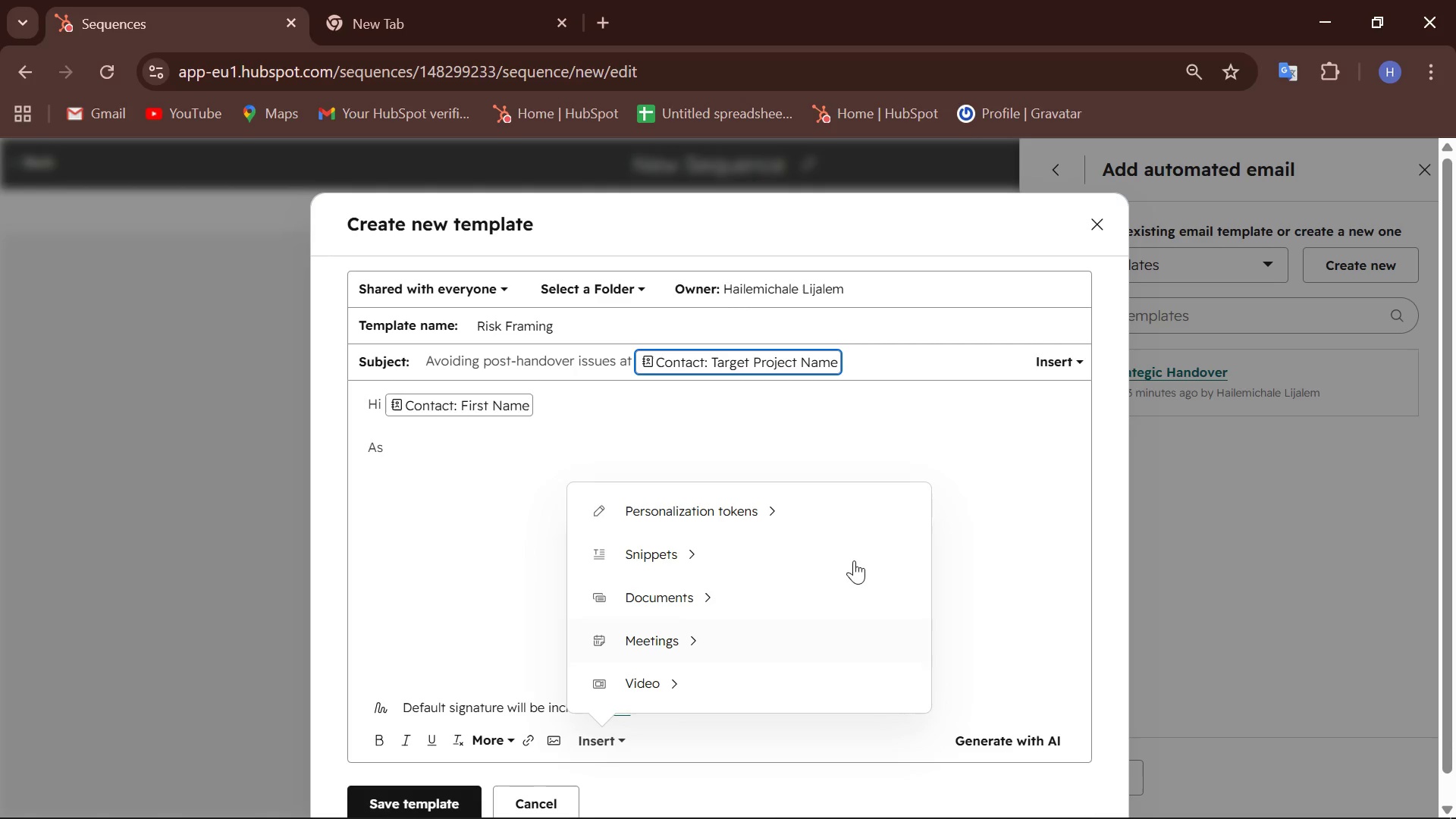 
mouse_move([681, 522])
 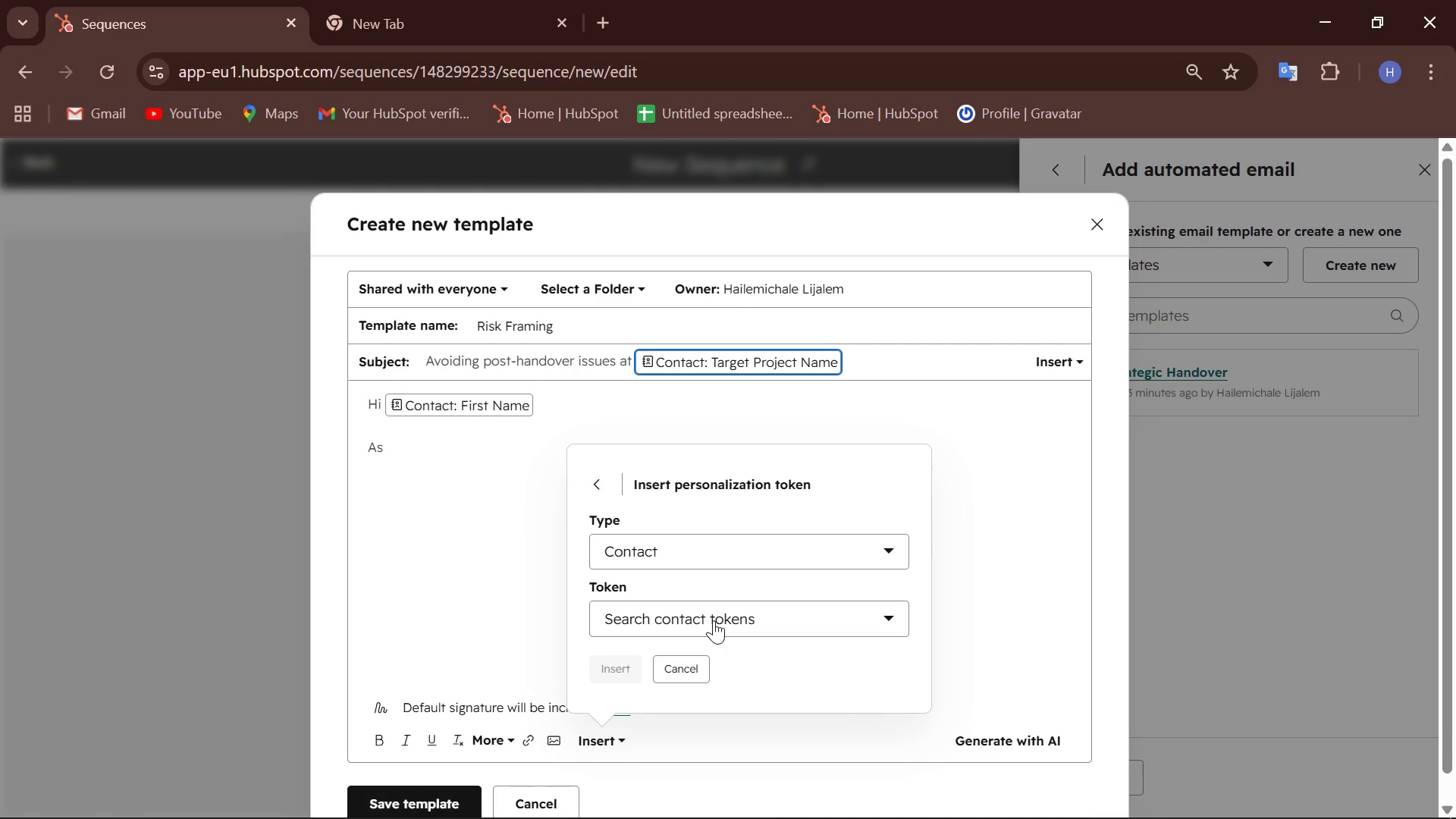 
left_click([714, 620])
 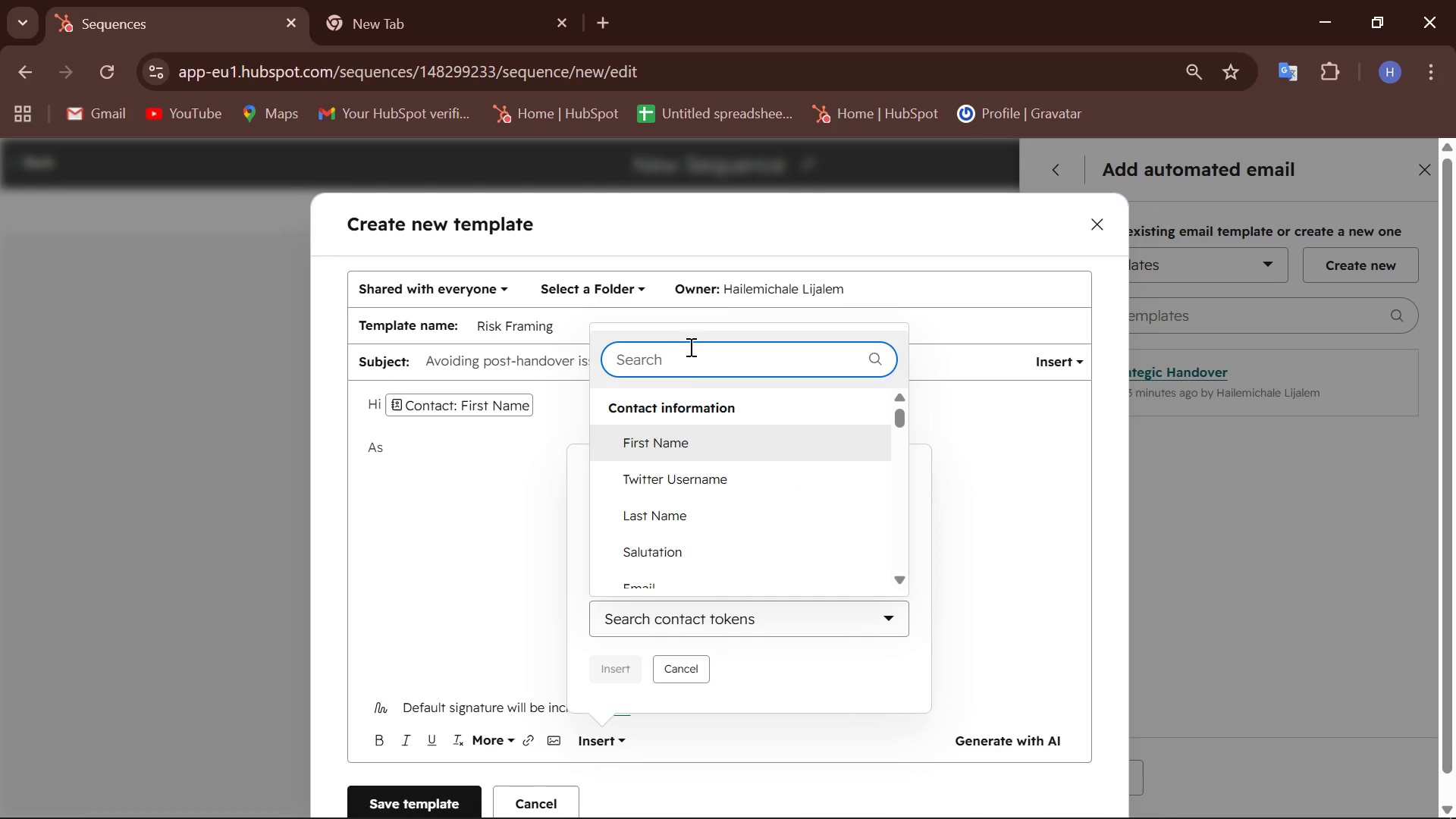 
left_click([689, 356])
 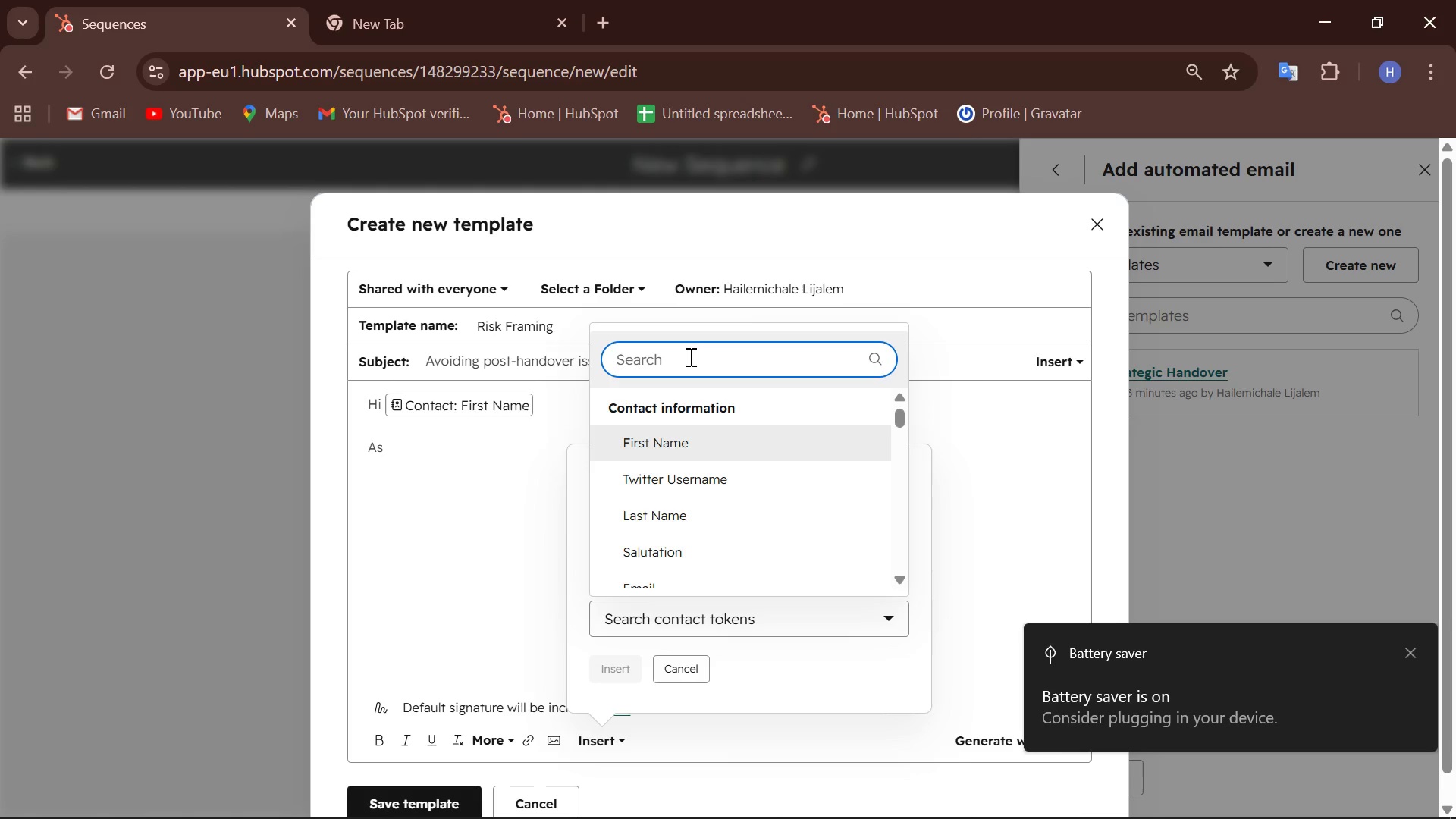 
type(de)
 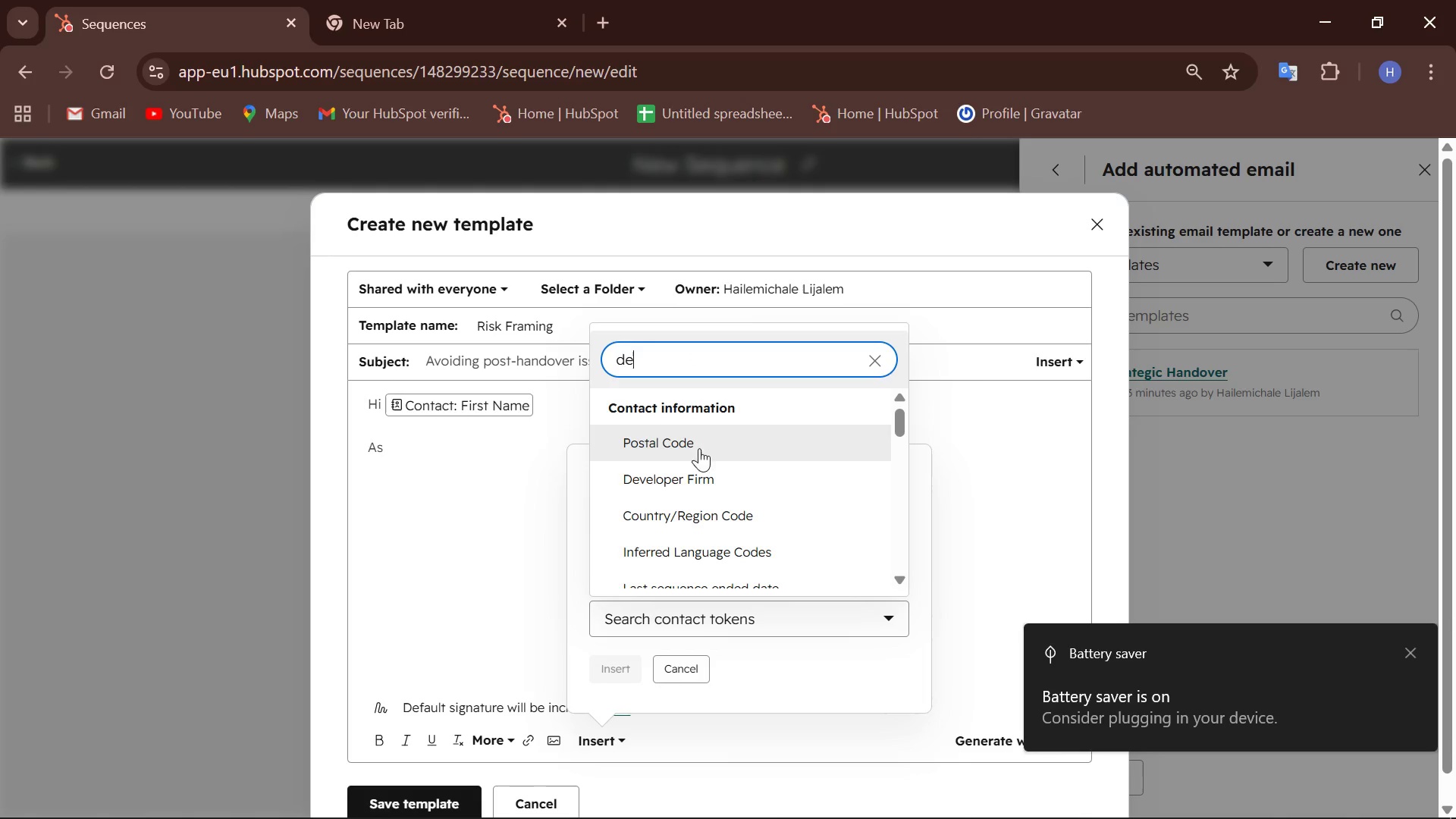 
left_click([692, 463])
 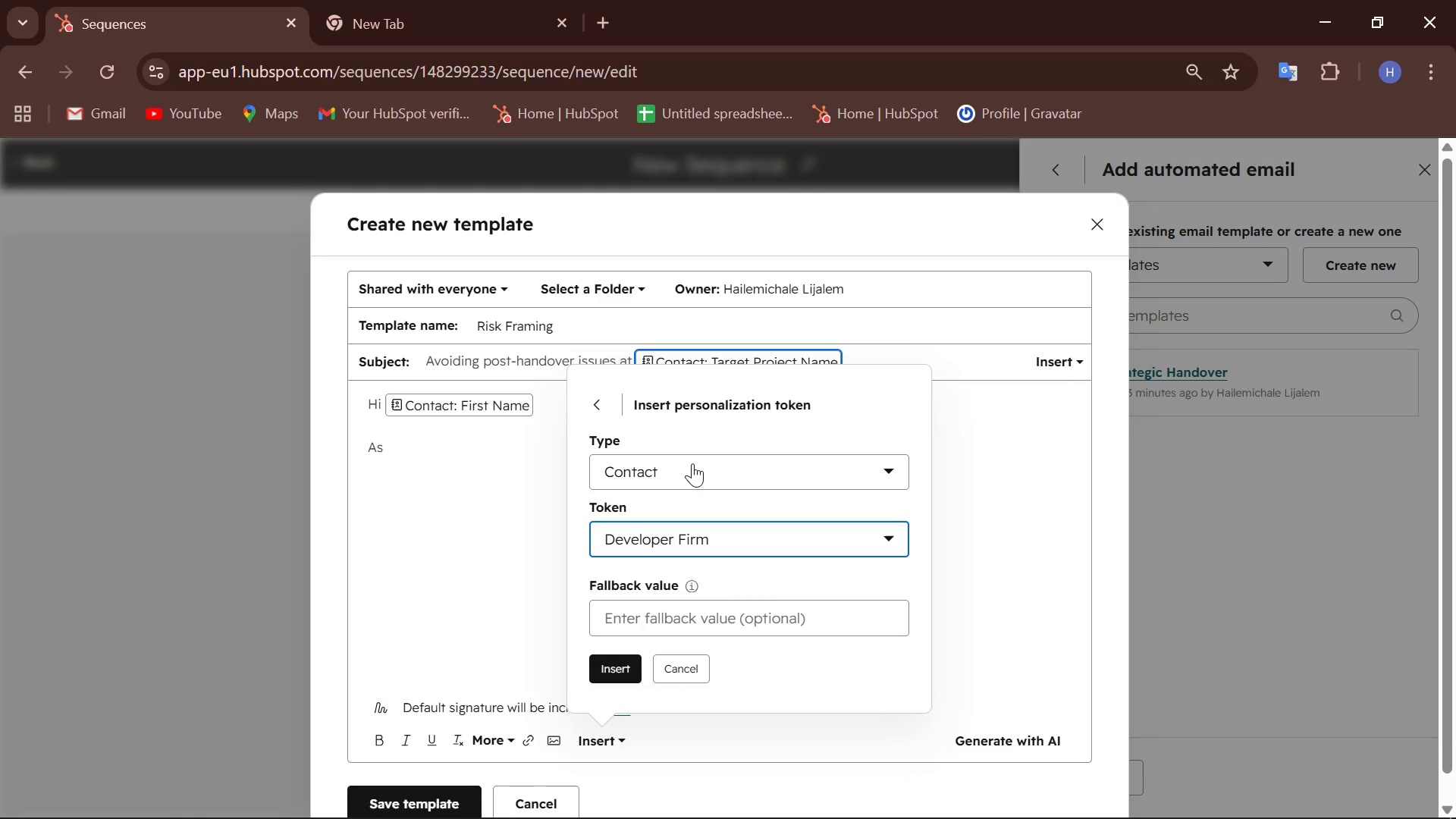 
wait(39.97)
 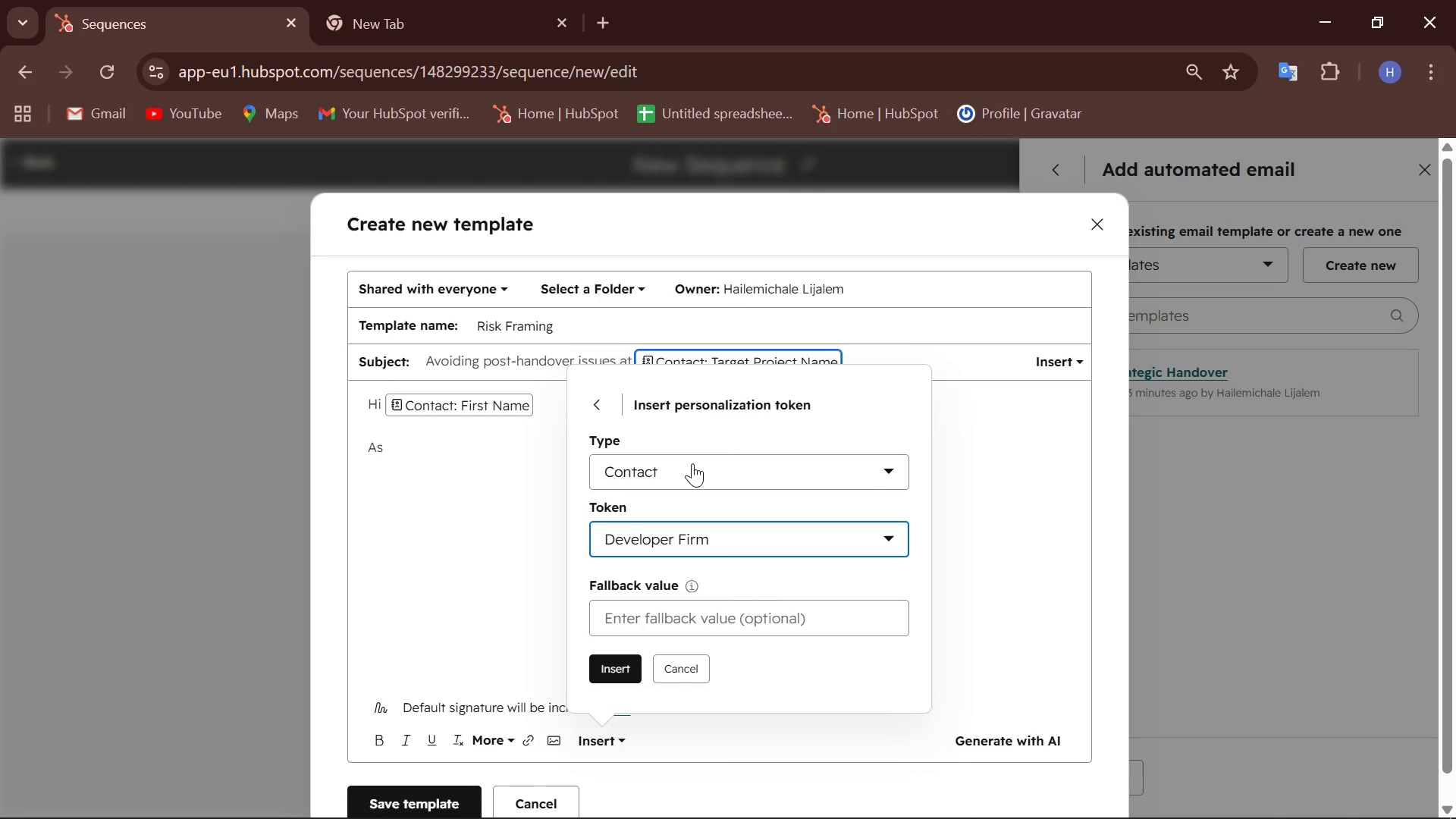 
left_click([616, 664])
 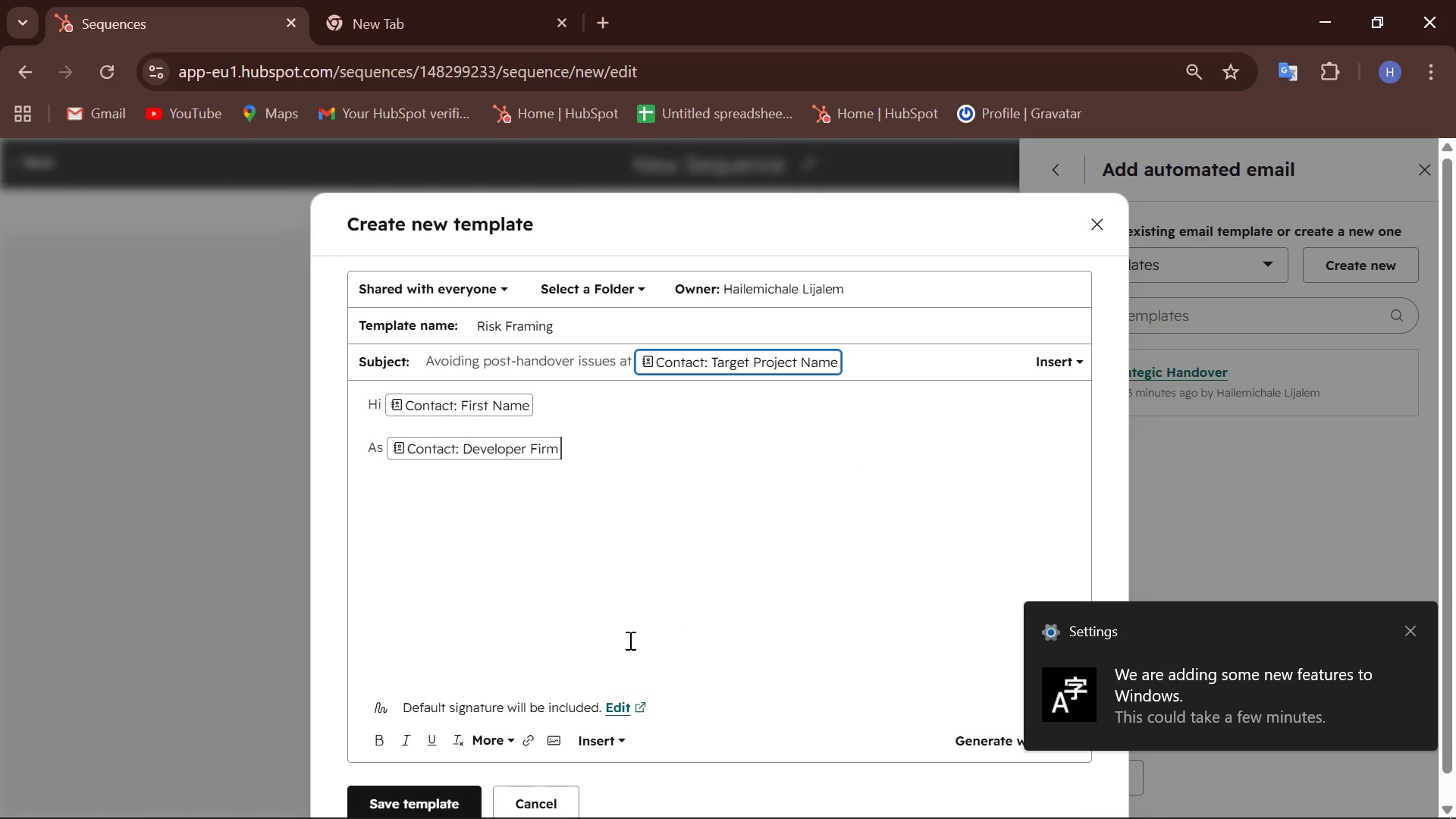 
type( approc)
key(Backspace)
type(aches the final phase of )
 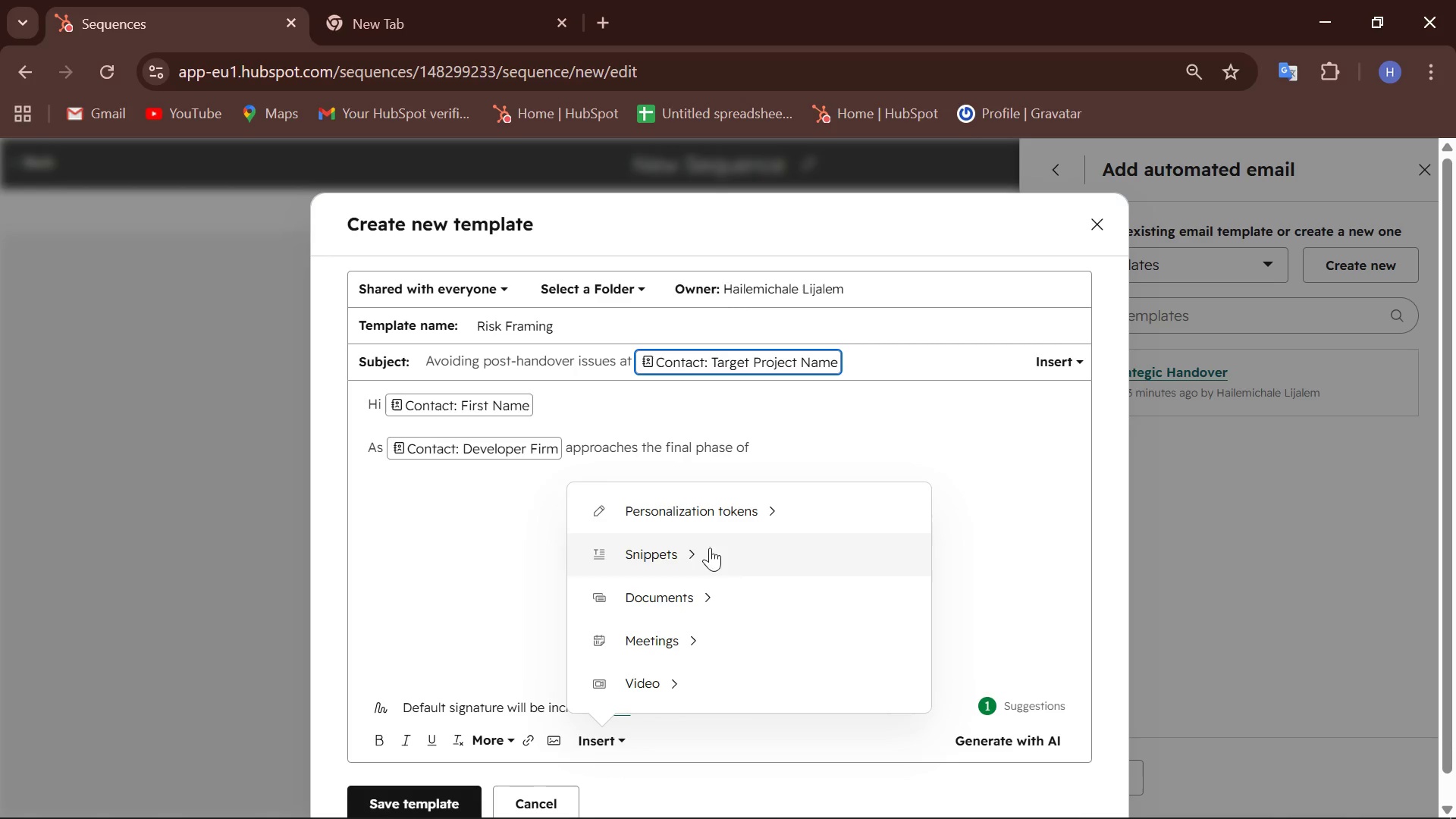 
wait(5.53)
 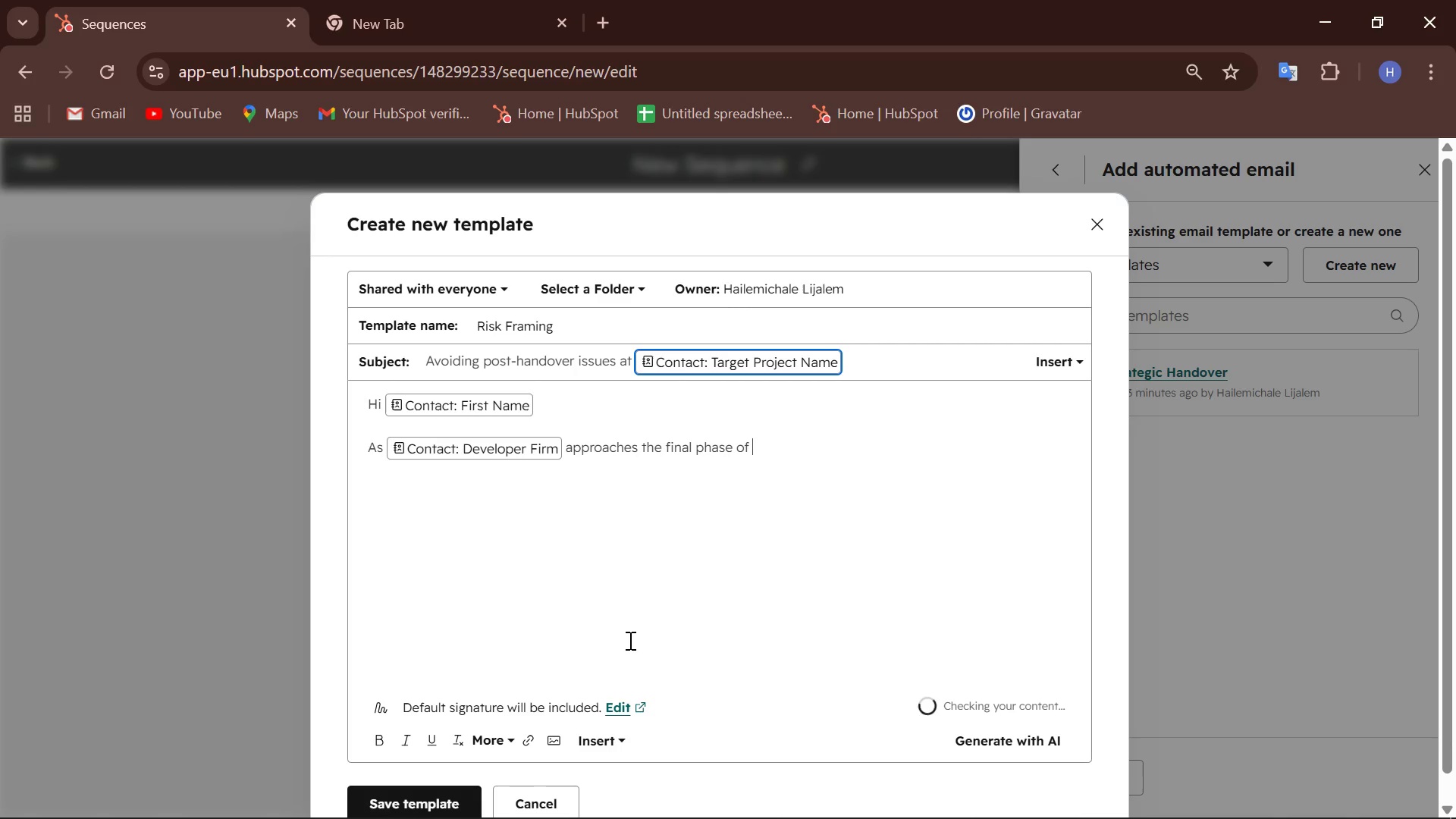 
left_click([752, 606])
 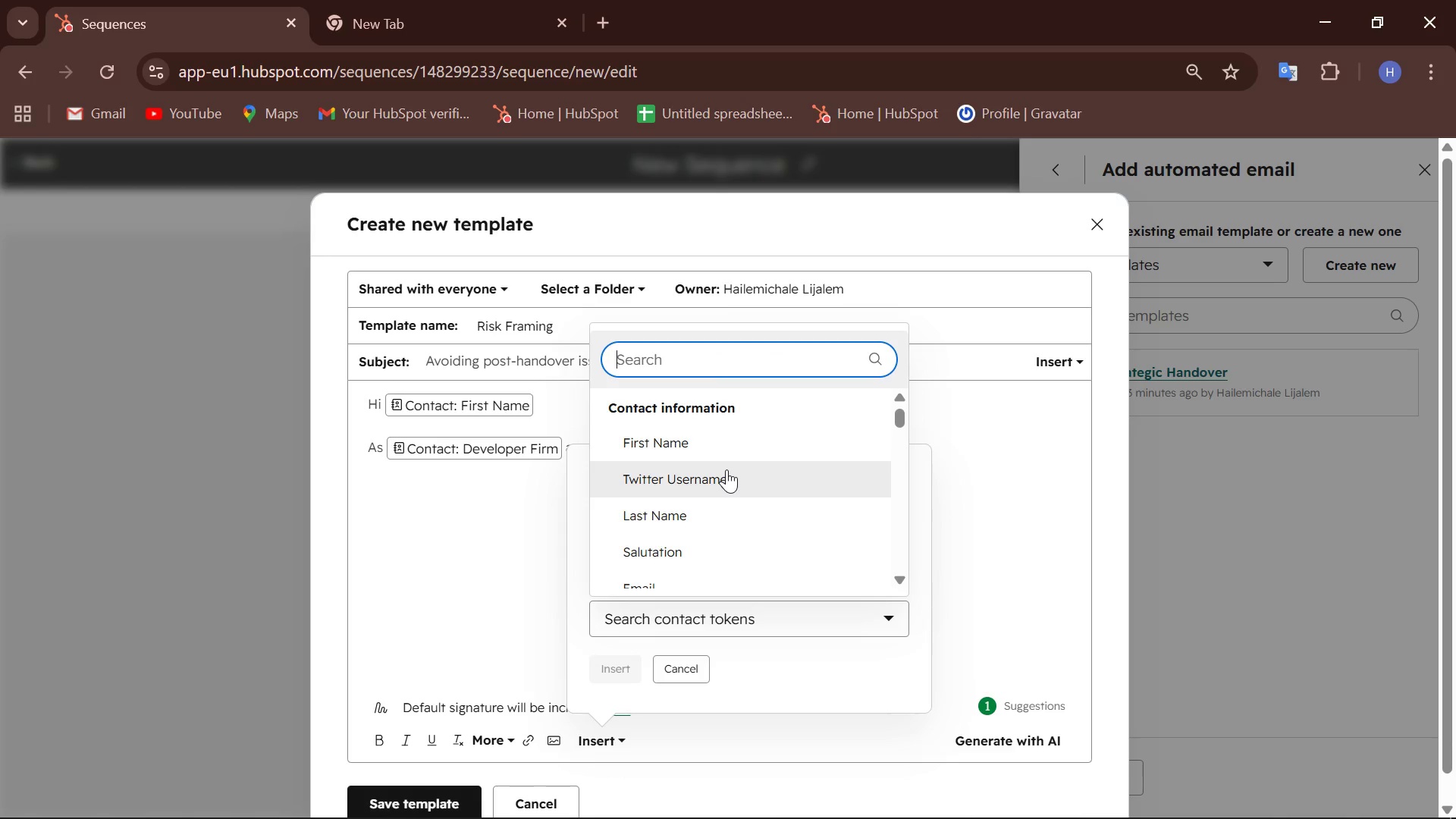 
type(tar)
 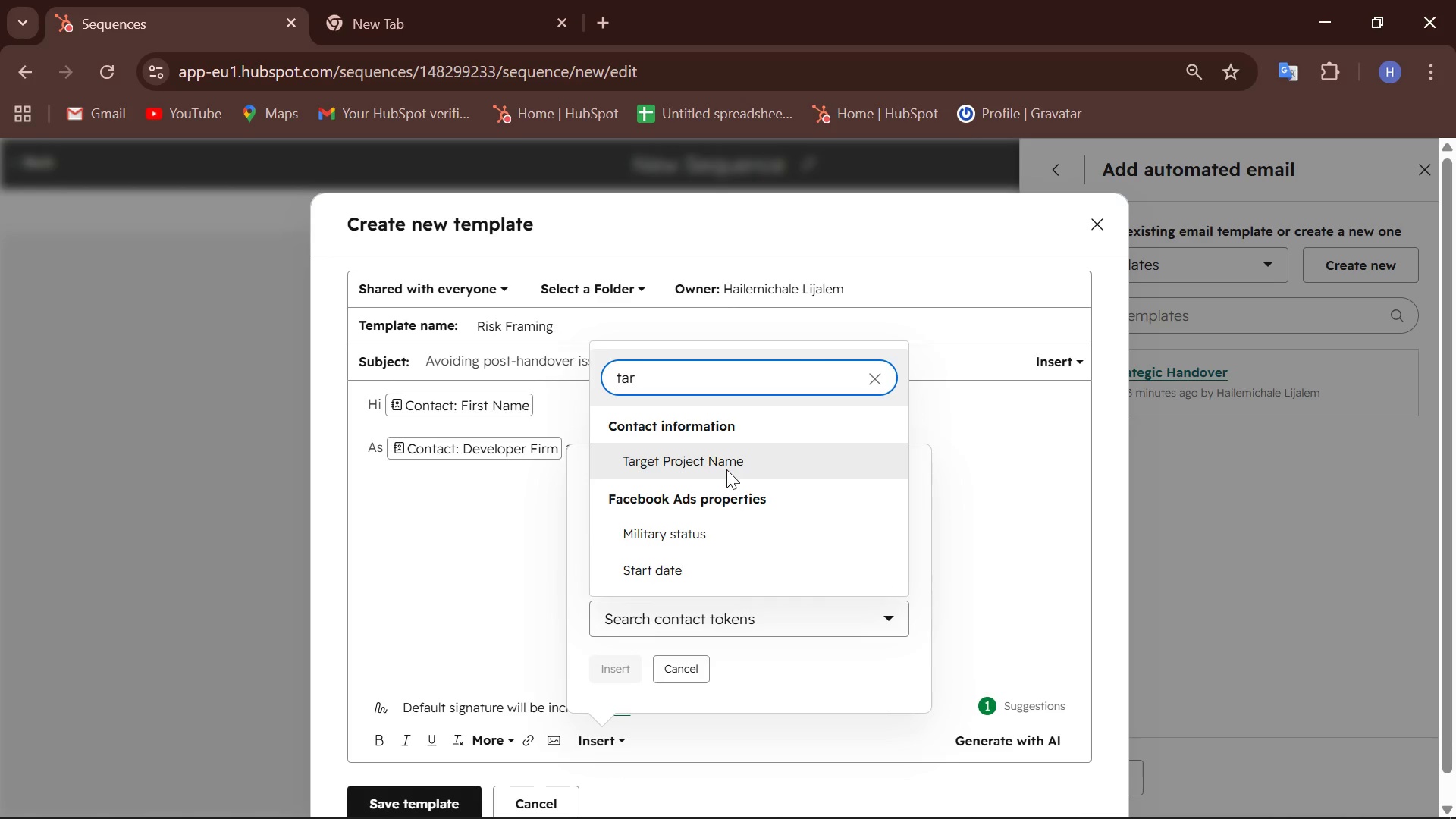 
left_click([726, 469])
 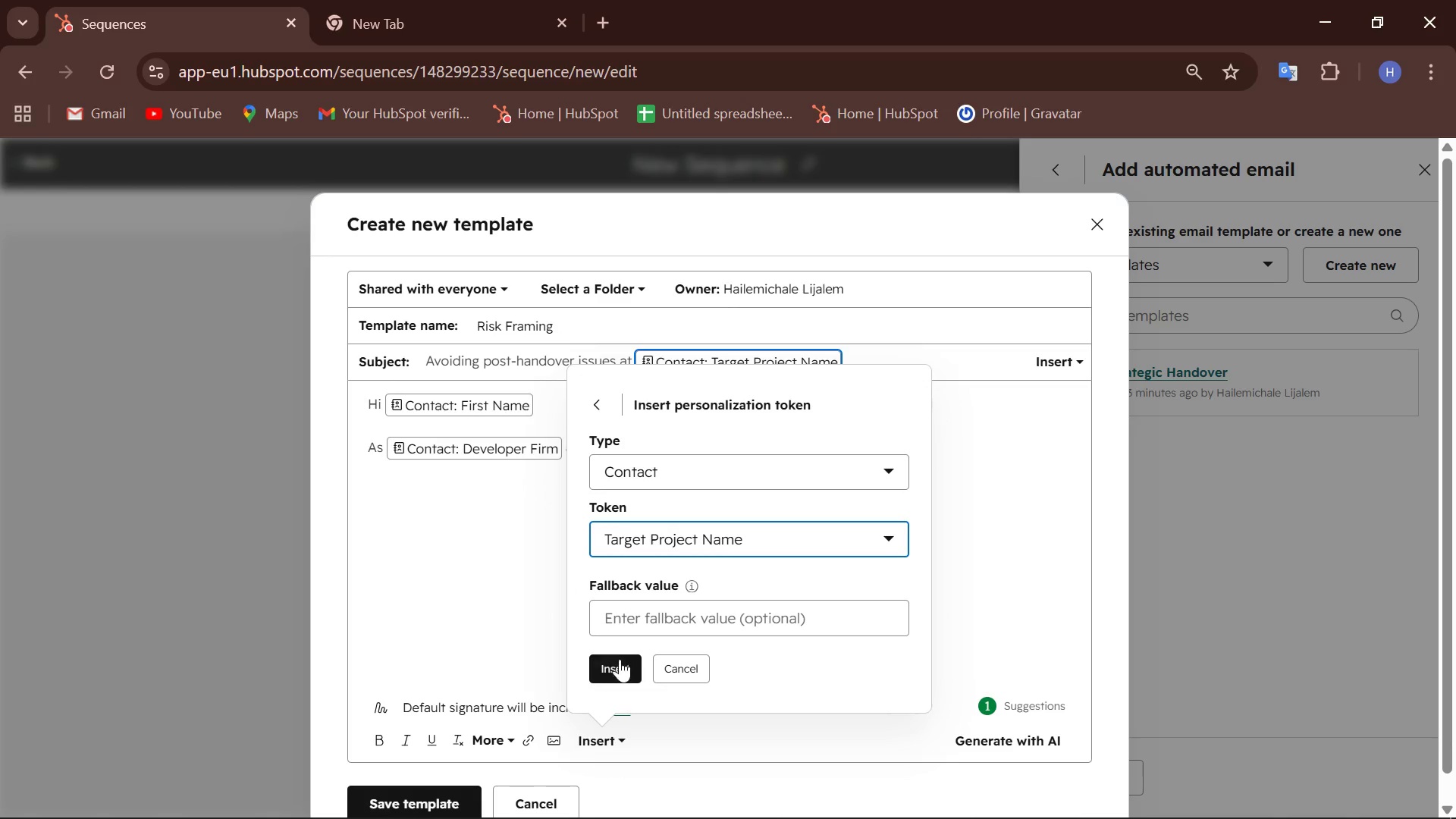 
left_click([620, 659])
 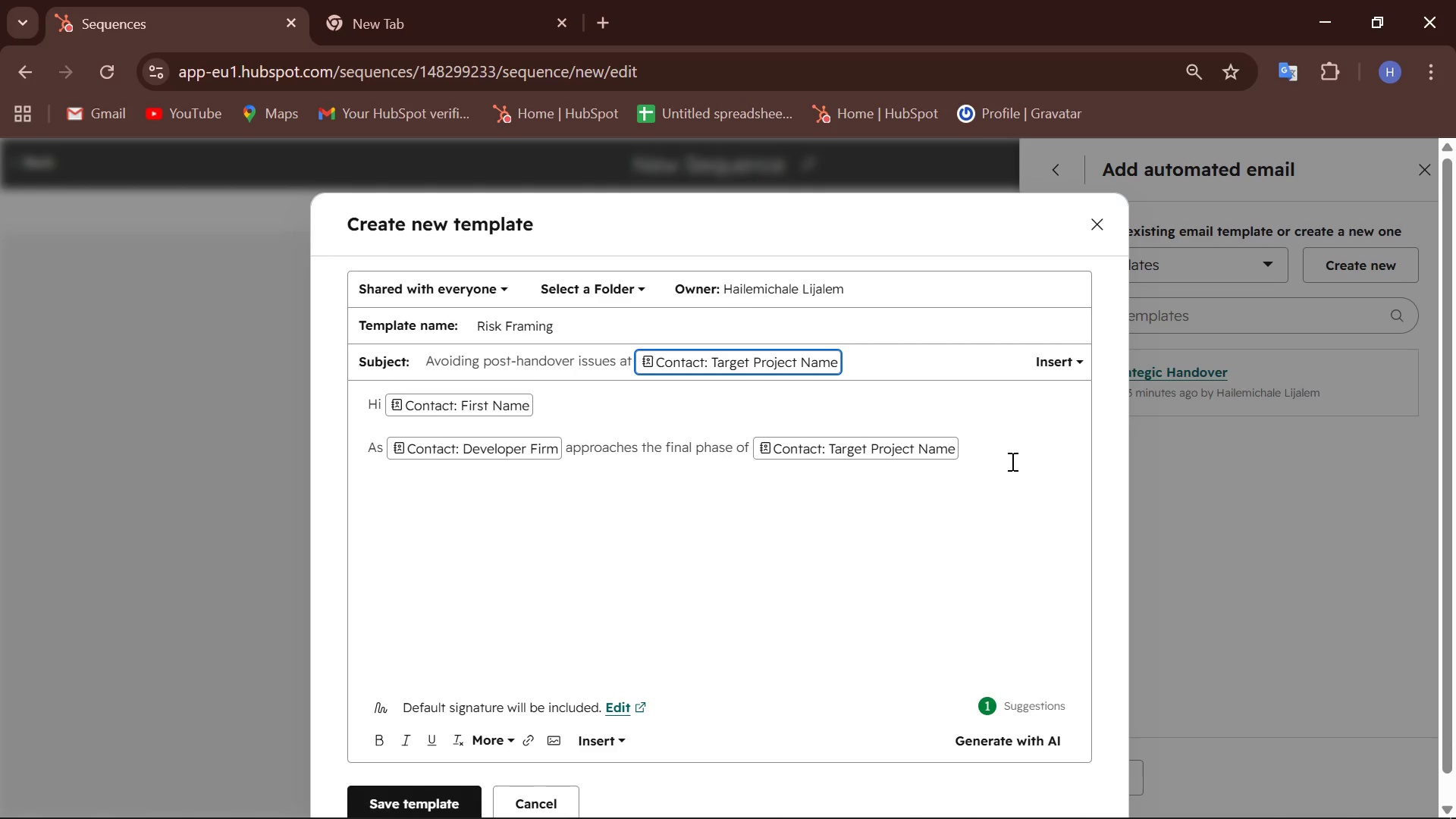 
type( )
key(Backspace)
type(, one overlooked area we often see is post-handover instability )
 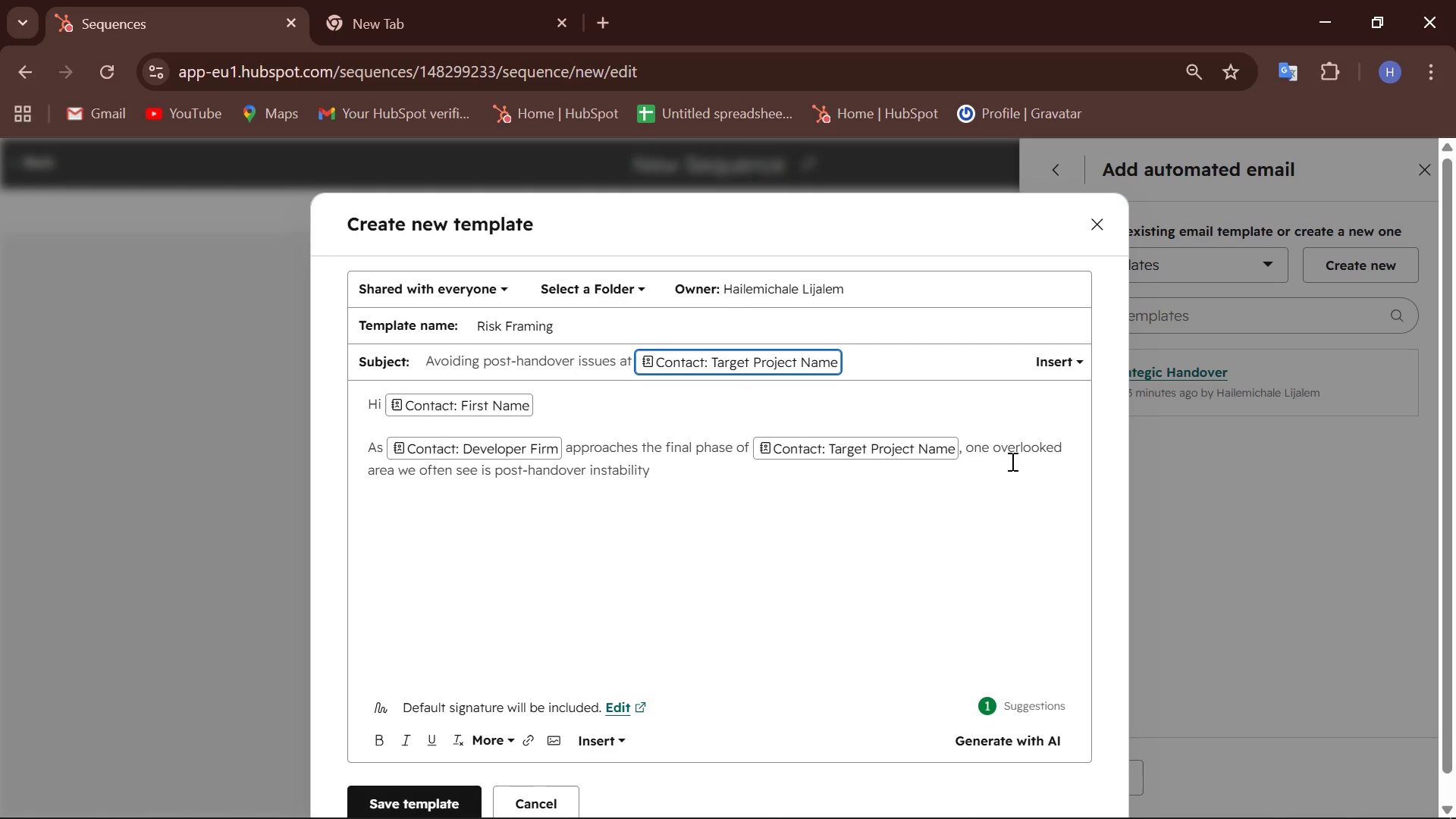 
type(- unclear)
 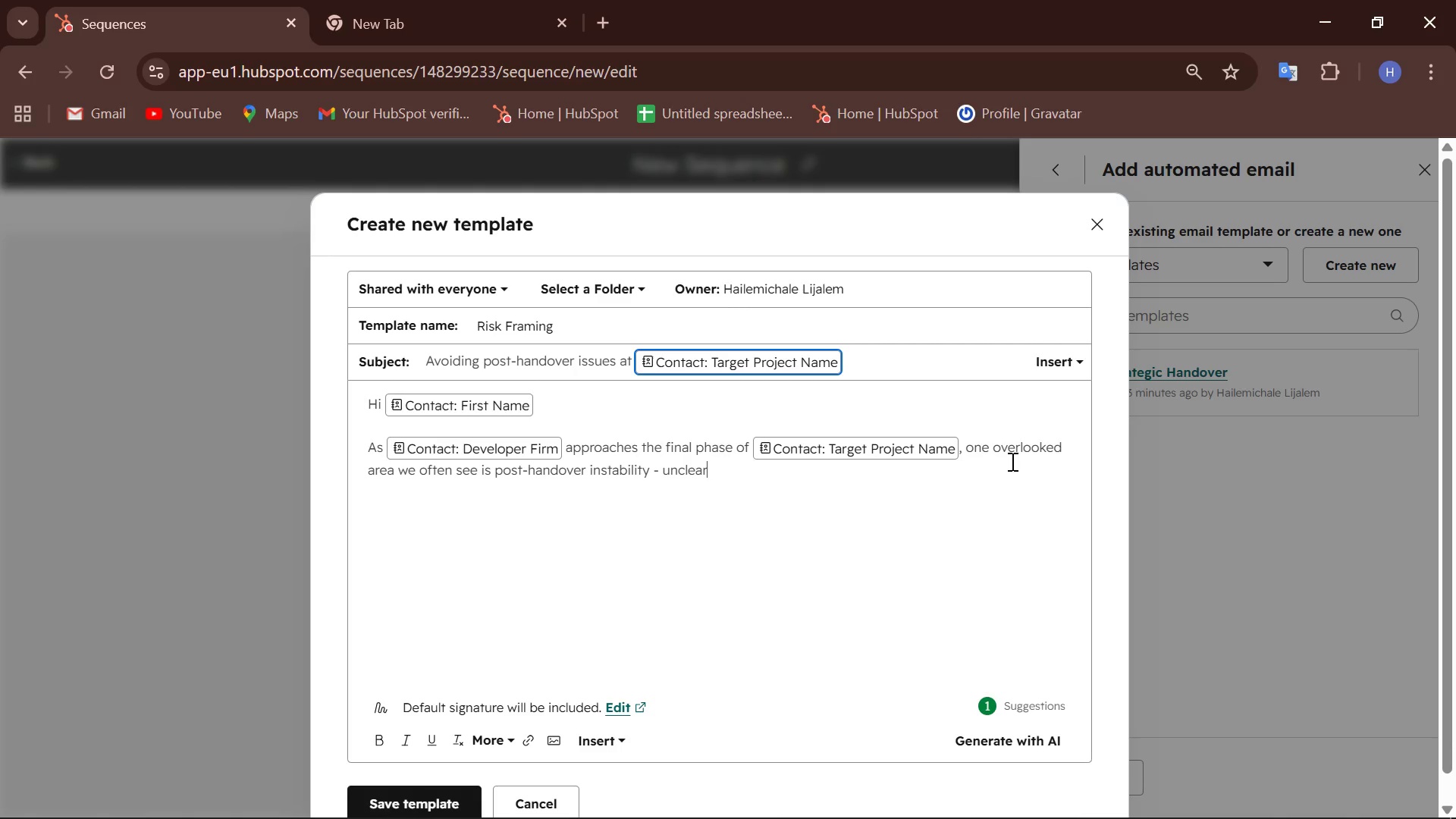 
wait(5.81)
 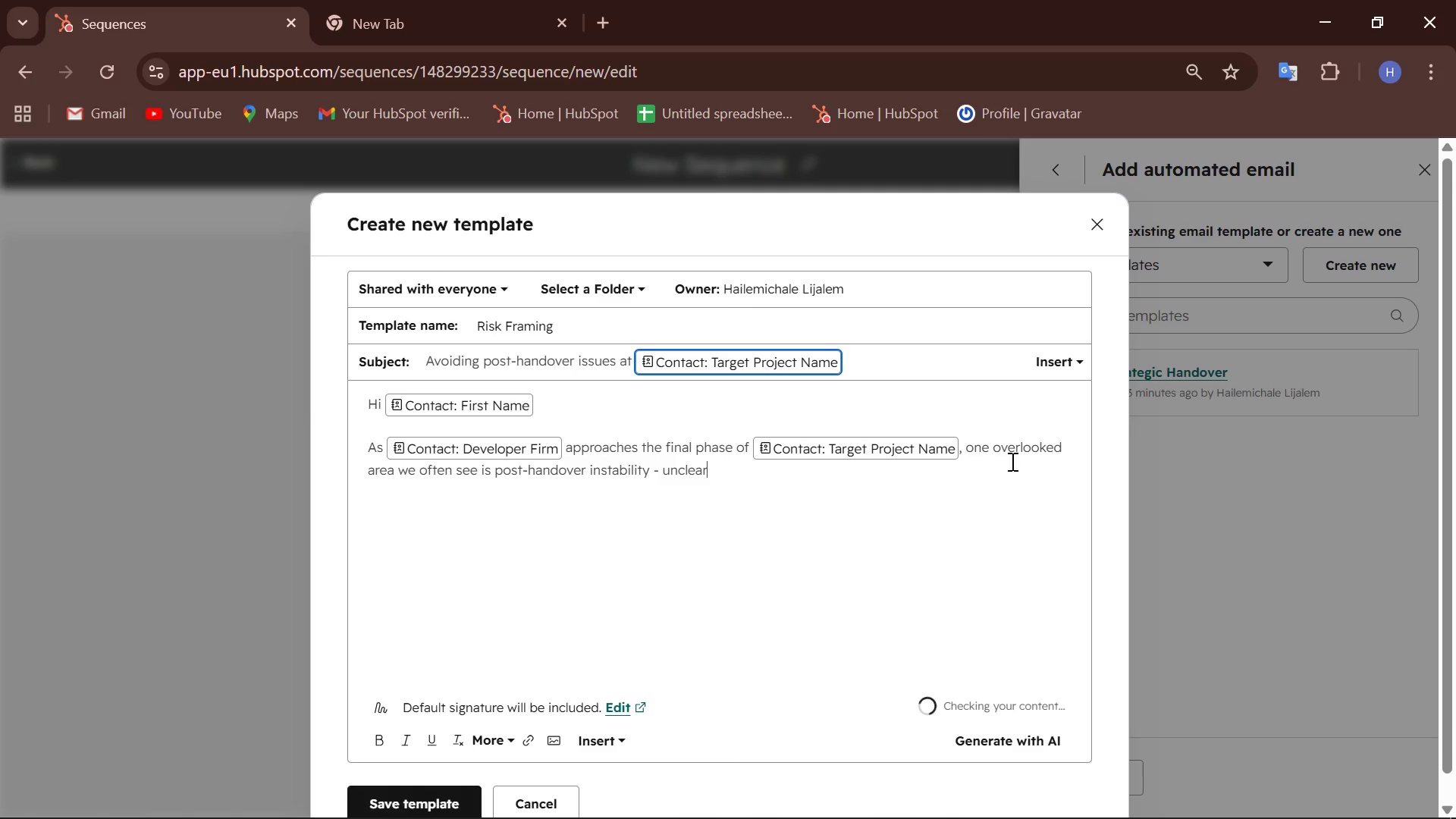 
type( governance )
key(Backspace)
type(, resident de)
key(Backspace)
type(issatisfaction, andoperational gaps)
 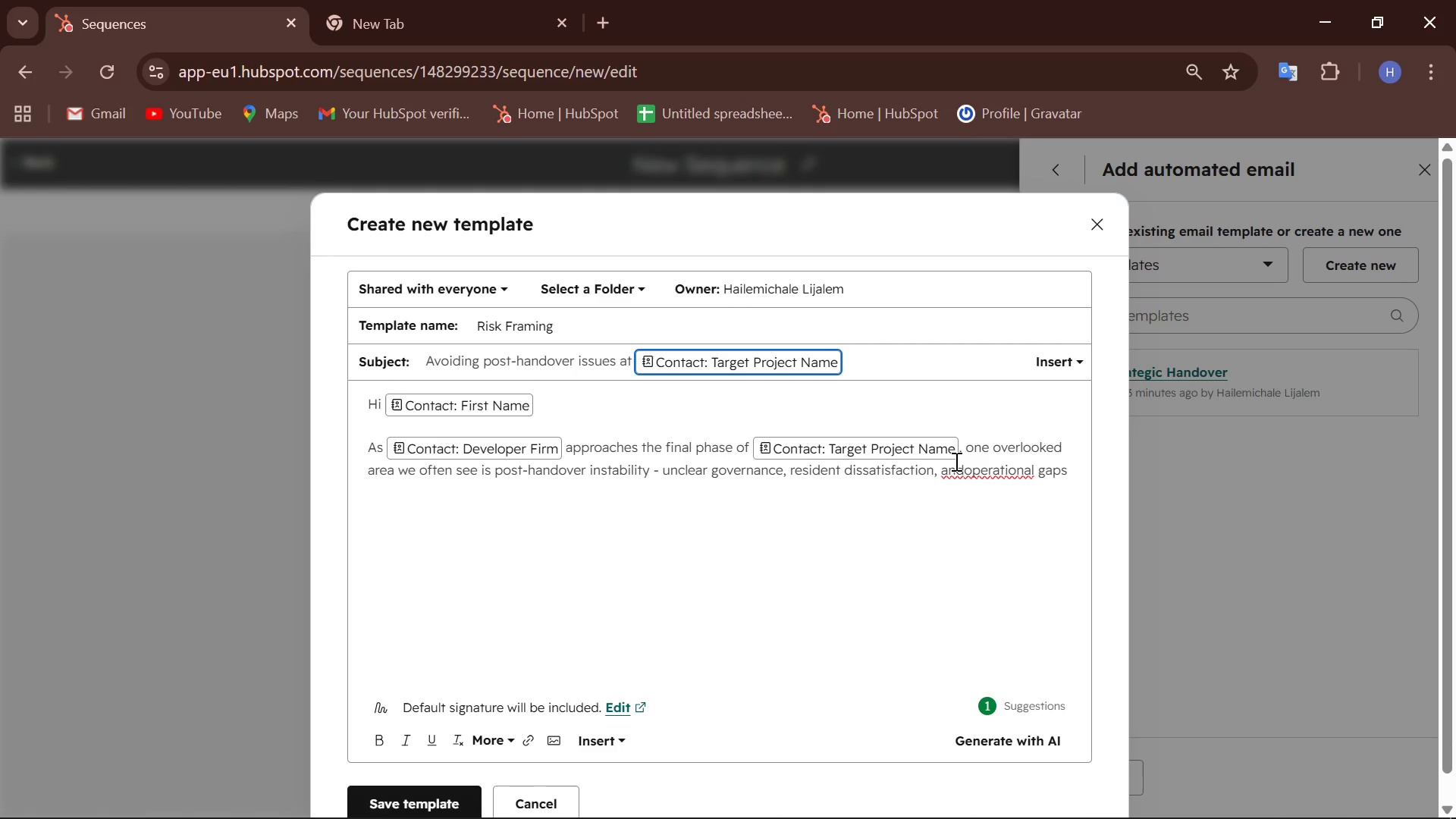 
left_click([963, 472])
 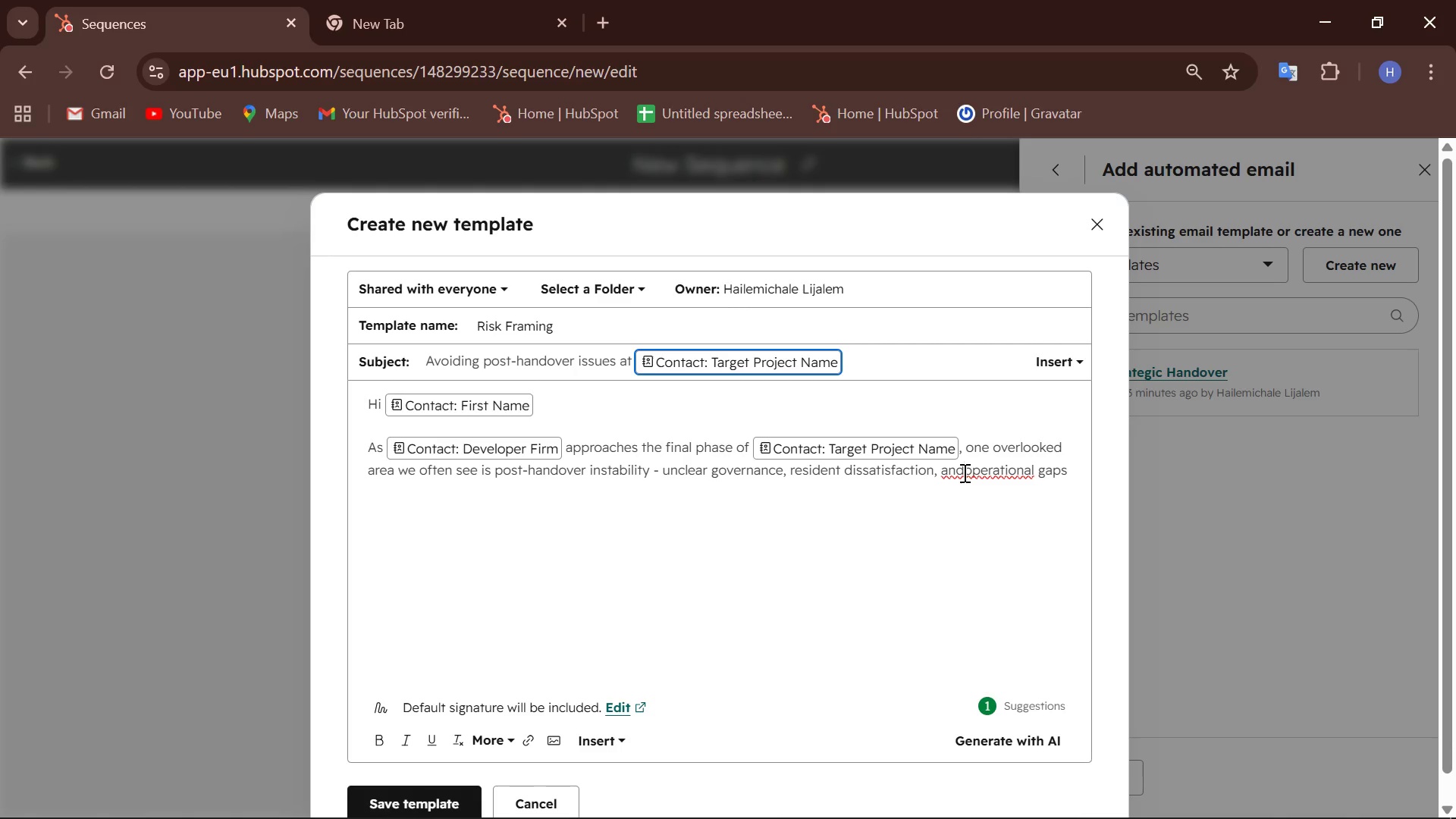 
key(Space)
 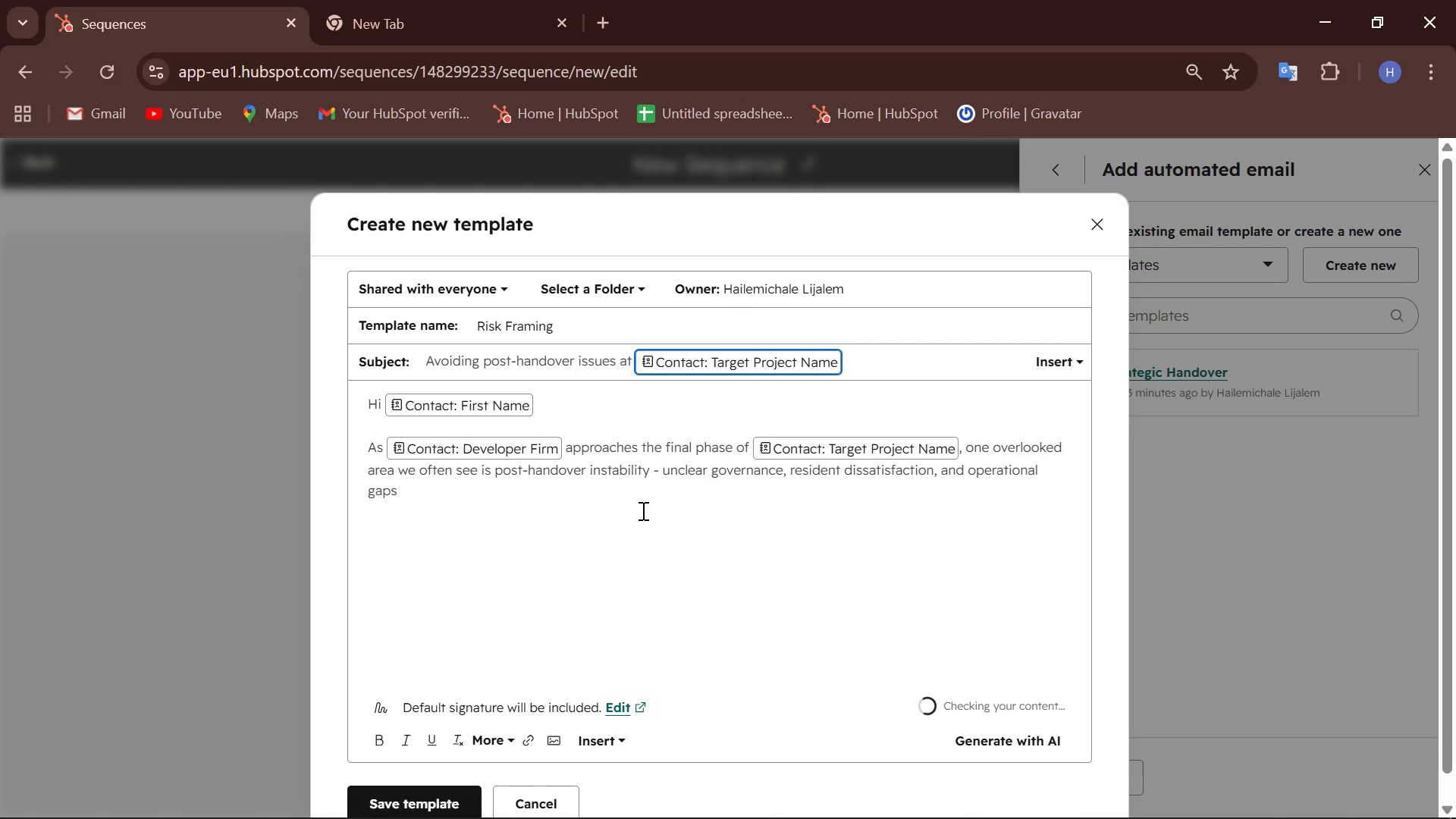 
left_click([635, 509])
 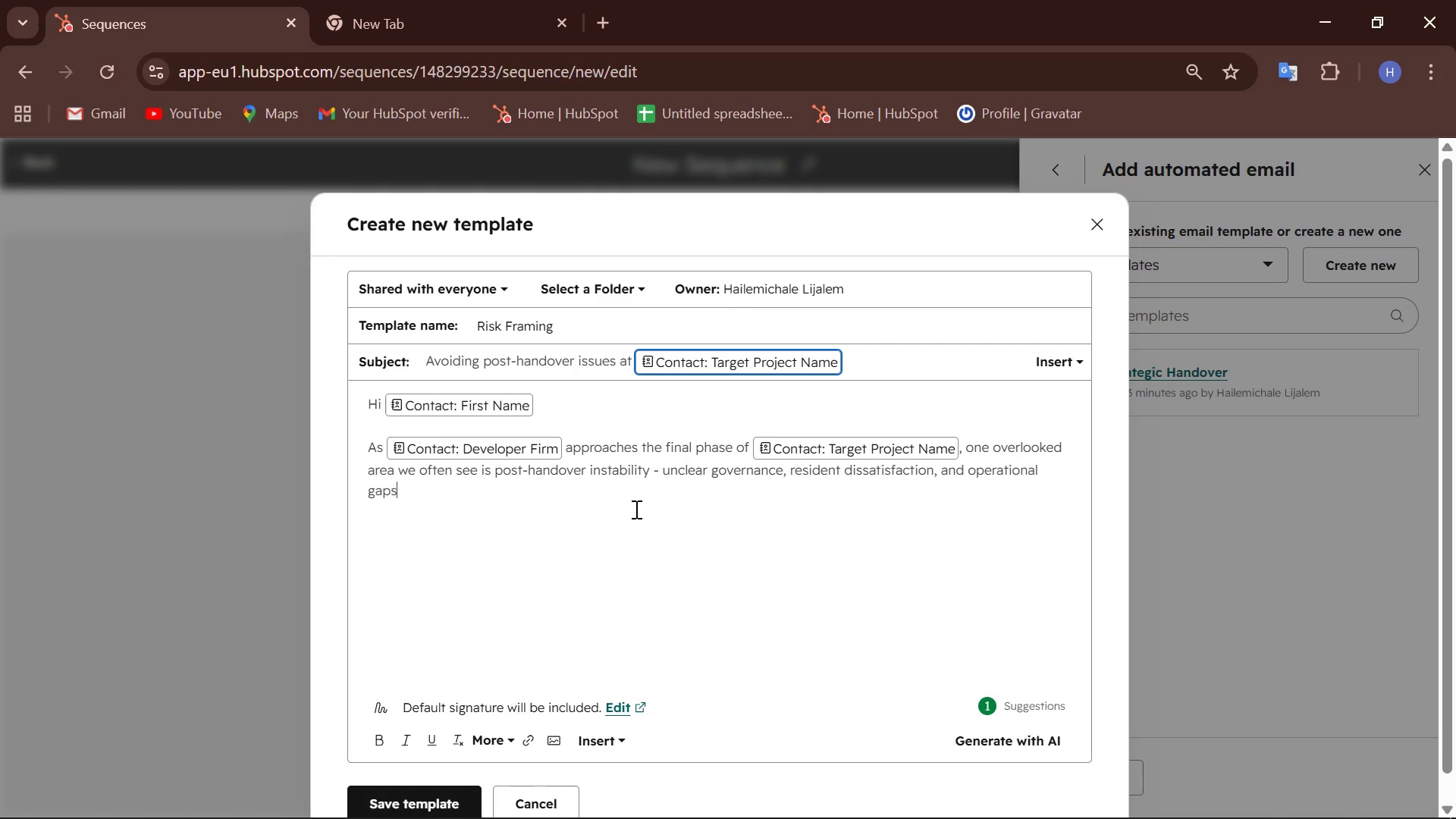 
key(Period)
 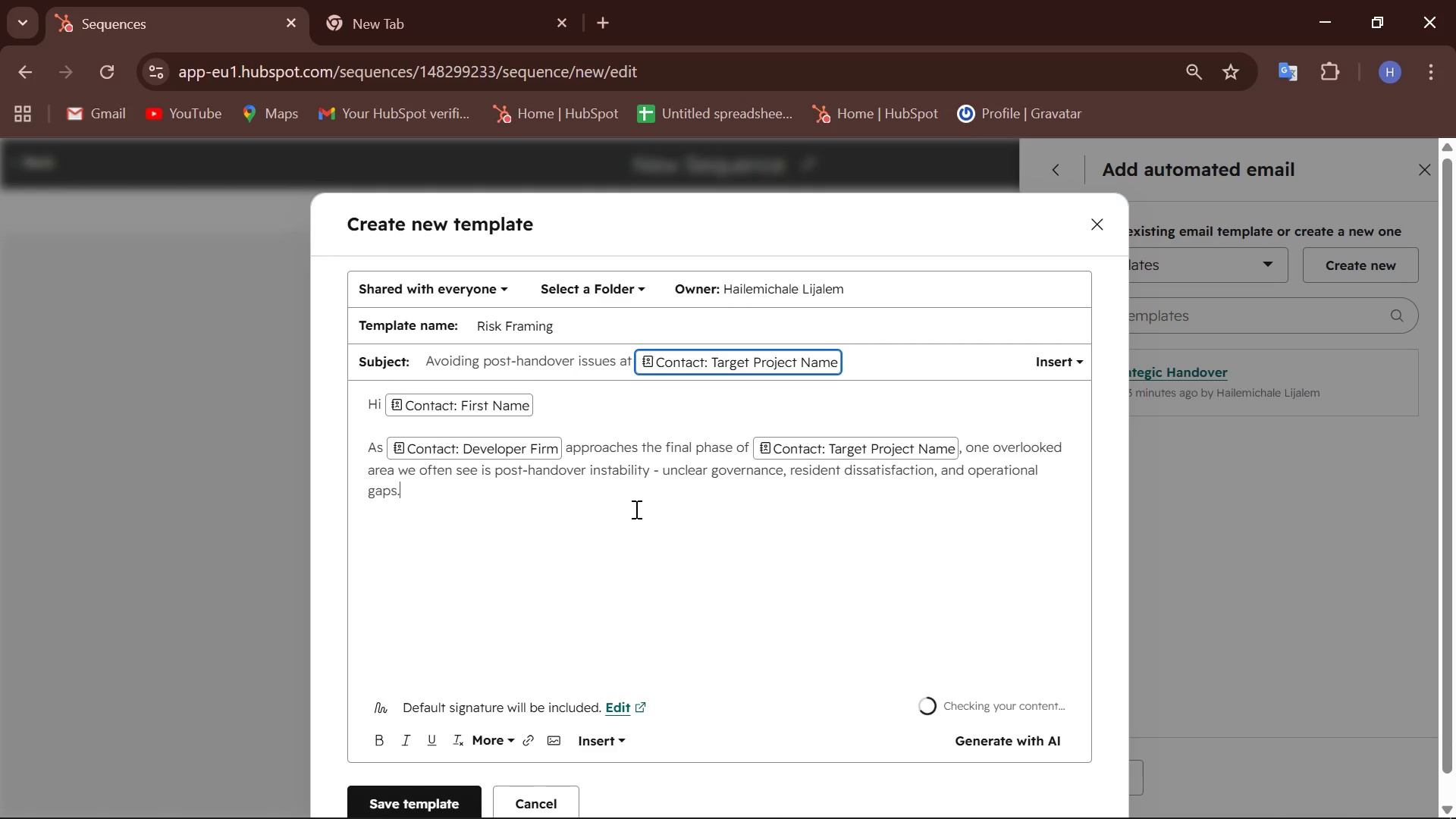 
key(Enter)
 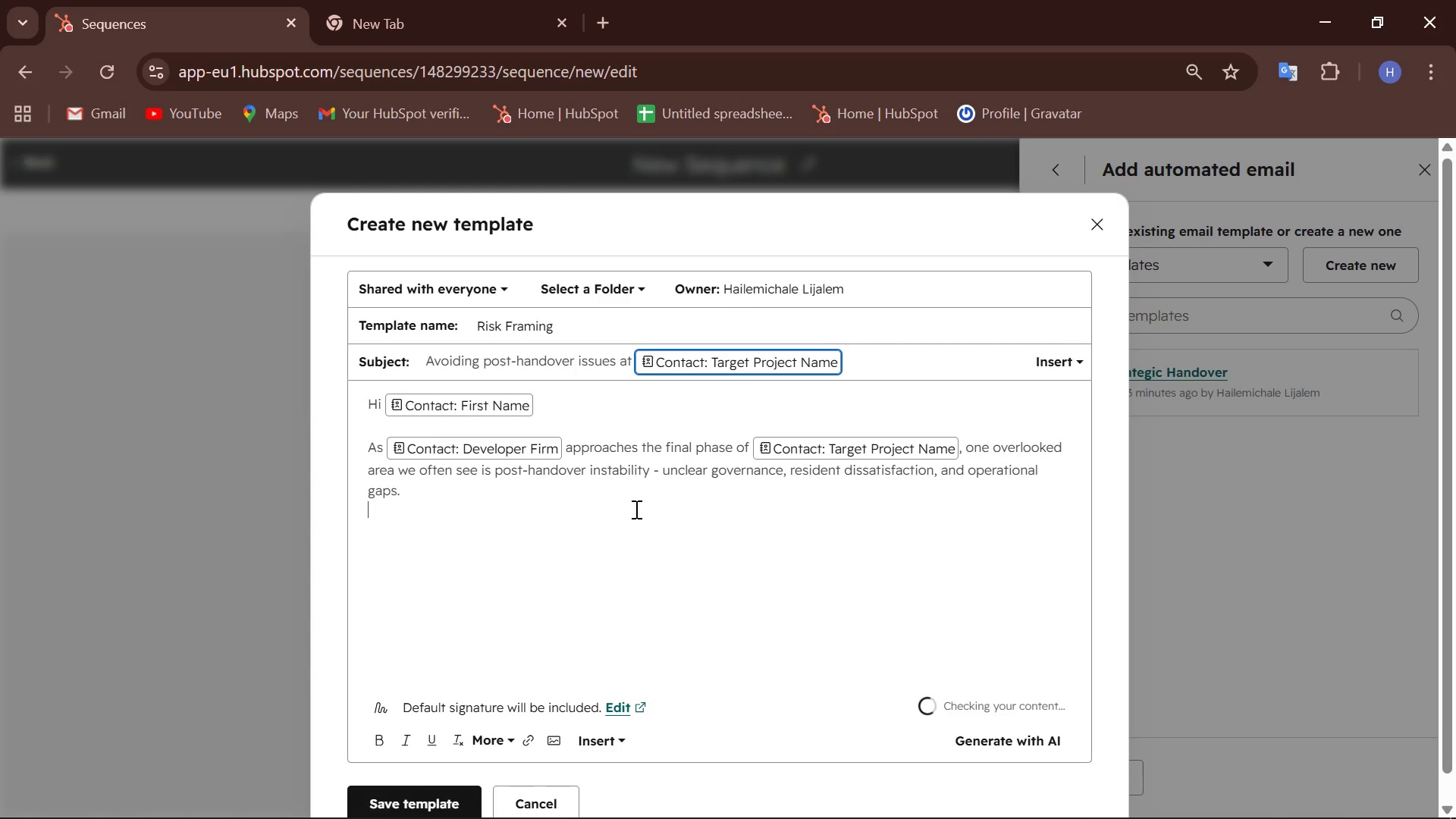 
key(Enter)
 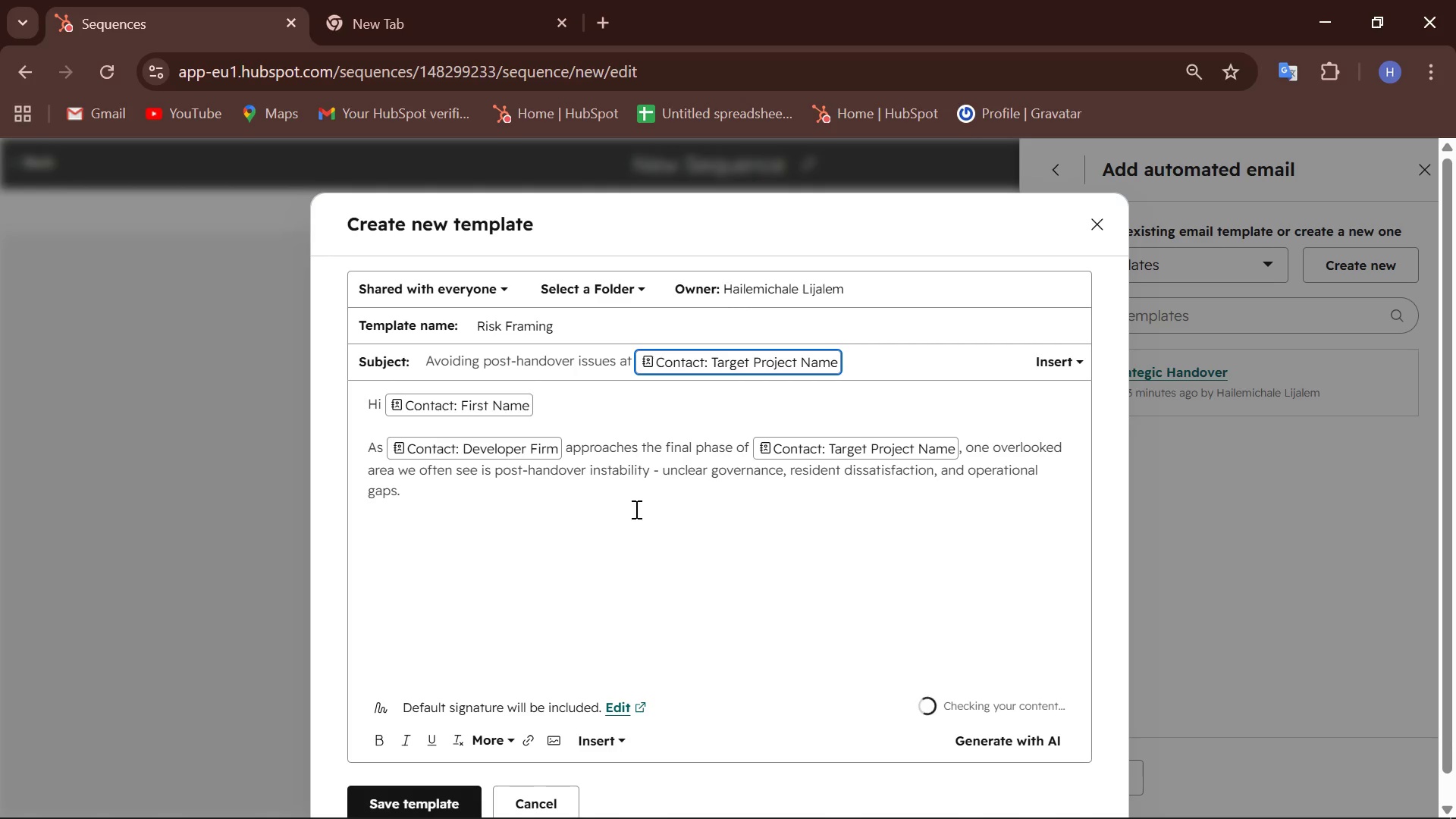 
type(These issues can quietly impact long-term brand perception.)
 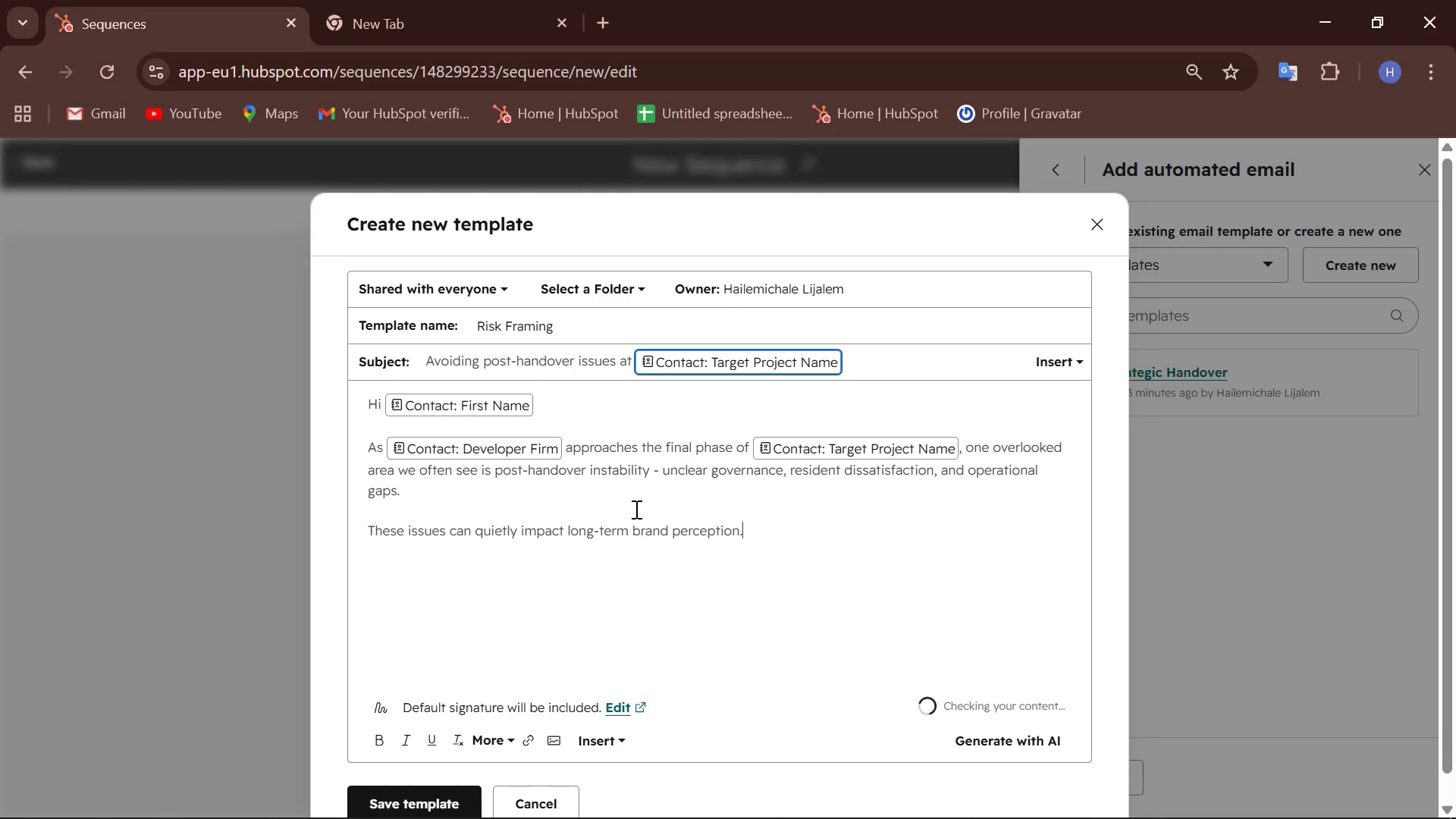 
key(Enter)
 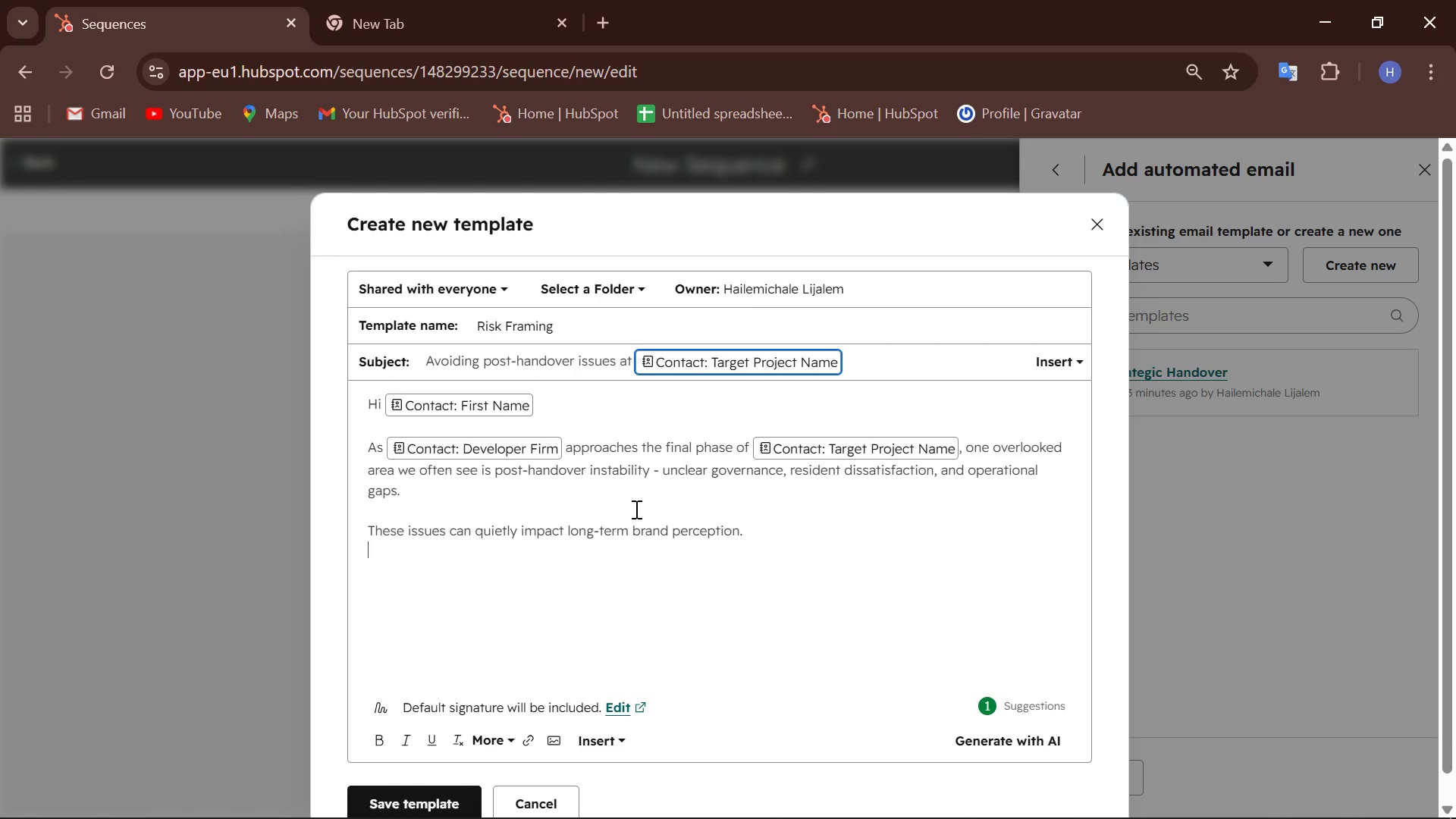 
type(We)
key(Backspace)
key(Backspace)
 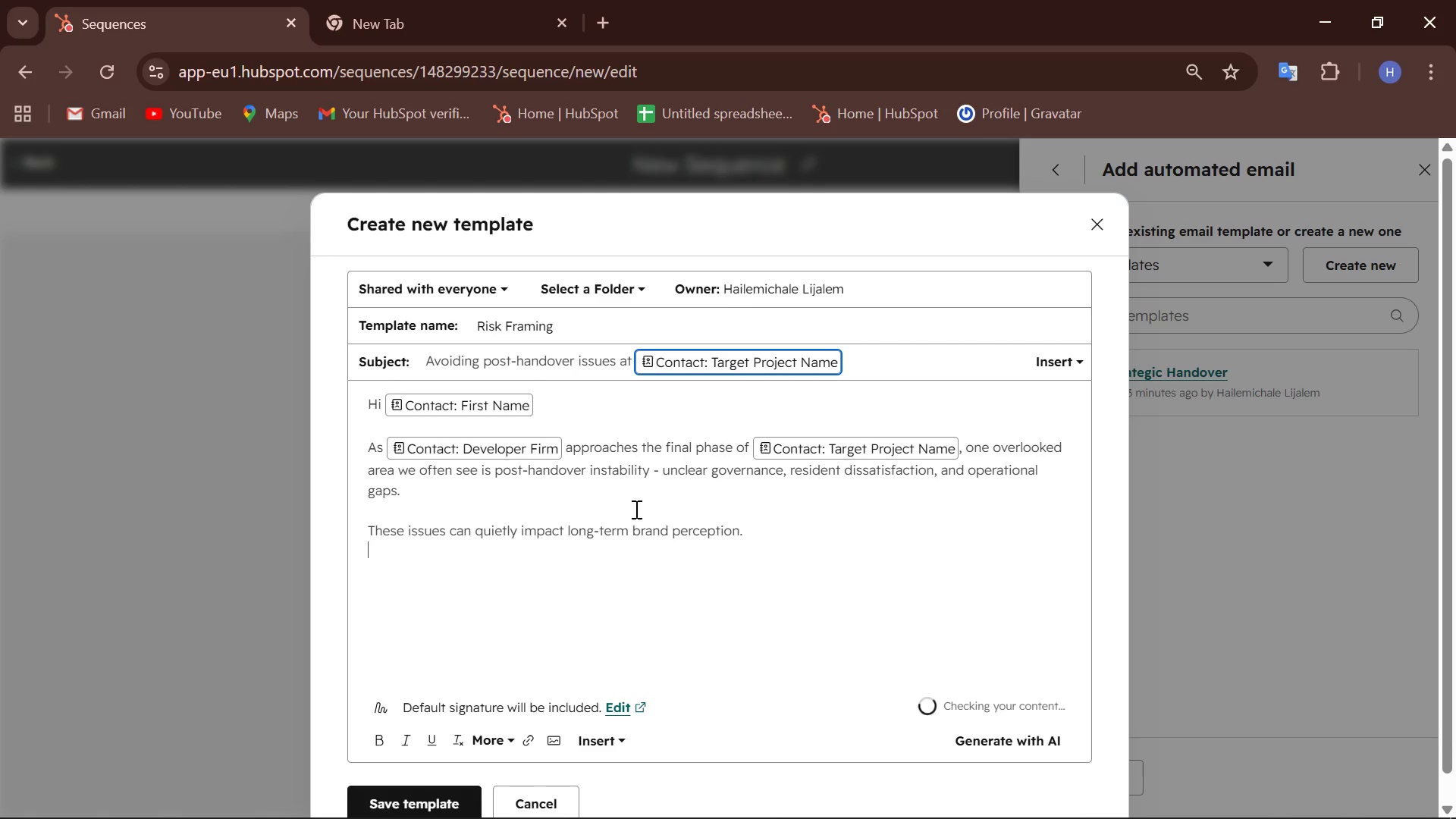 
key(Enter)
 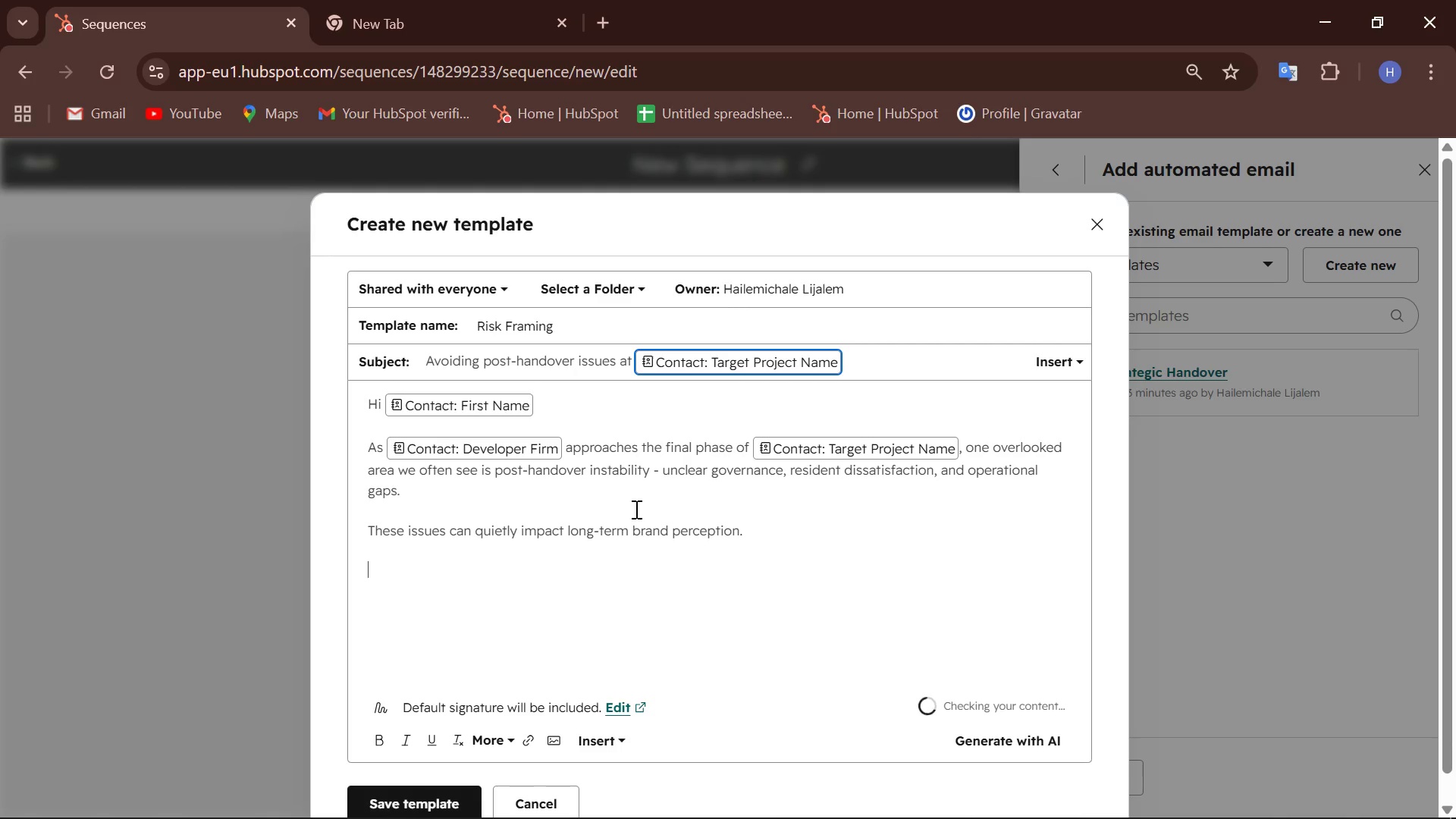 
type(We work specifically with developers nearing completion )
 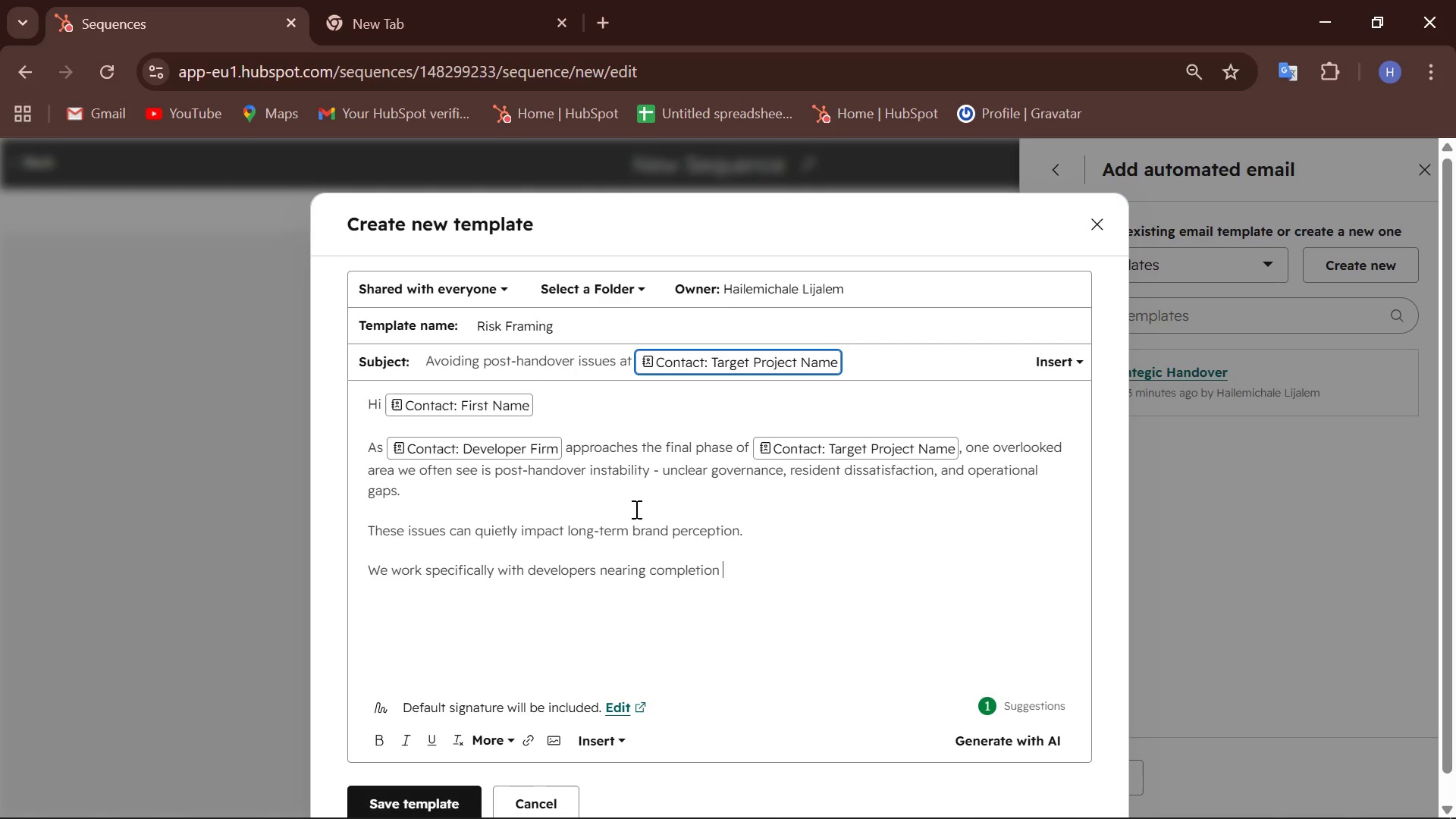 
type((like )
 